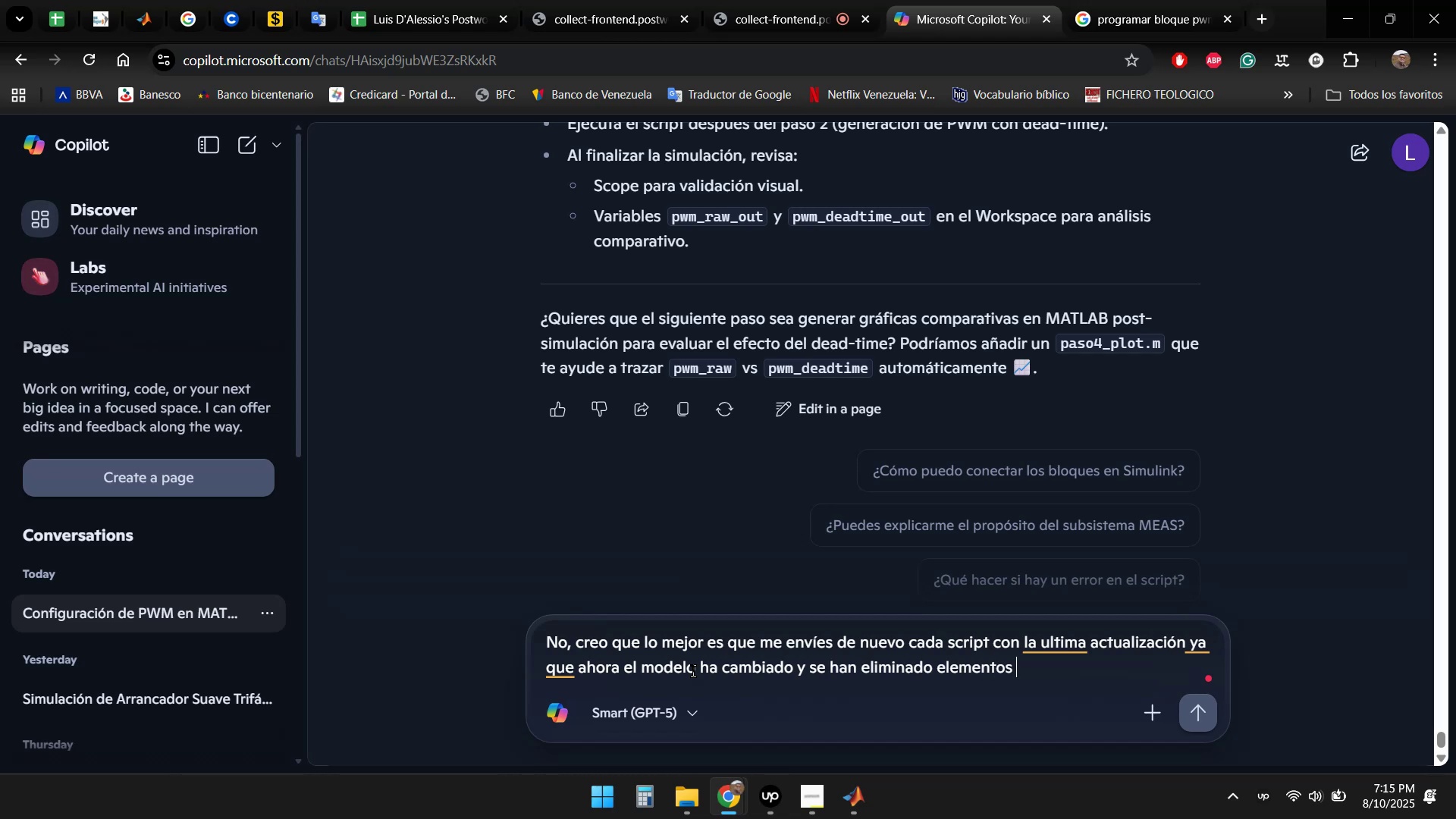 
type(iniciales y no se ejecuta la c)
key(Backspace)
type(simulaci'on.)
 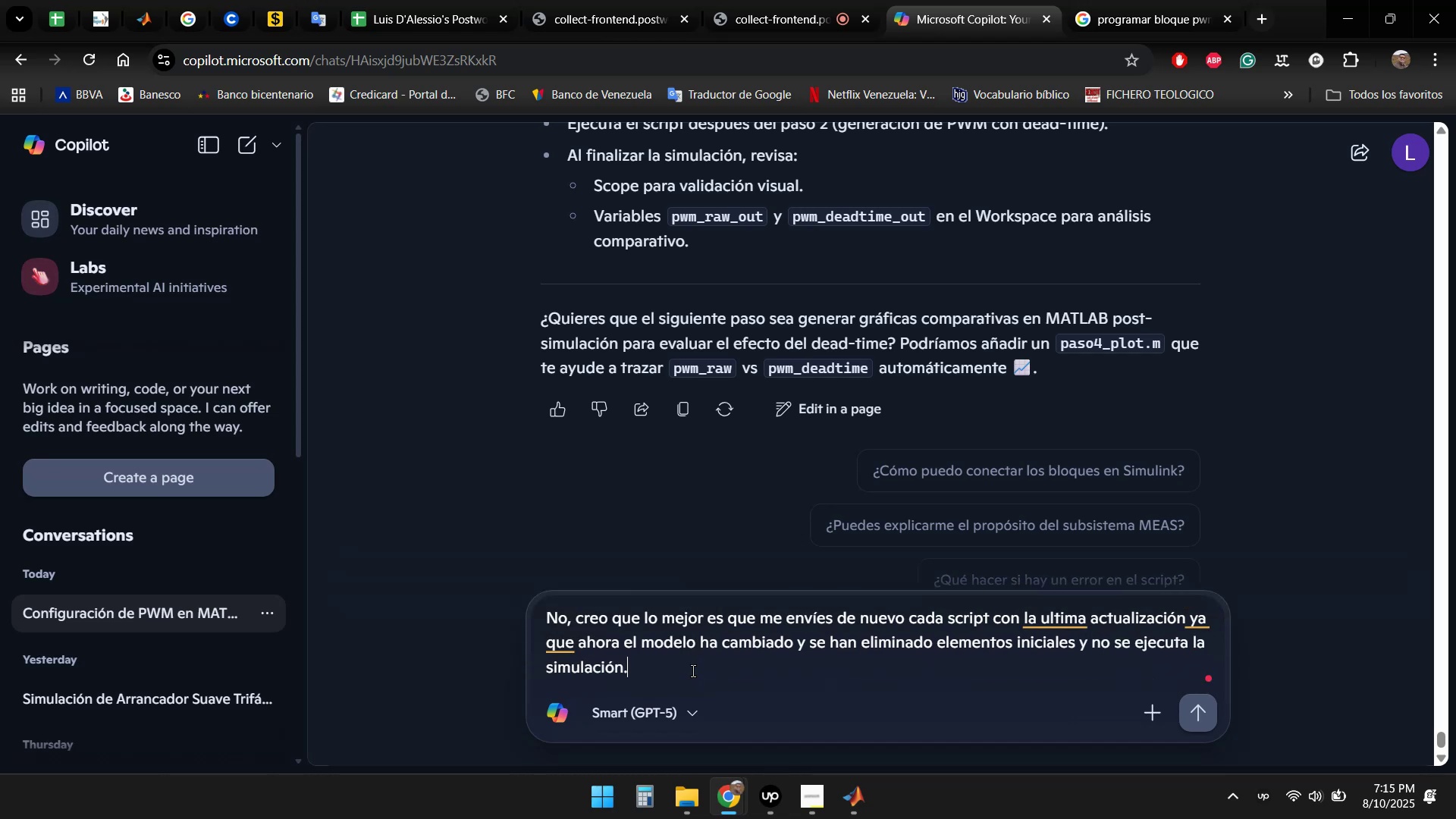 
key(Enter)
 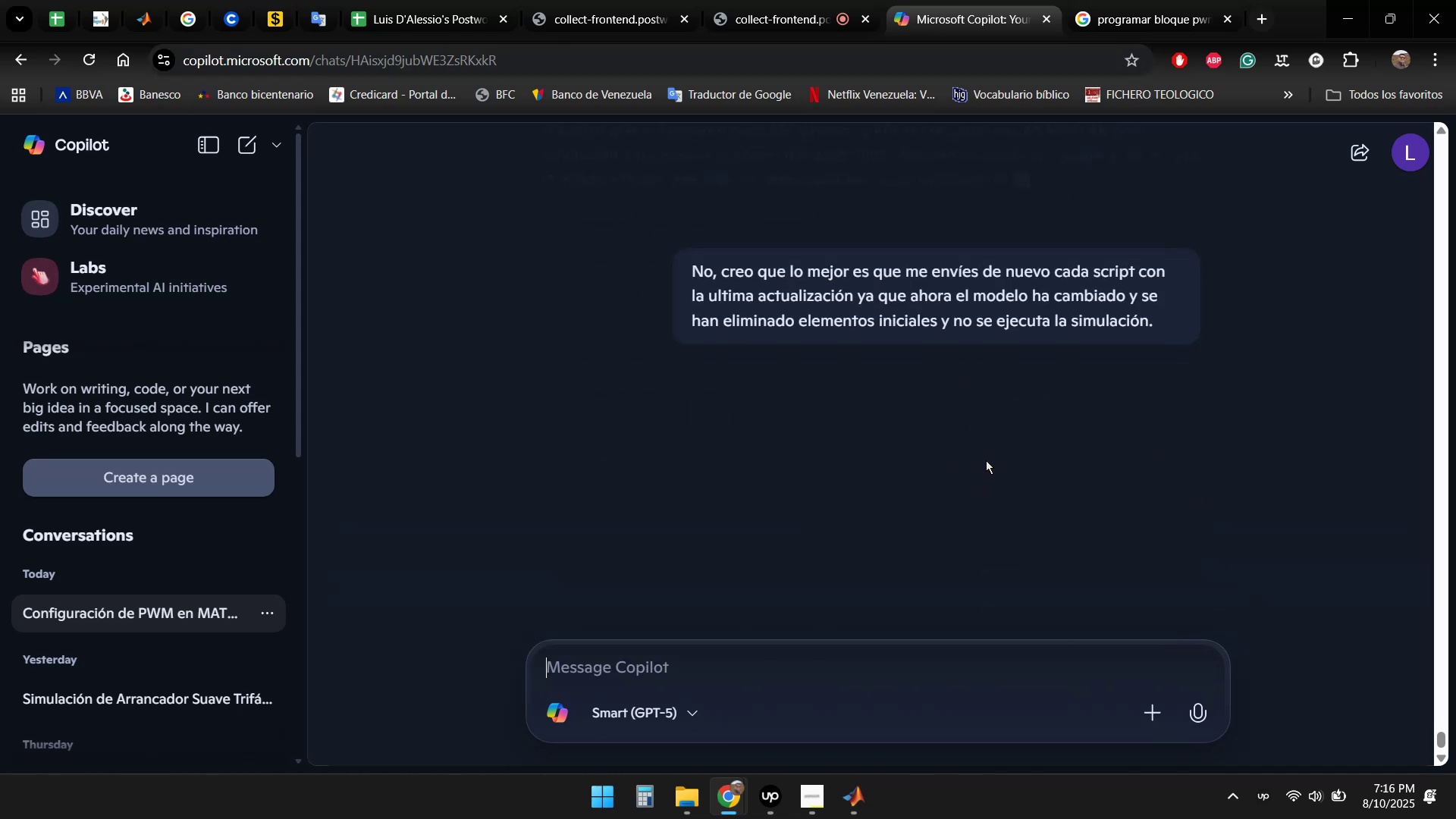 
wait(13.8)
 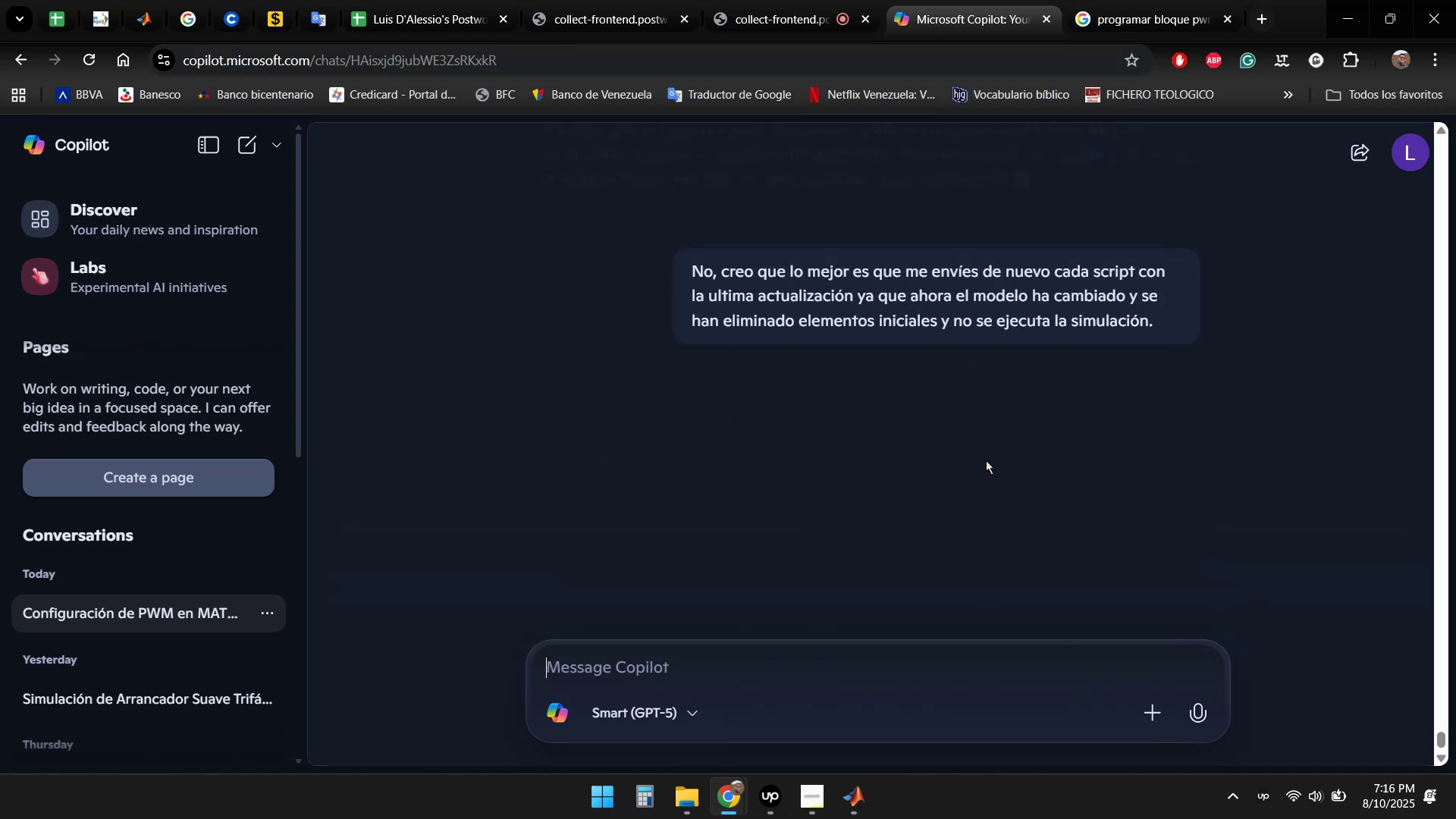 
scroll: coordinate [1243, 394], scroll_direction: down, amount: 5.0
 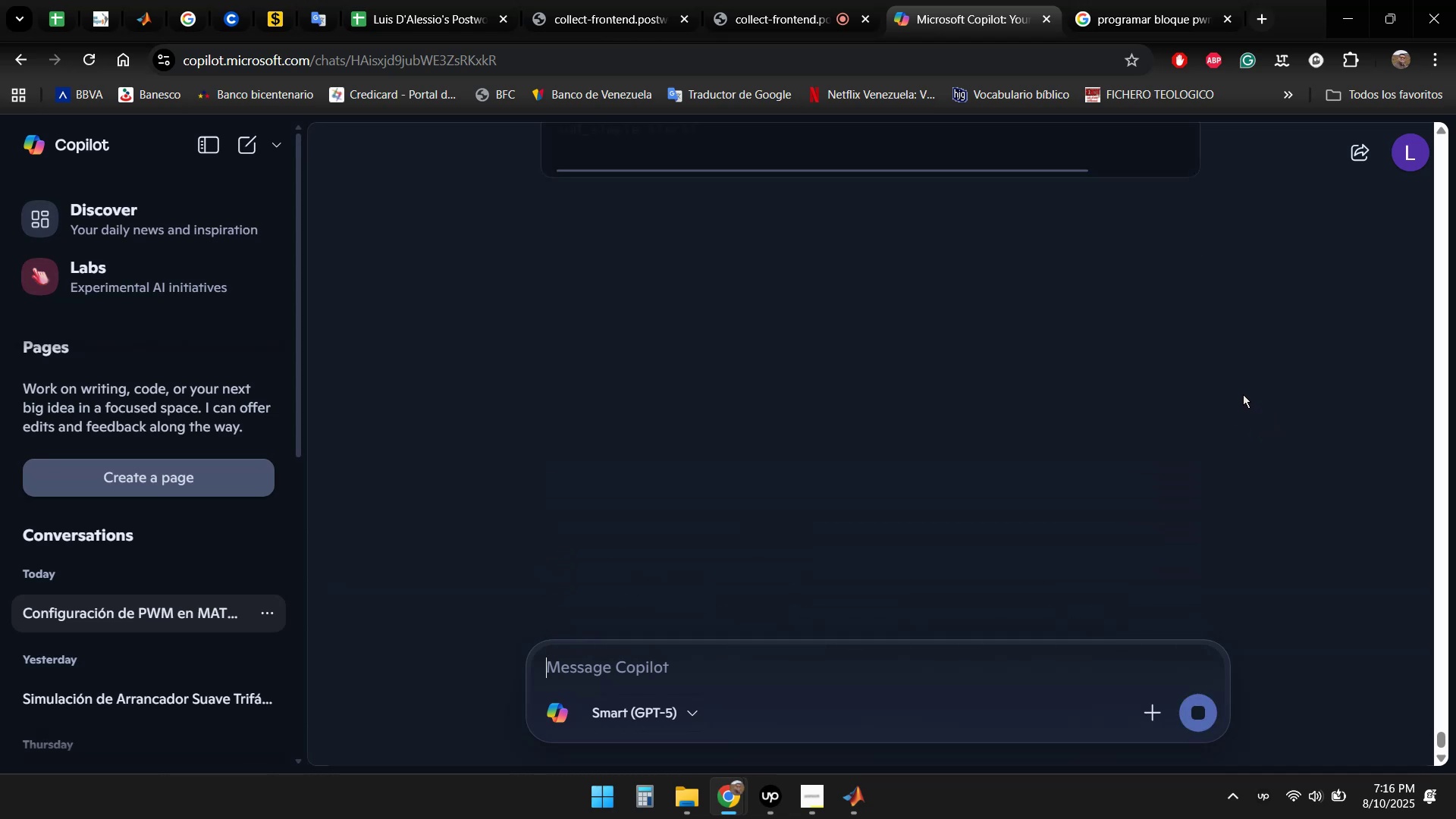 
scroll: coordinate [1243, 394], scroll_direction: up, amount: 1.0
 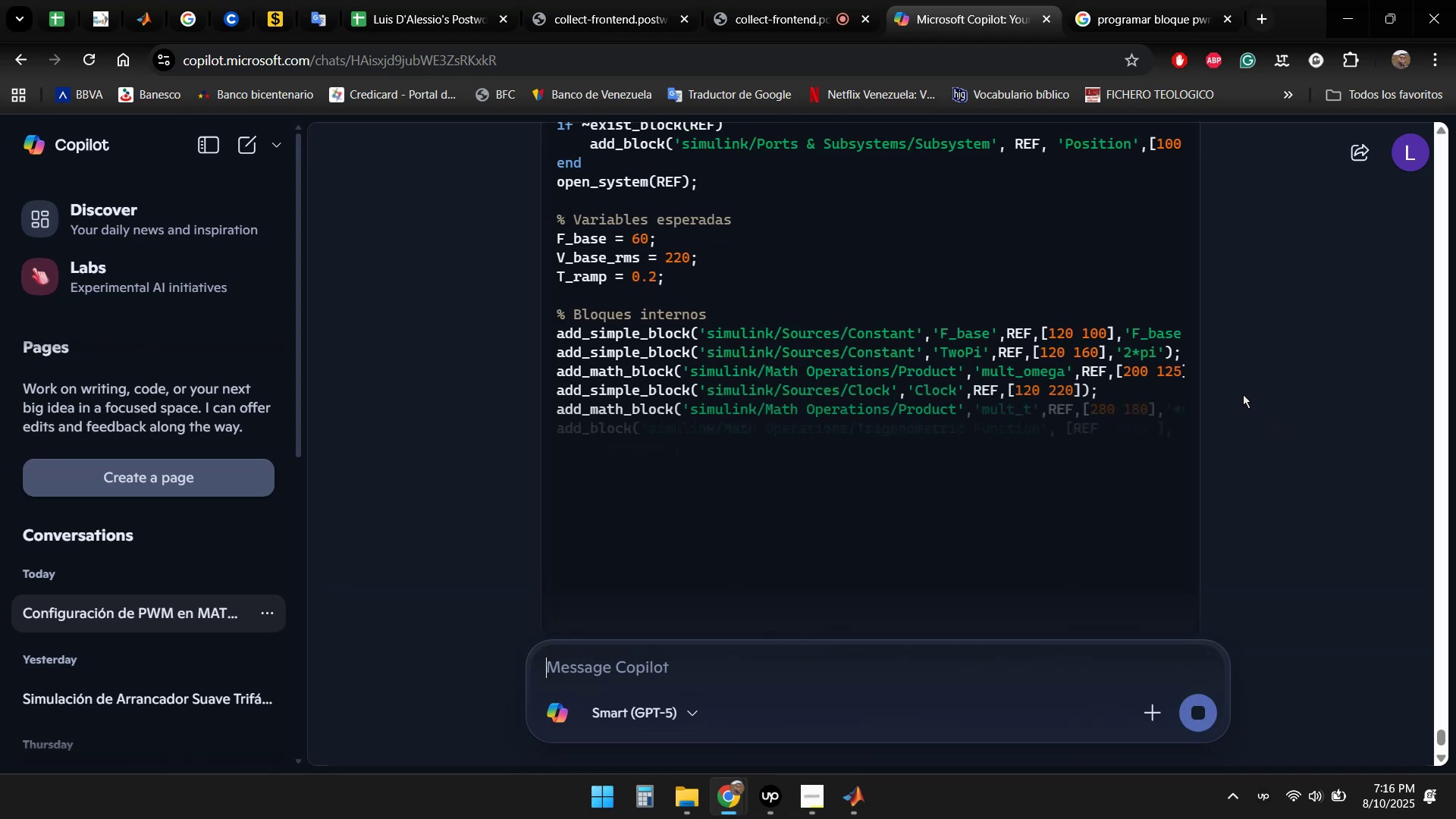 
scroll: coordinate [1243, 391], scroll_direction: down, amount: 5.0
 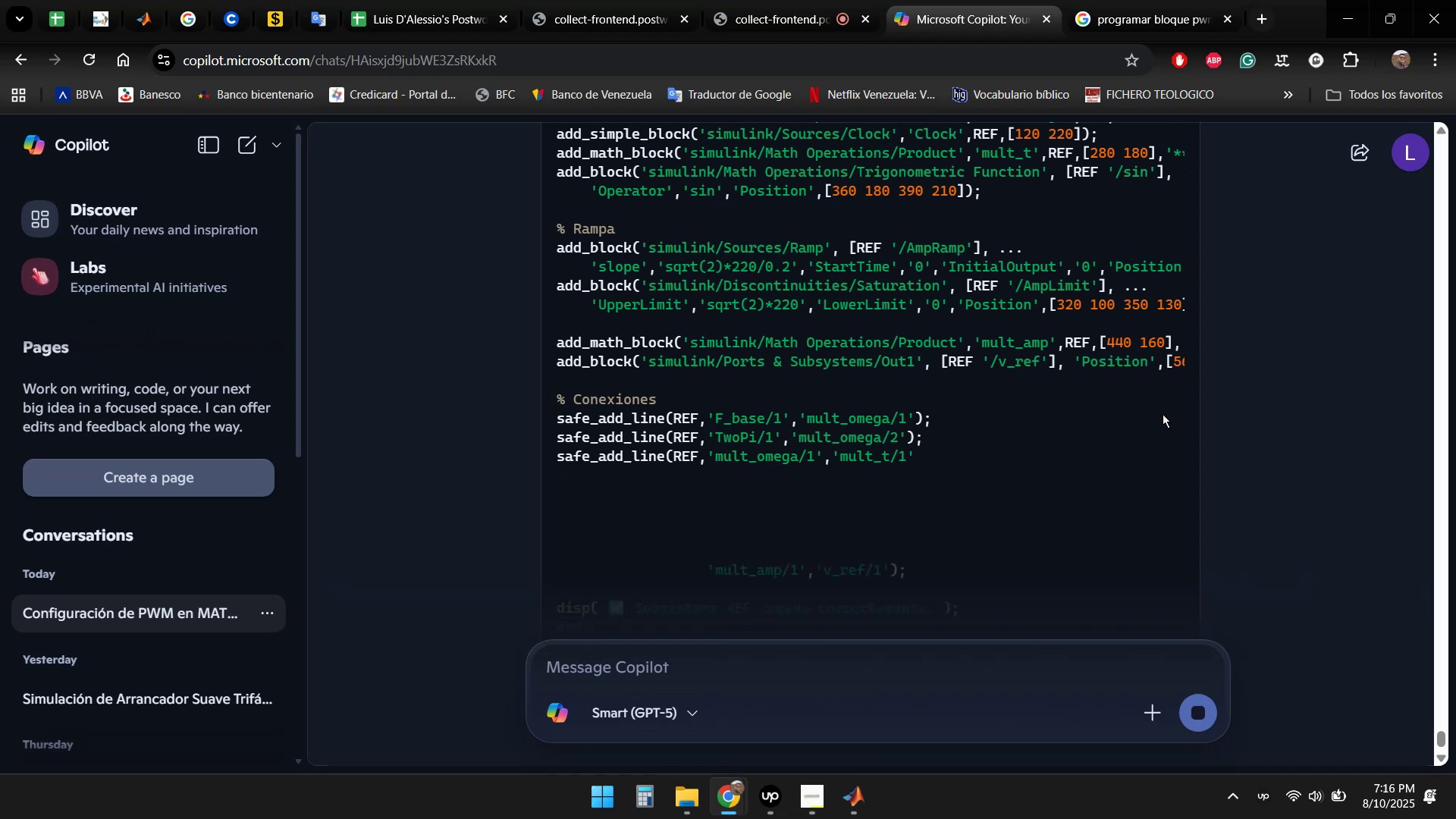 
left_click([859, 799])
 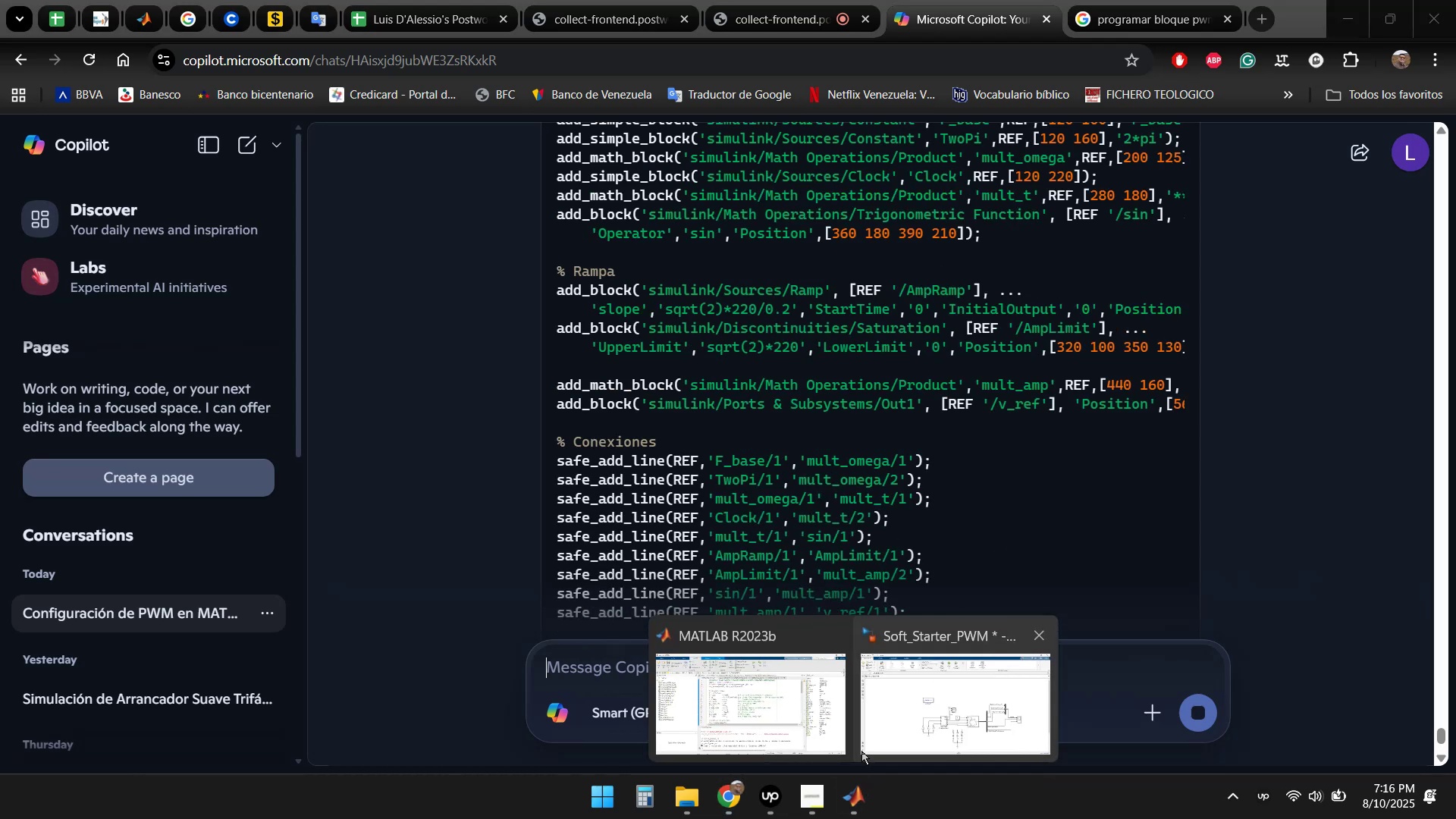 
left_click([927, 713])
 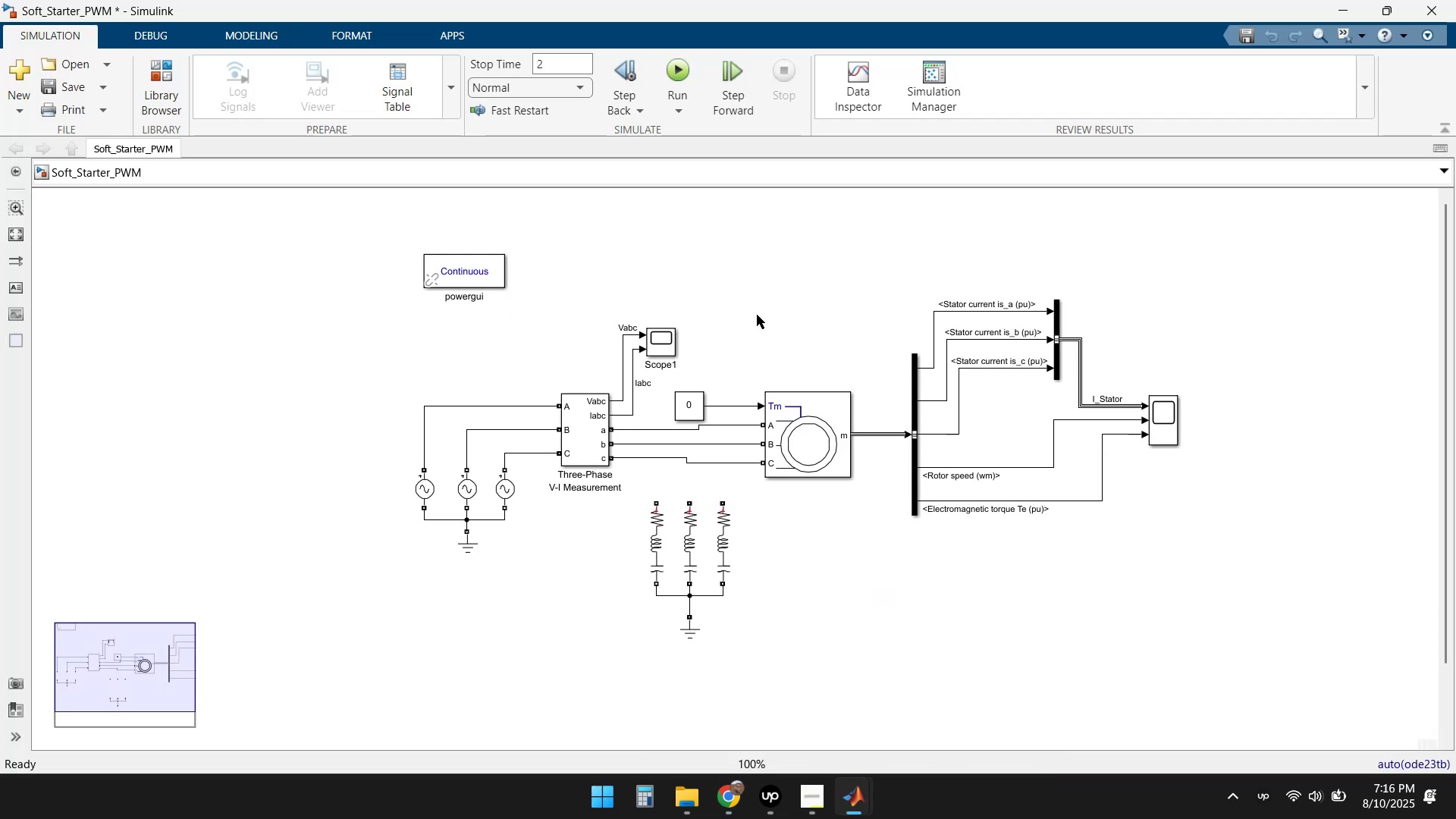 
scroll: coordinate [641, 492], scroll_direction: up, amount: 2.0
 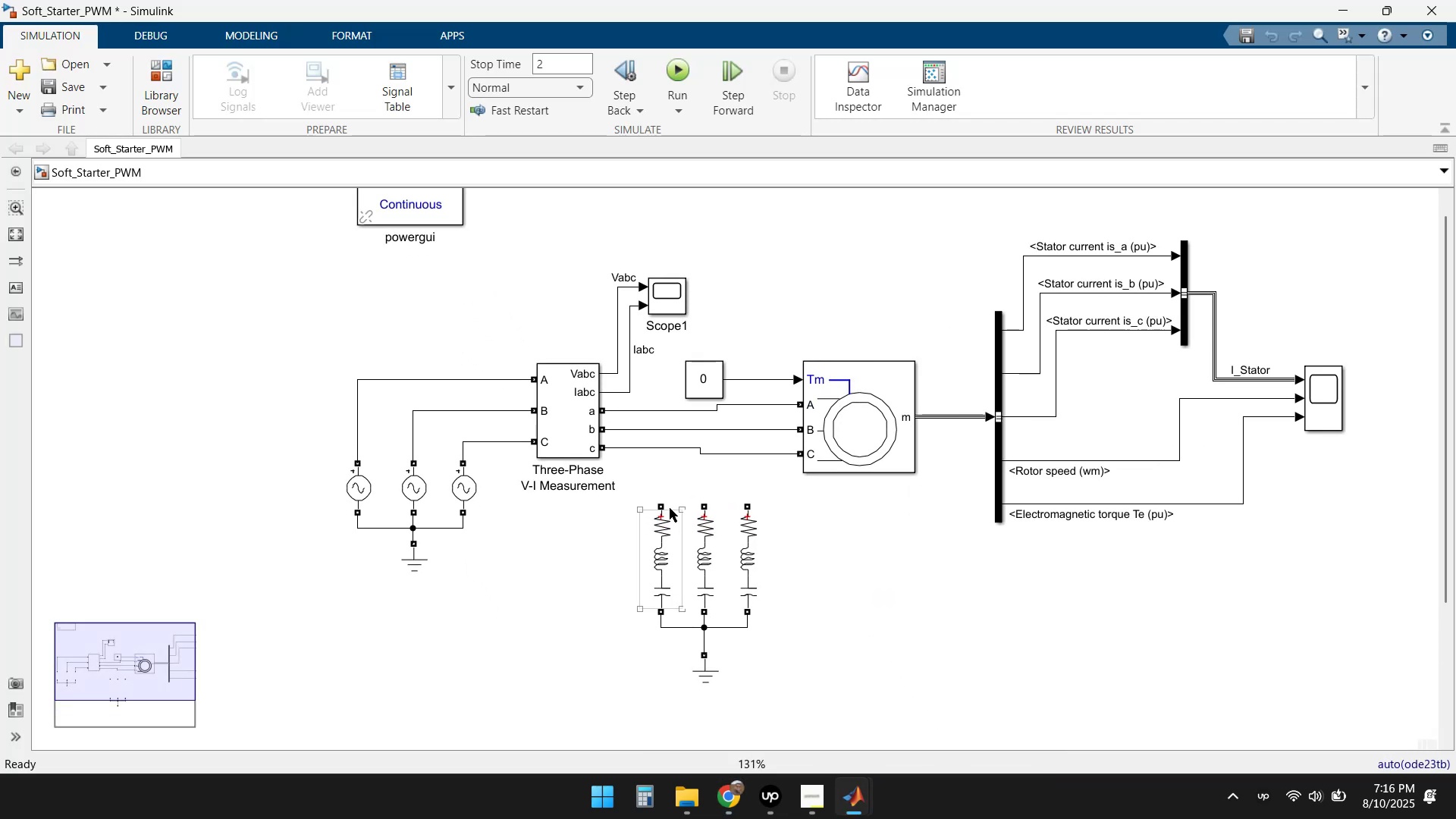 
left_click_drag(start_coordinate=[661, 502], to_coordinate=[662, 412])
 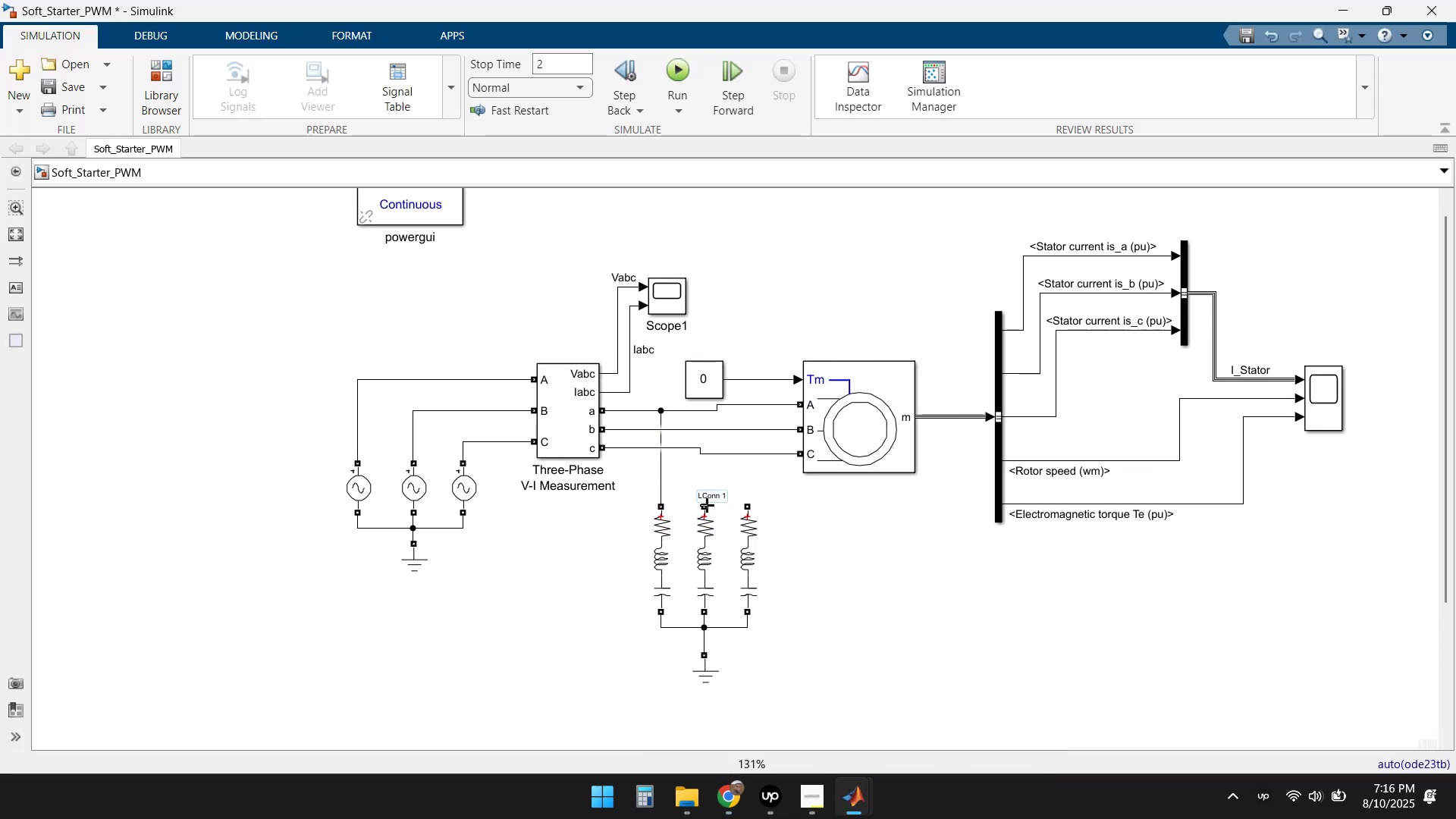 
left_click_drag(start_coordinate=[705, 498], to_coordinate=[704, 429])
 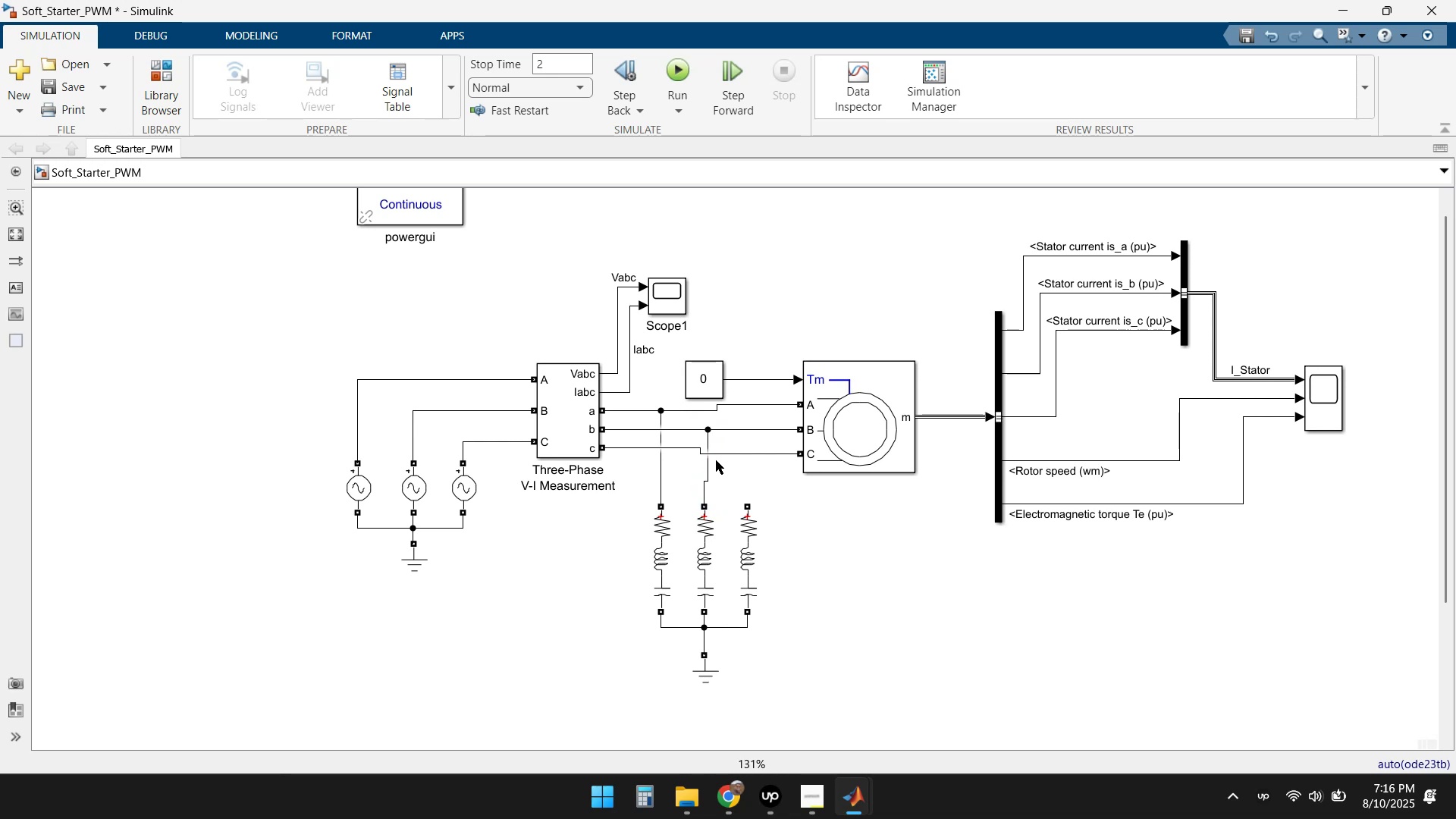 
left_click_drag(start_coordinate=[706, 469], to_coordinate=[701, 470])
 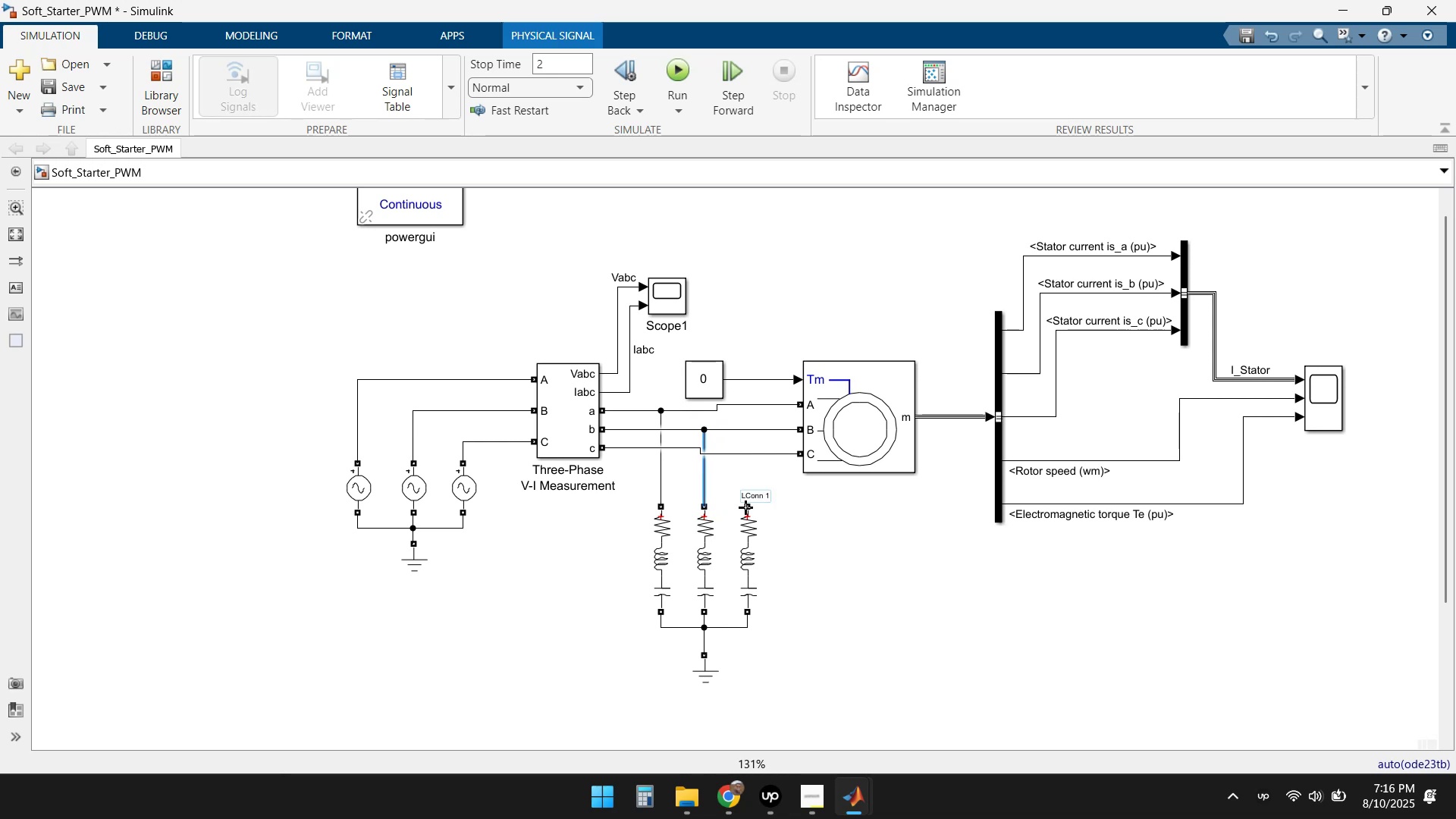 
left_click_drag(start_coordinate=[743, 502], to_coordinate=[748, 455])
 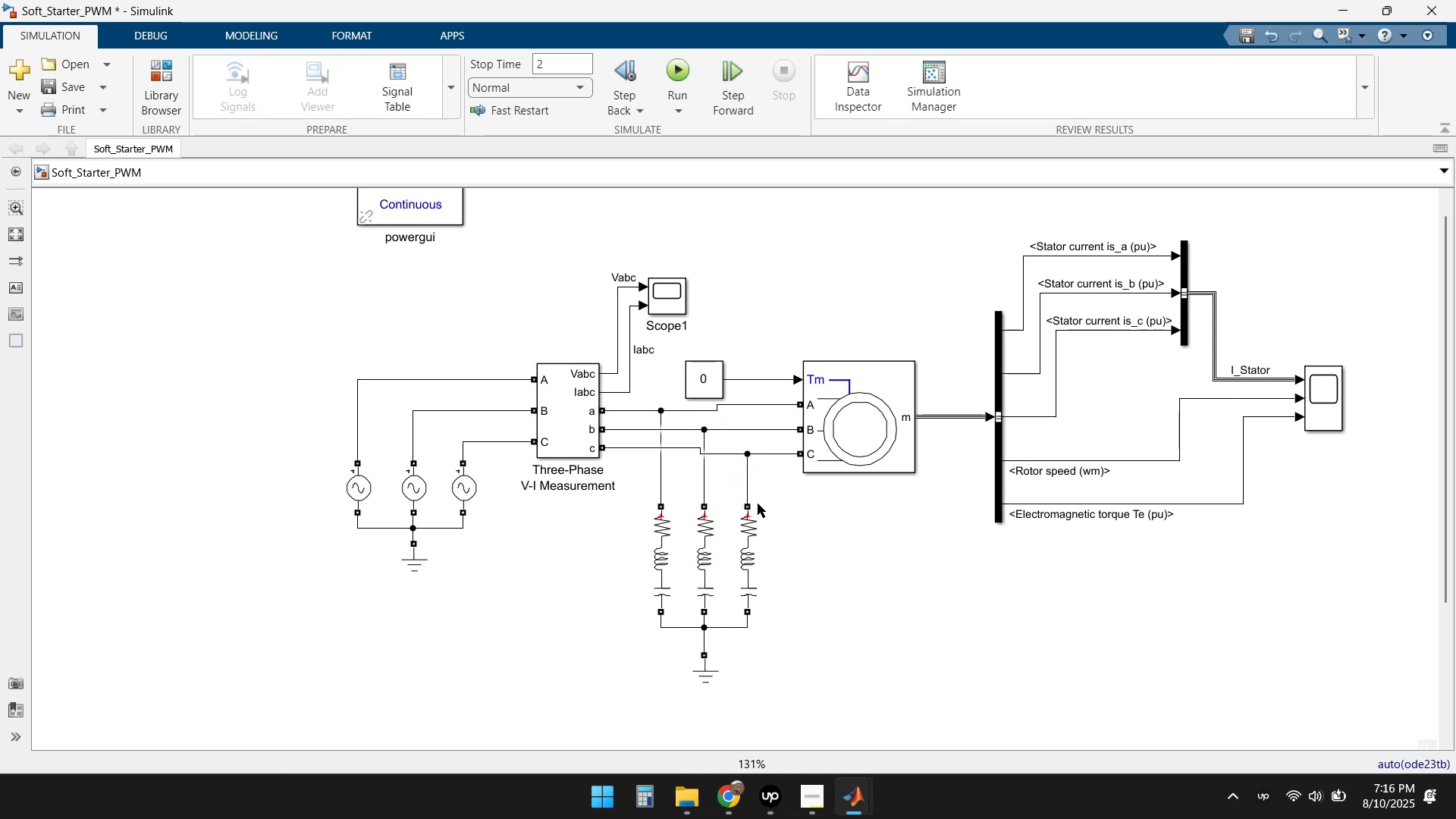 
left_click_drag(start_coordinate=[836, 527], to_coordinate=[845, 527])
 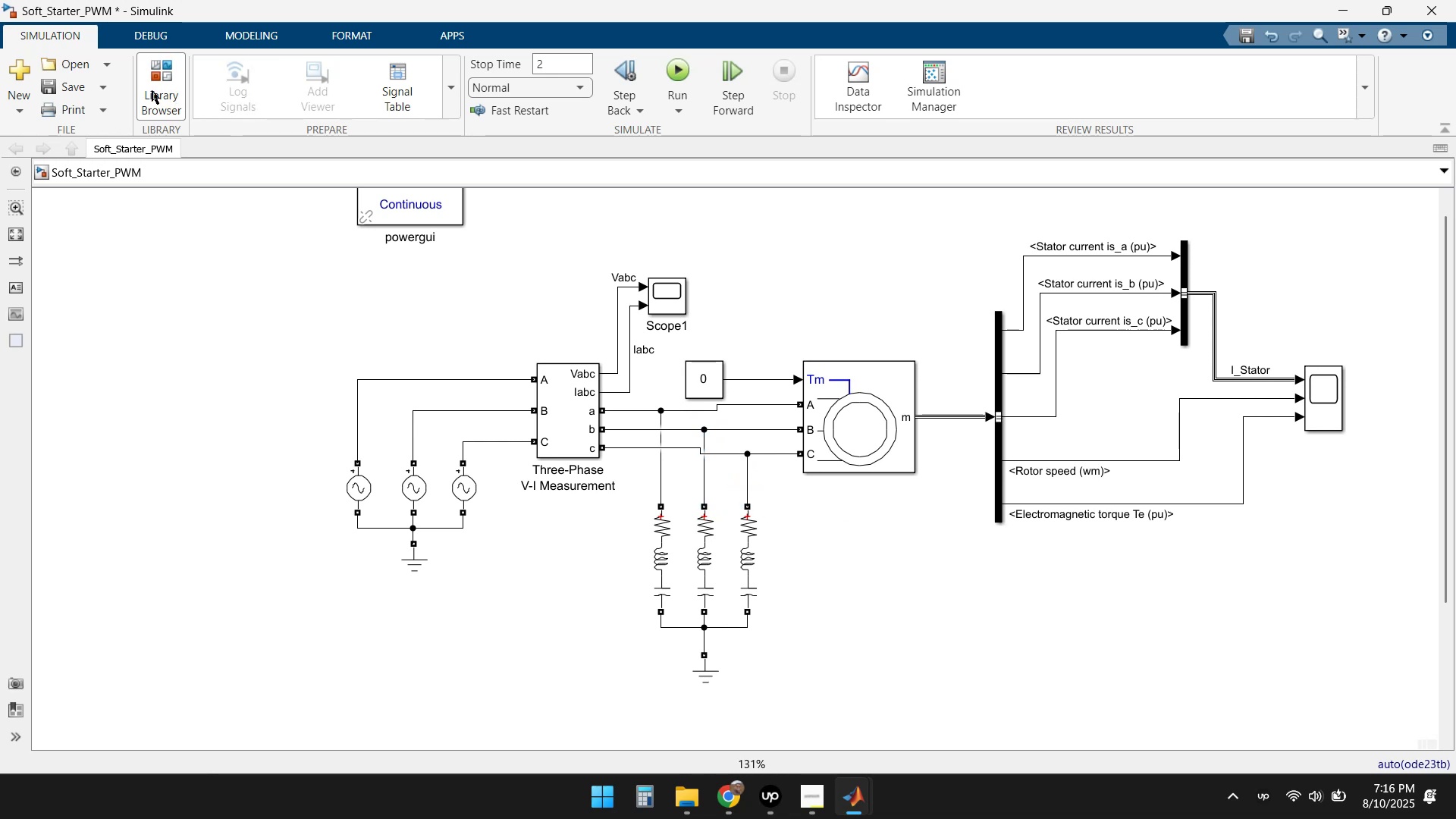 
left_click([71, 89])
 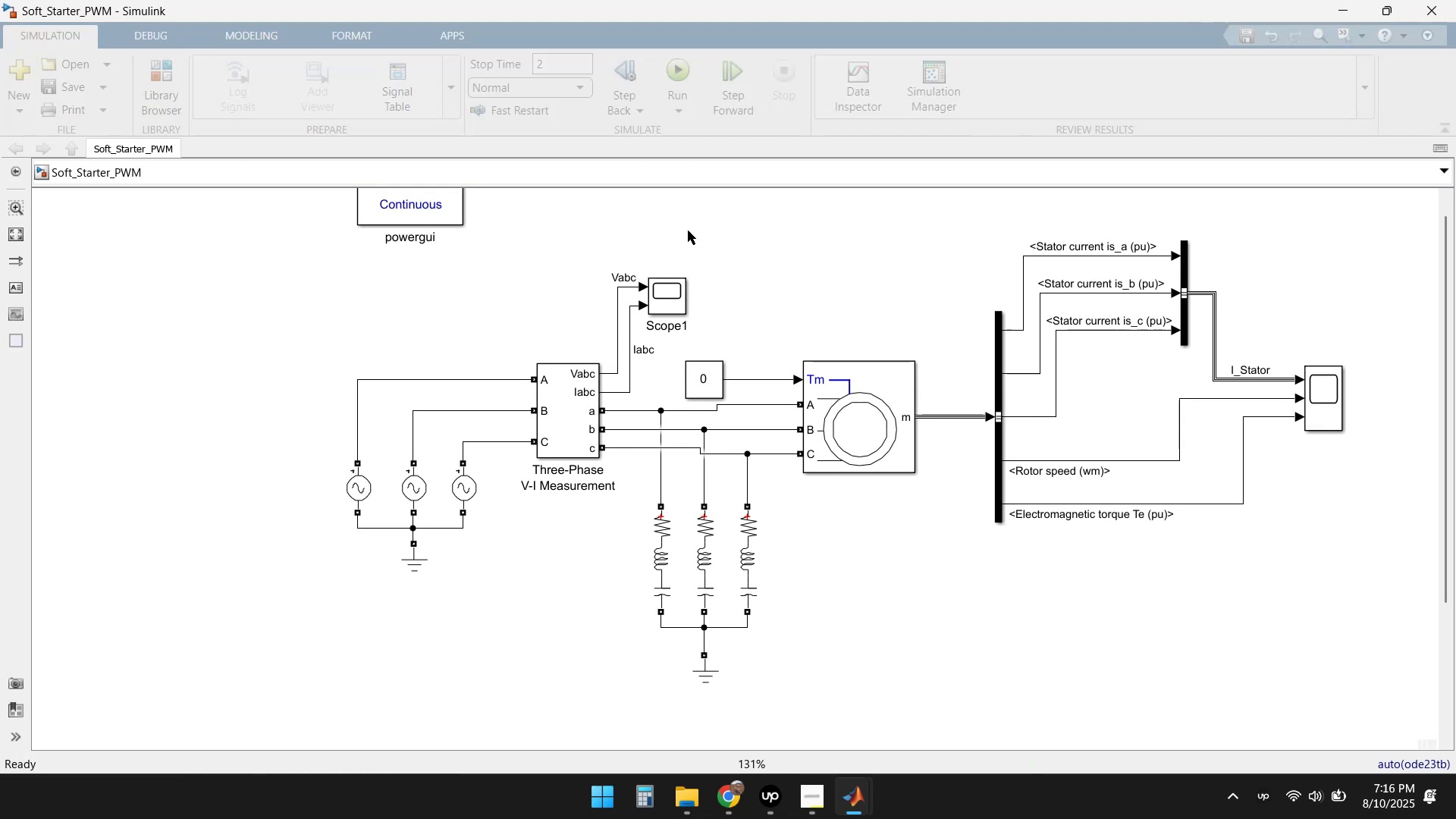 
left_click([670, 77])
 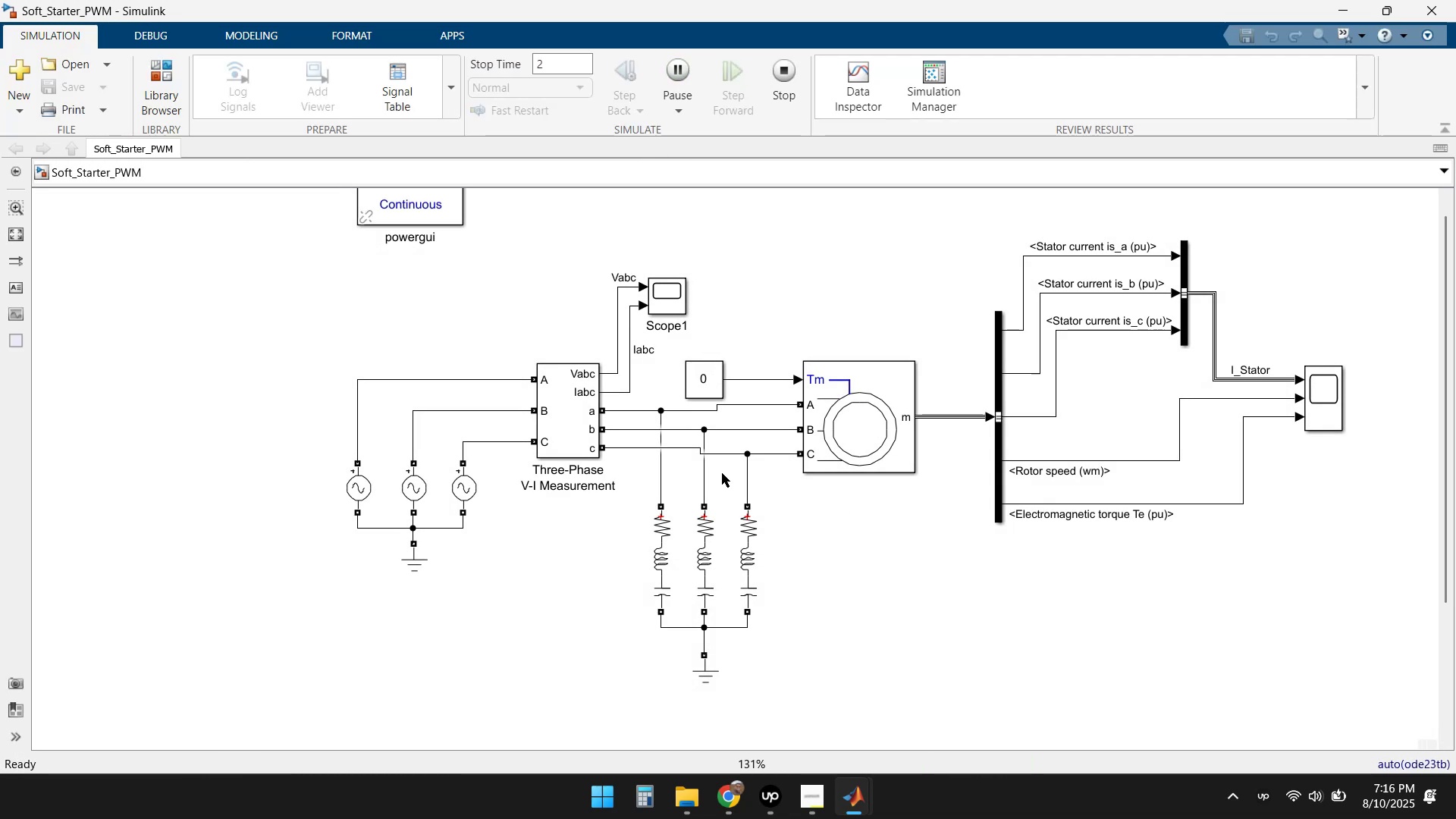 
double_click([673, 302])
 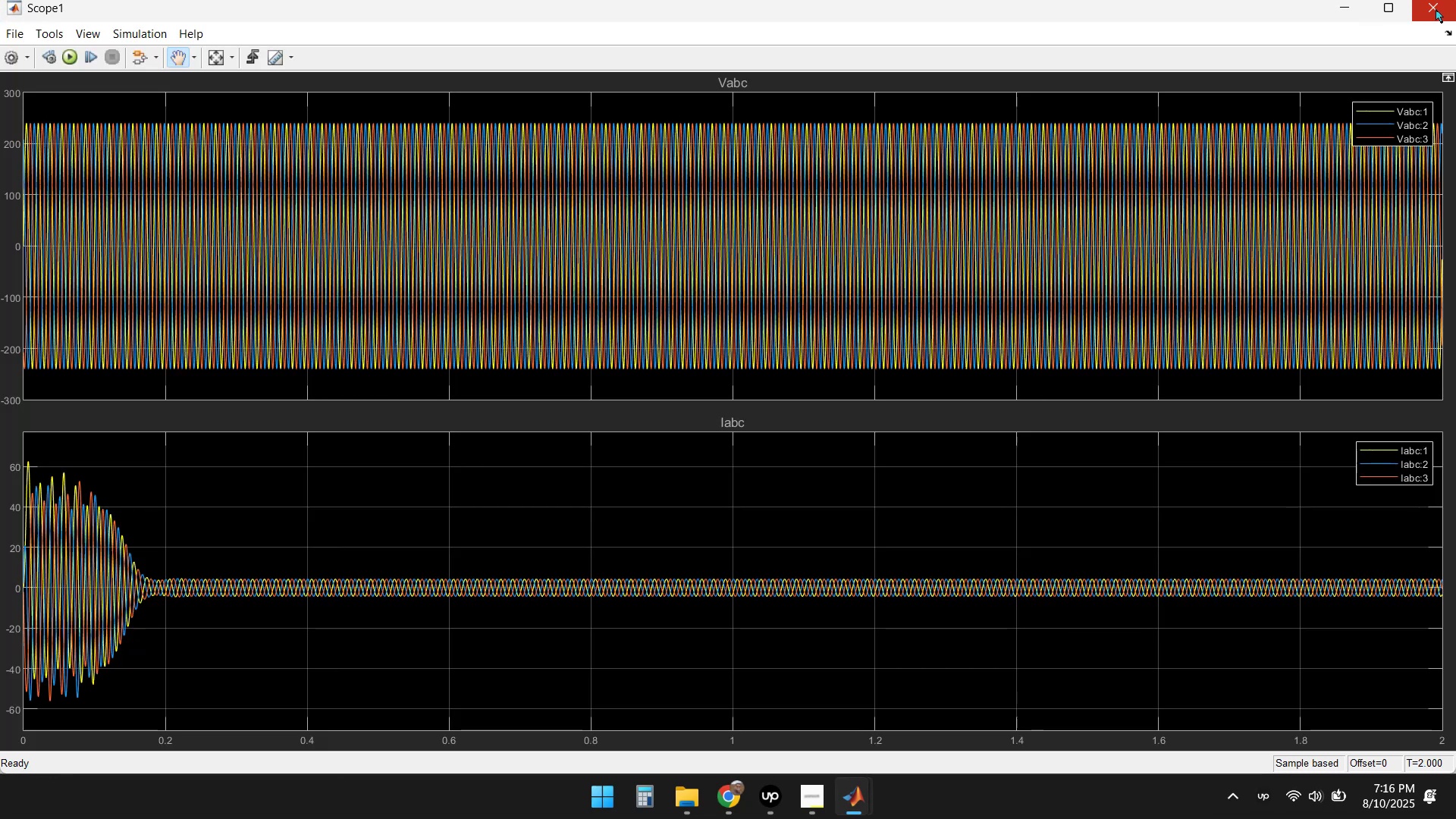 
left_click([1436, 9])
 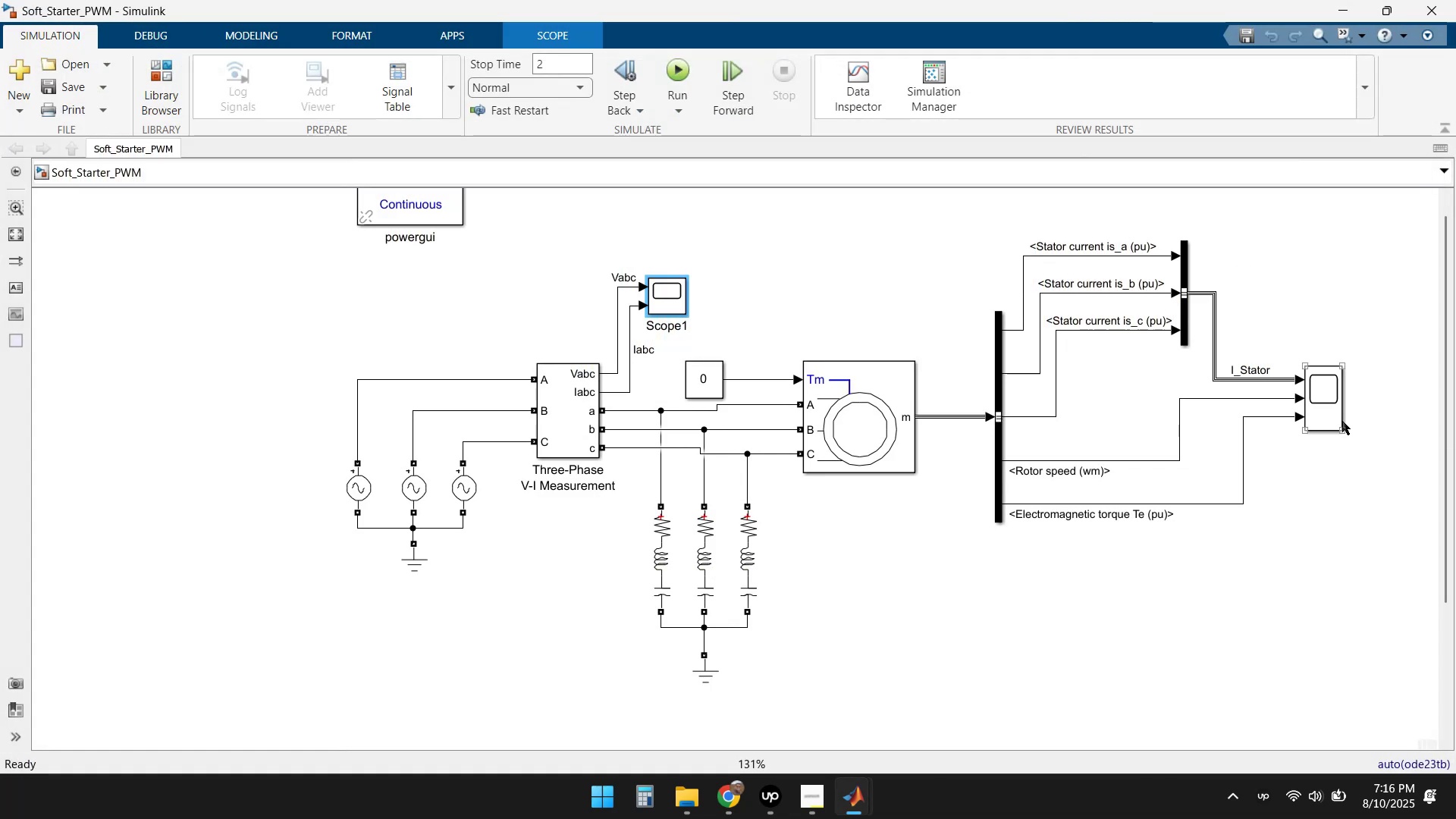 
double_click([1324, 416])
 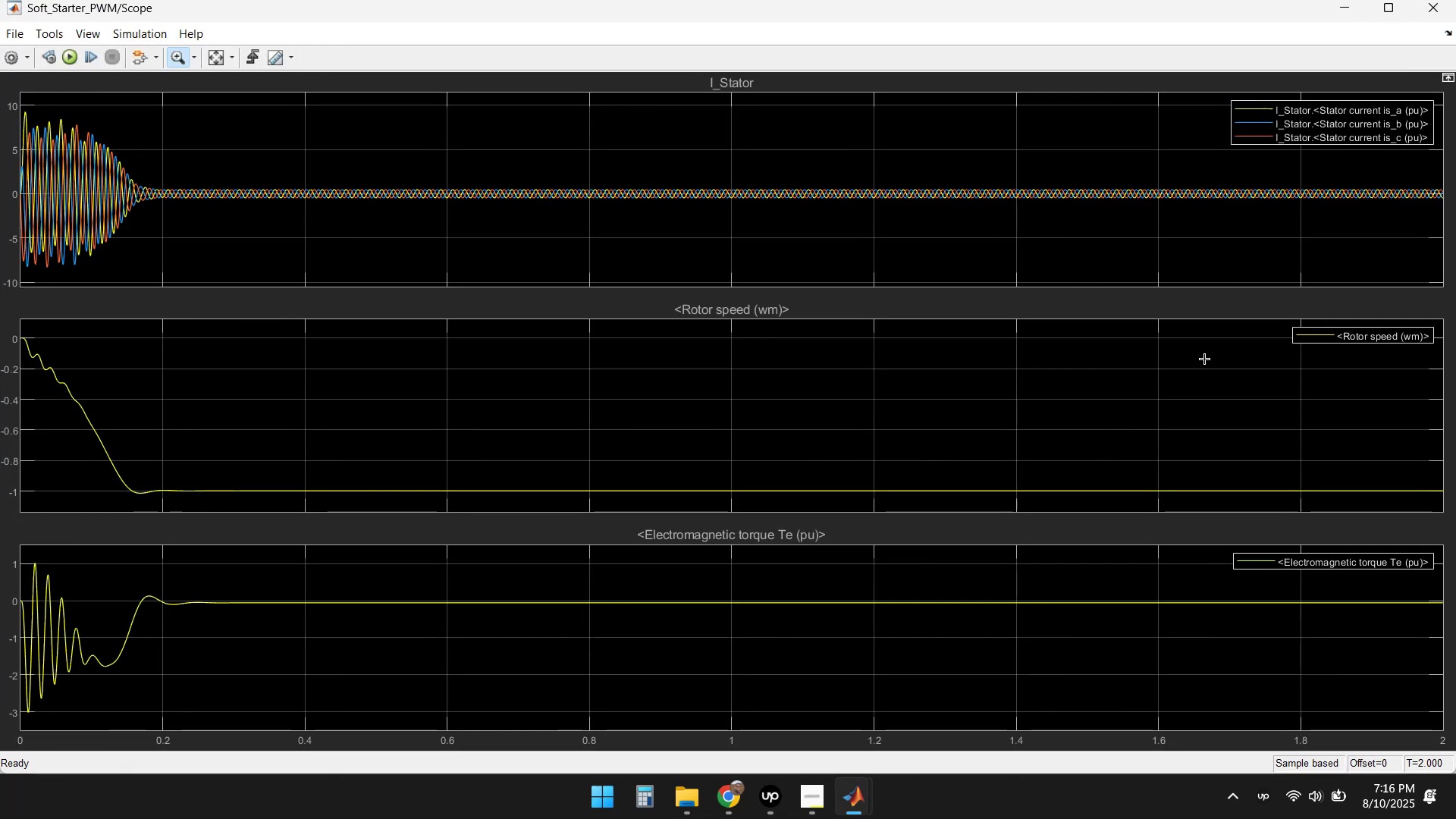 
left_click([1432, 12])
 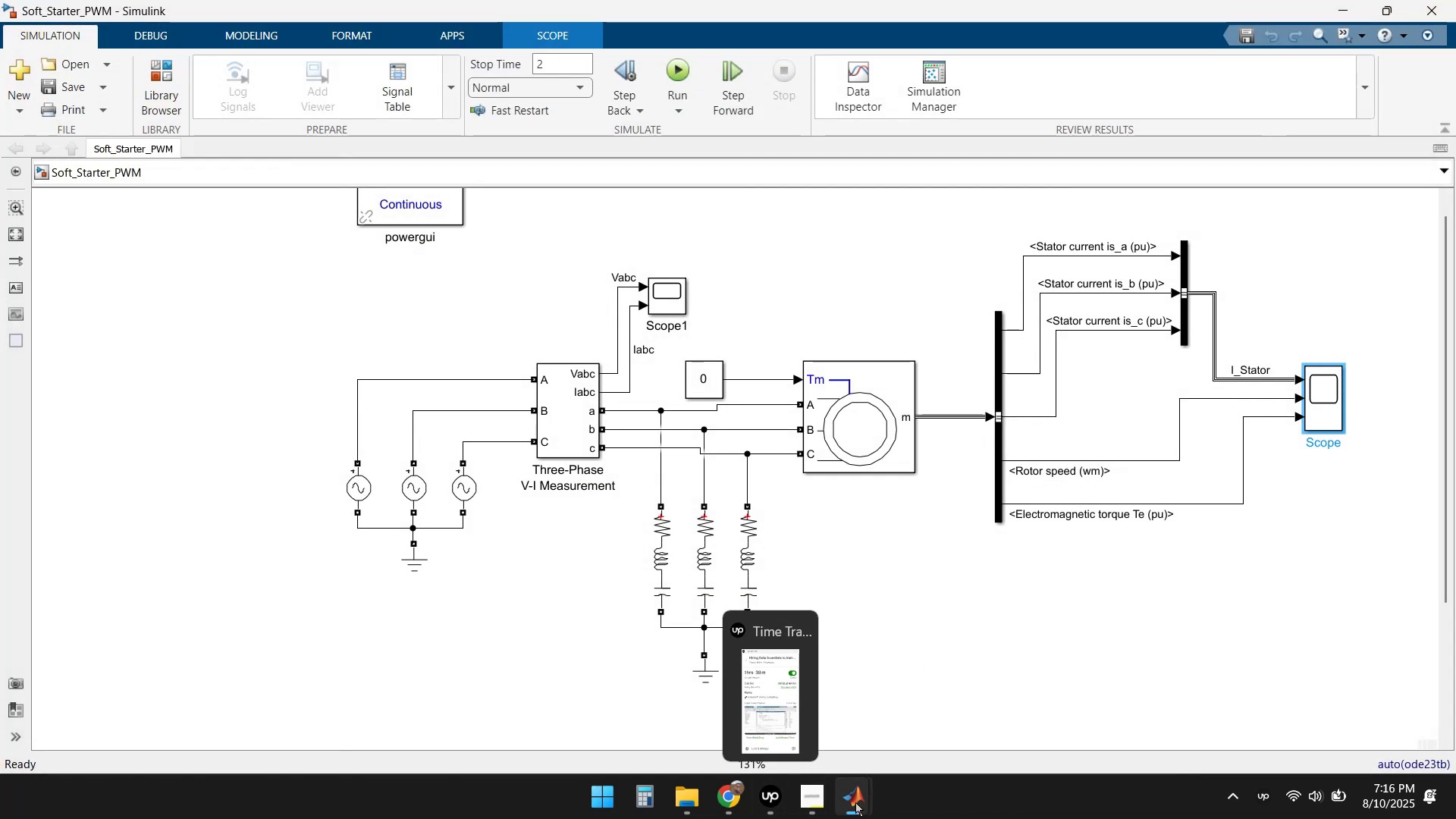 
left_click([733, 805])
 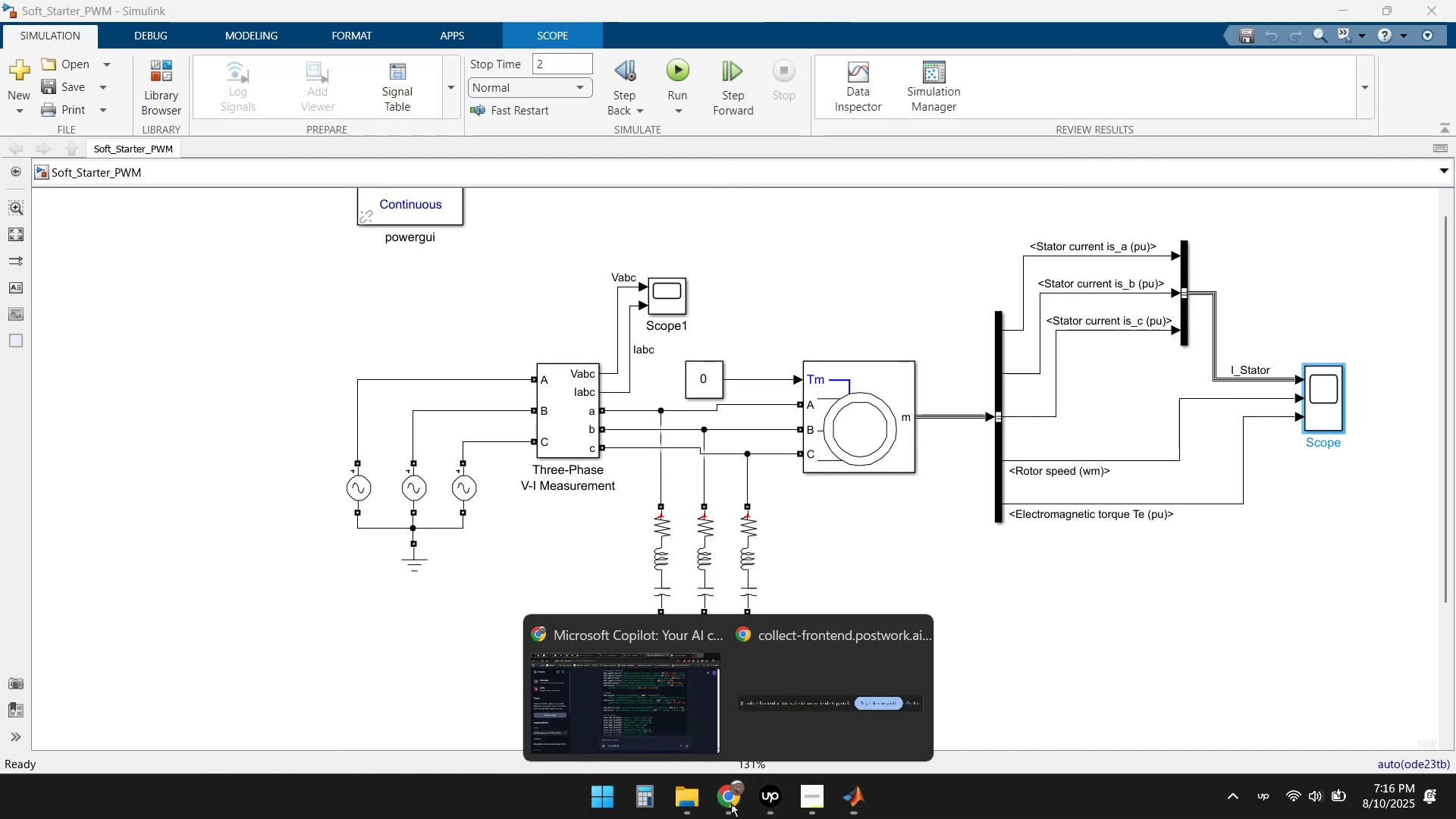 
left_click([650, 697])
 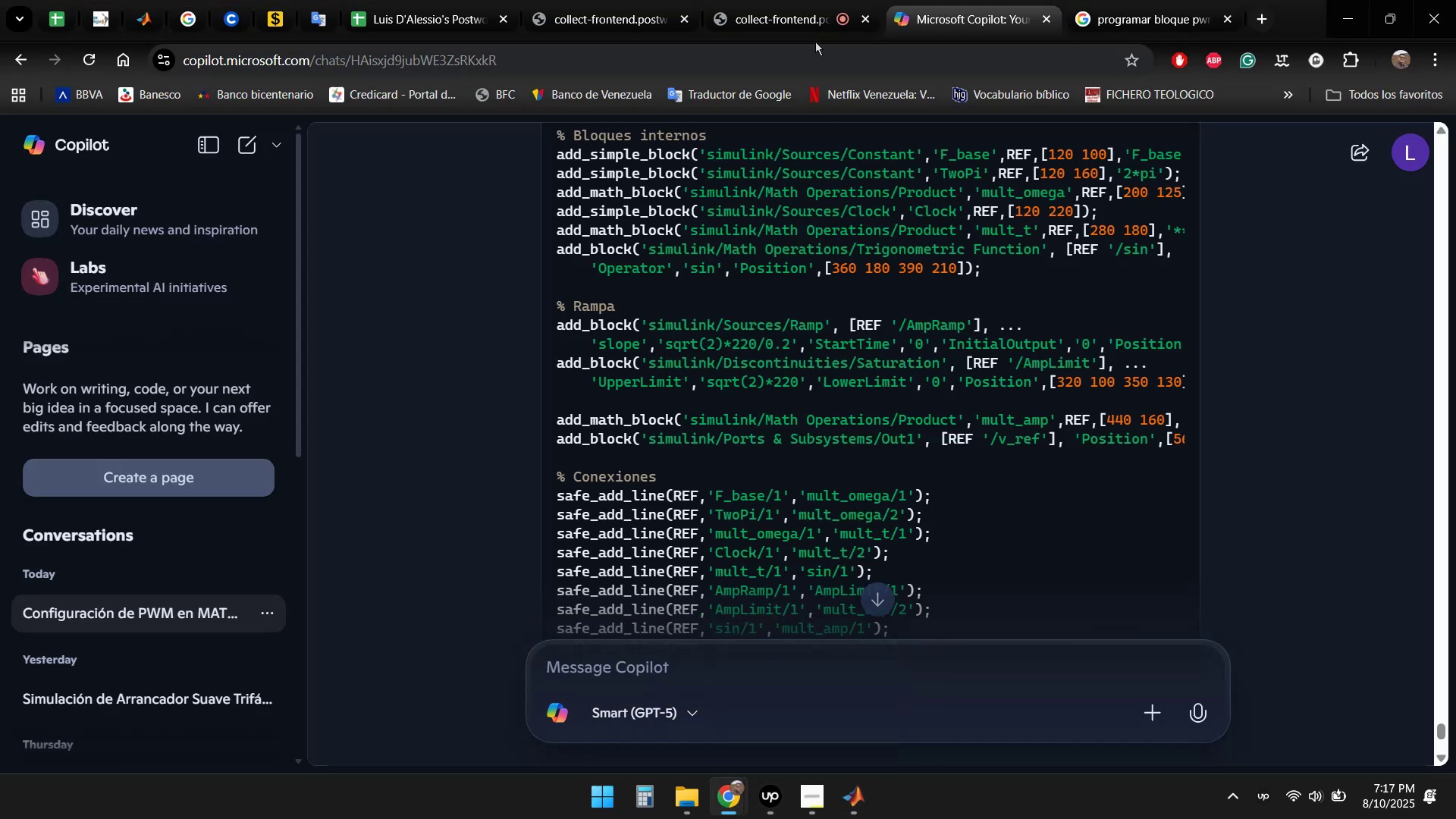 
left_click([781, 0])
 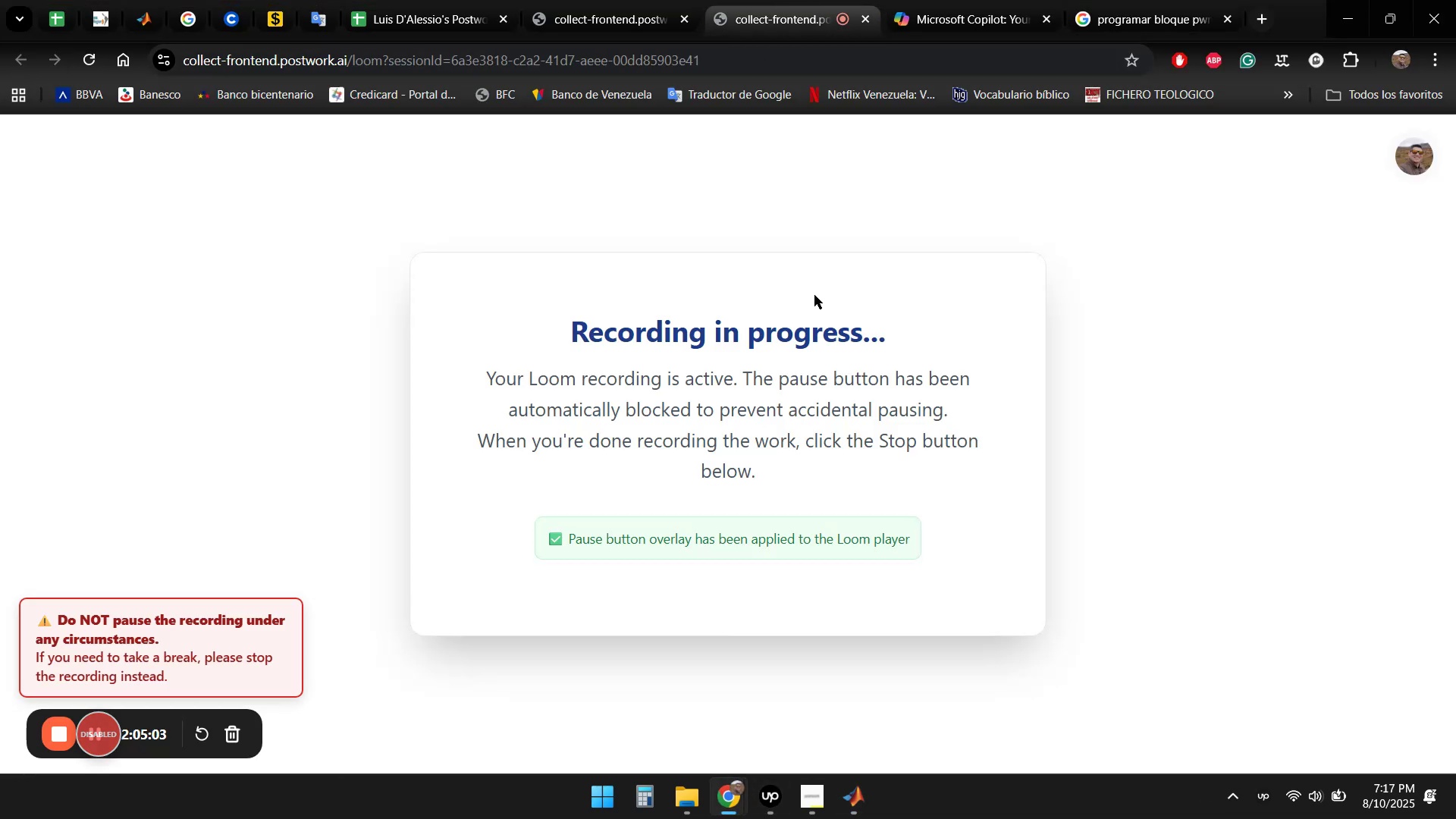 
left_click([948, 0])
 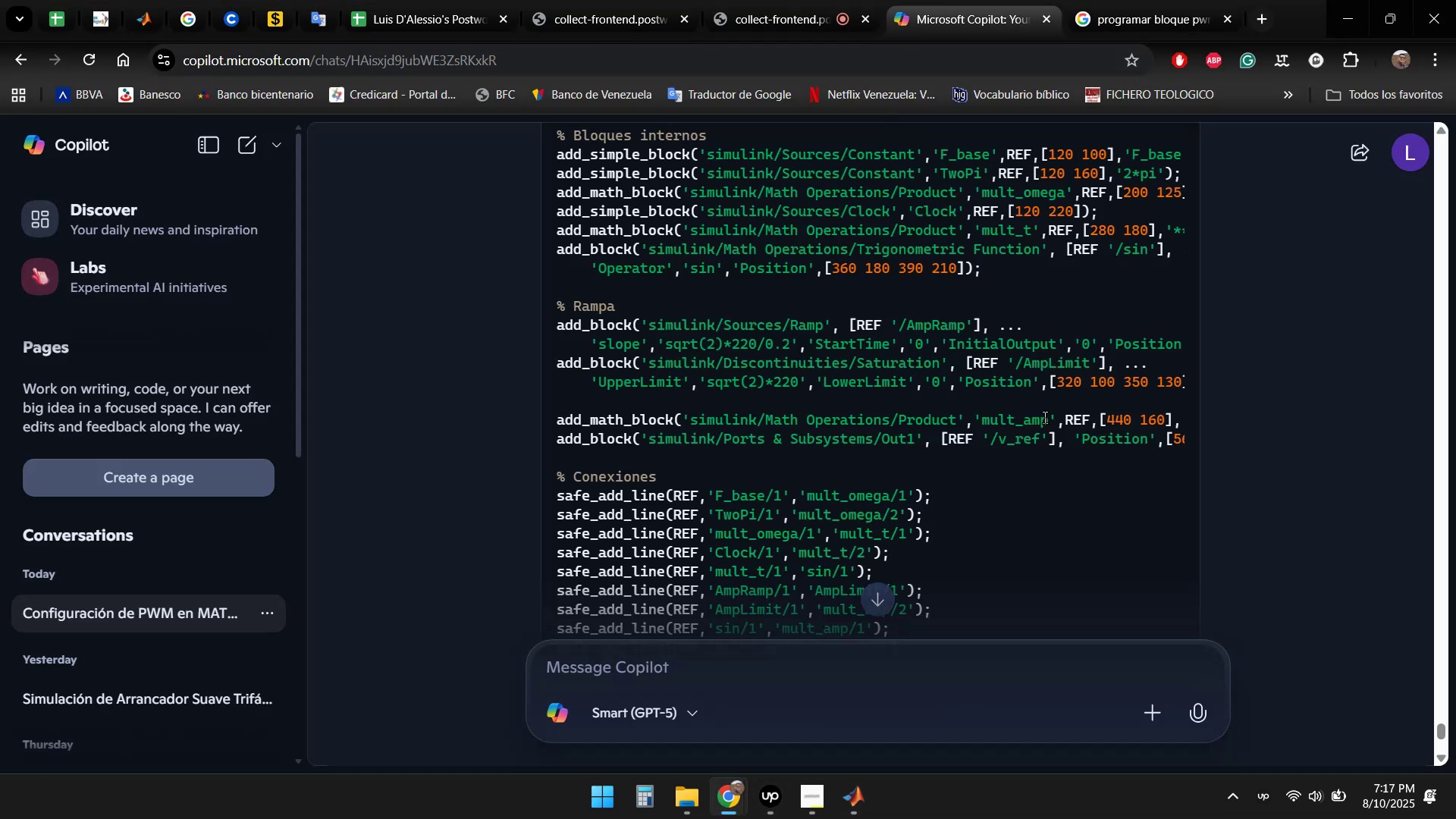 
scroll: coordinate [1223, 363], scroll_direction: up, amount: 11.0
 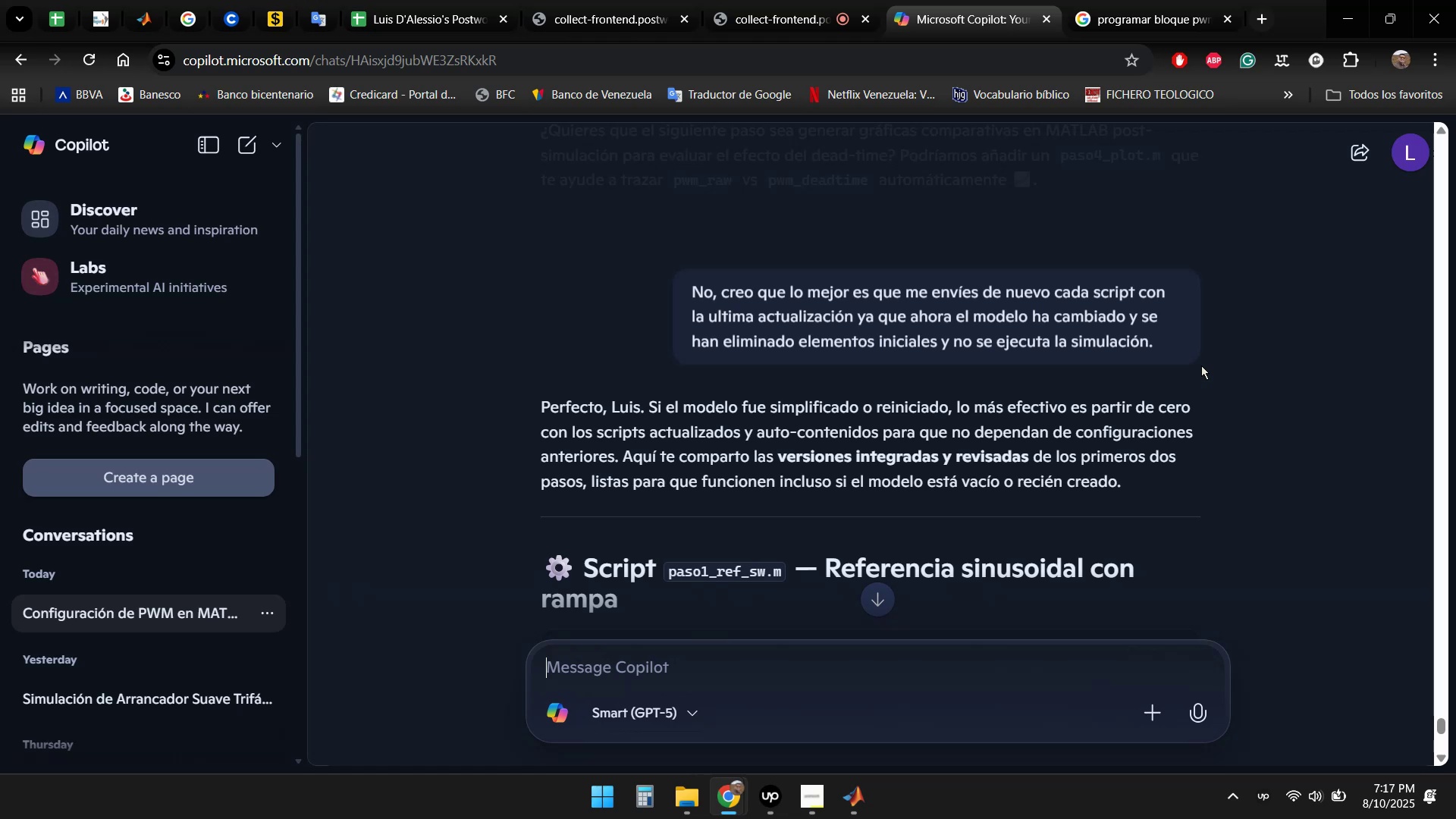 
scroll: coordinate [1253, 336], scroll_direction: down, amount: 2.0
 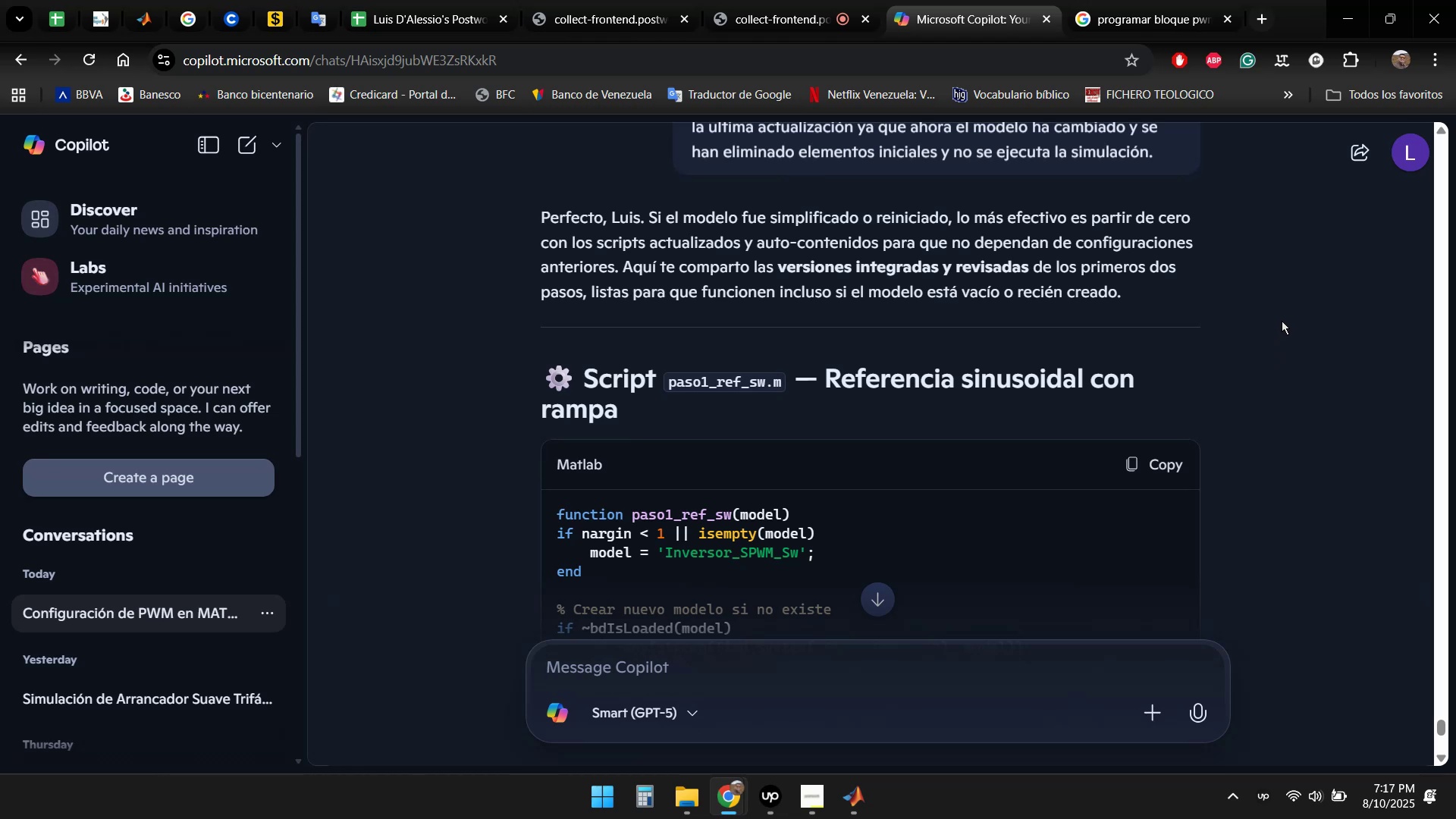 
wait(17.94)
 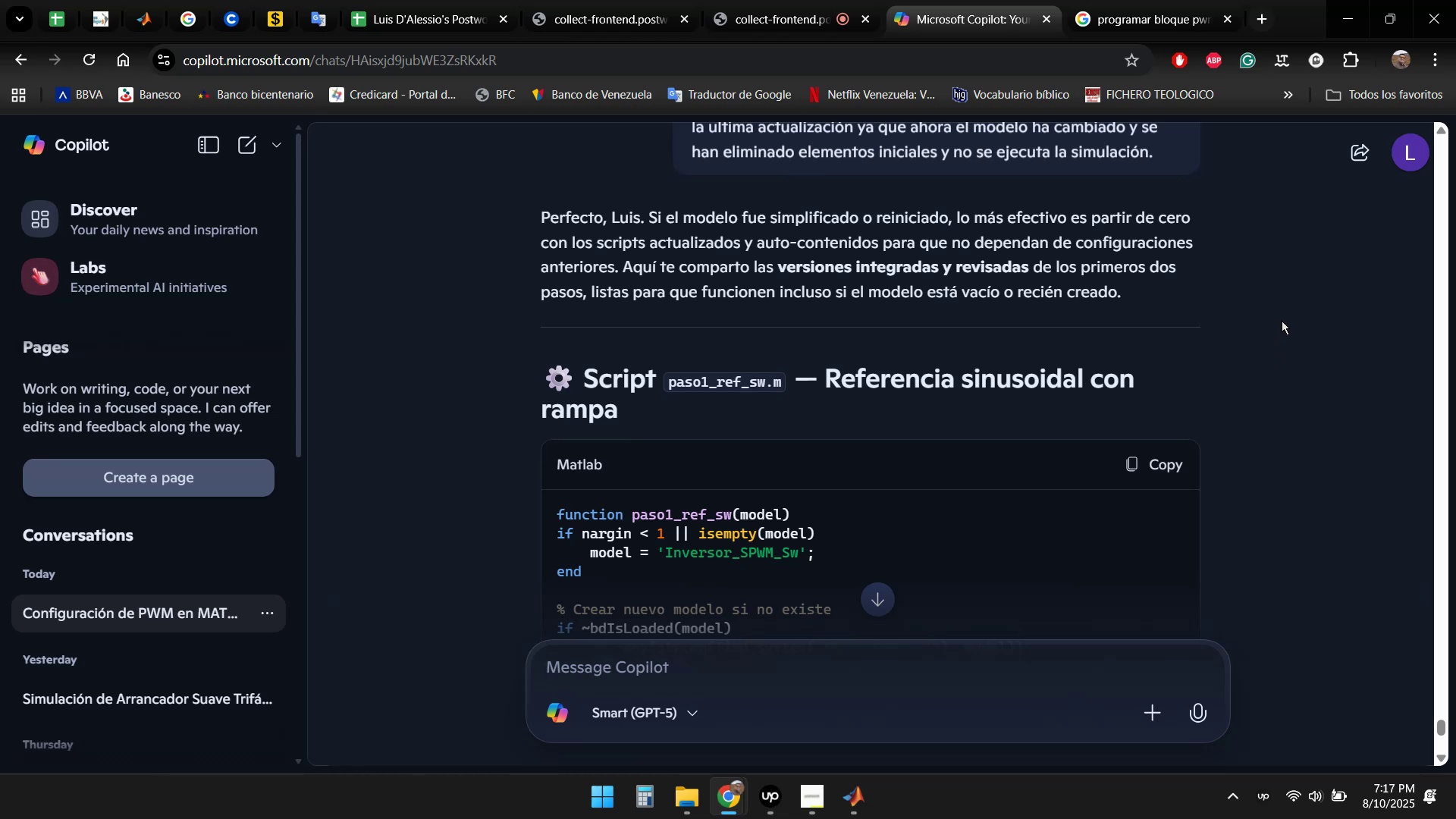 
scroll: coordinate [1288, 315], scroll_direction: down, amount: 2.0
 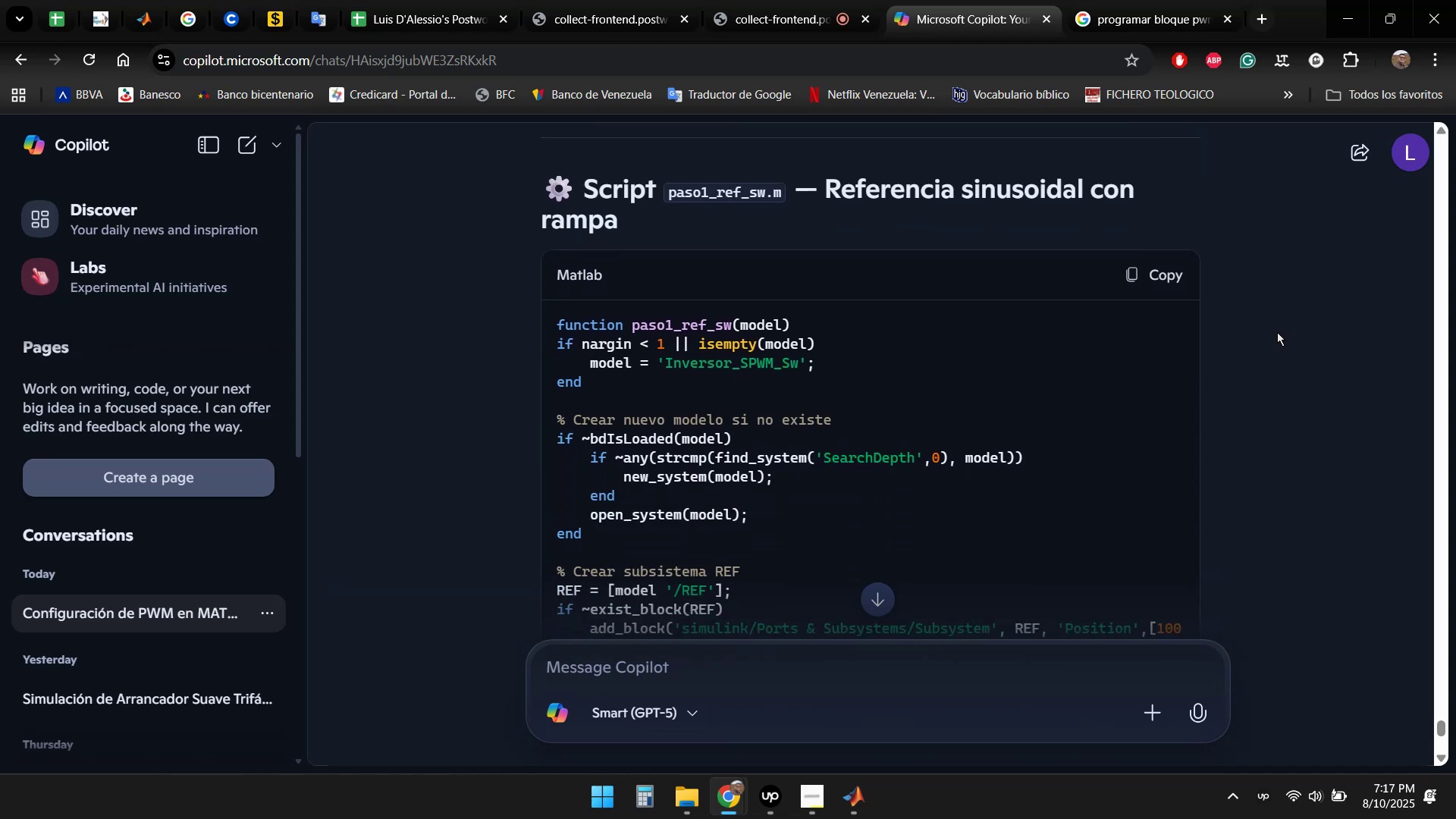 
scroll: coordinate [1282, 362], scroll_direction: up, amount: 1.0
 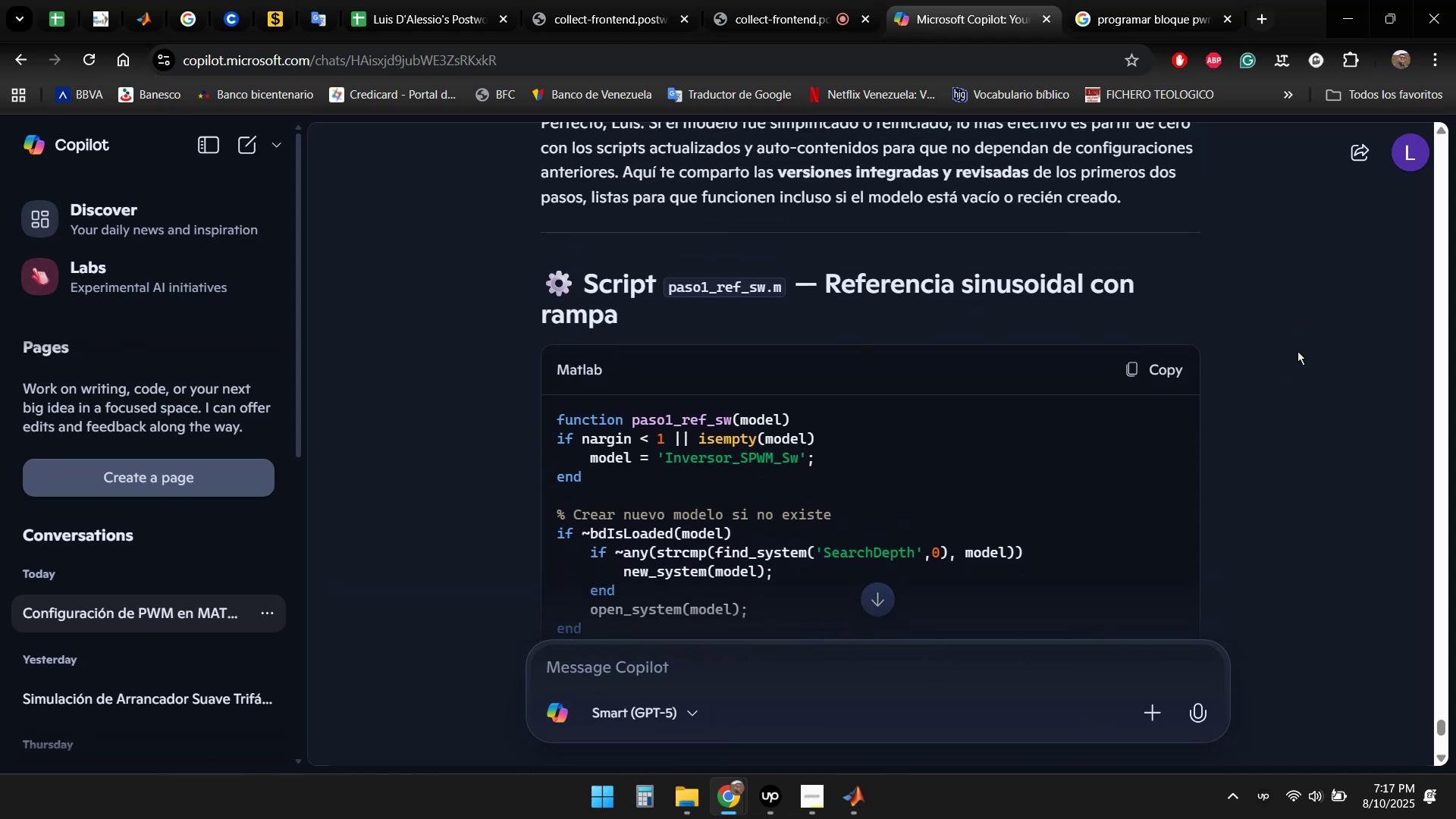 
scroll: coordinate [1298, 351], scroll_direction: down, amount: 1.0
 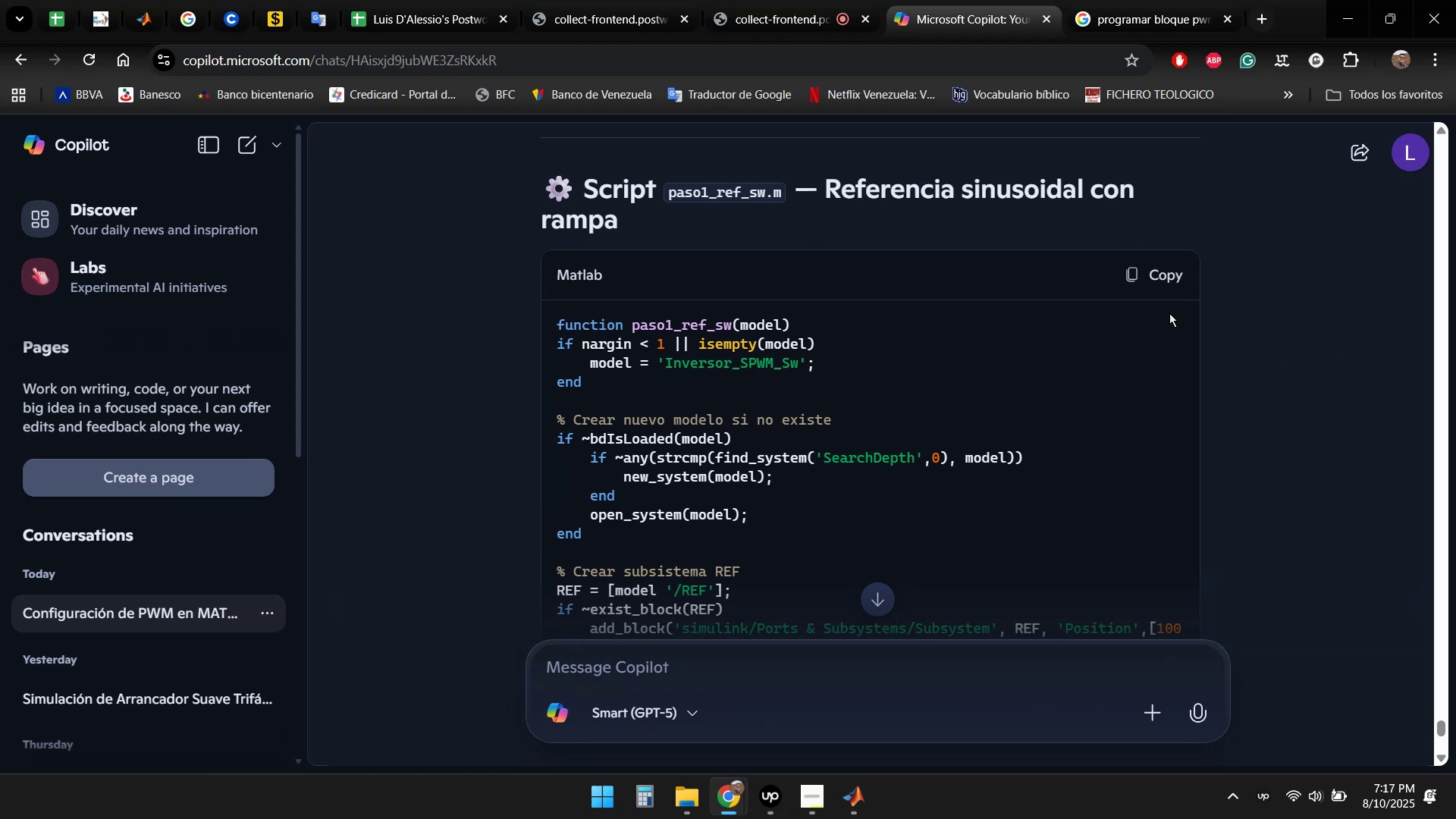 
wait(5.6)
 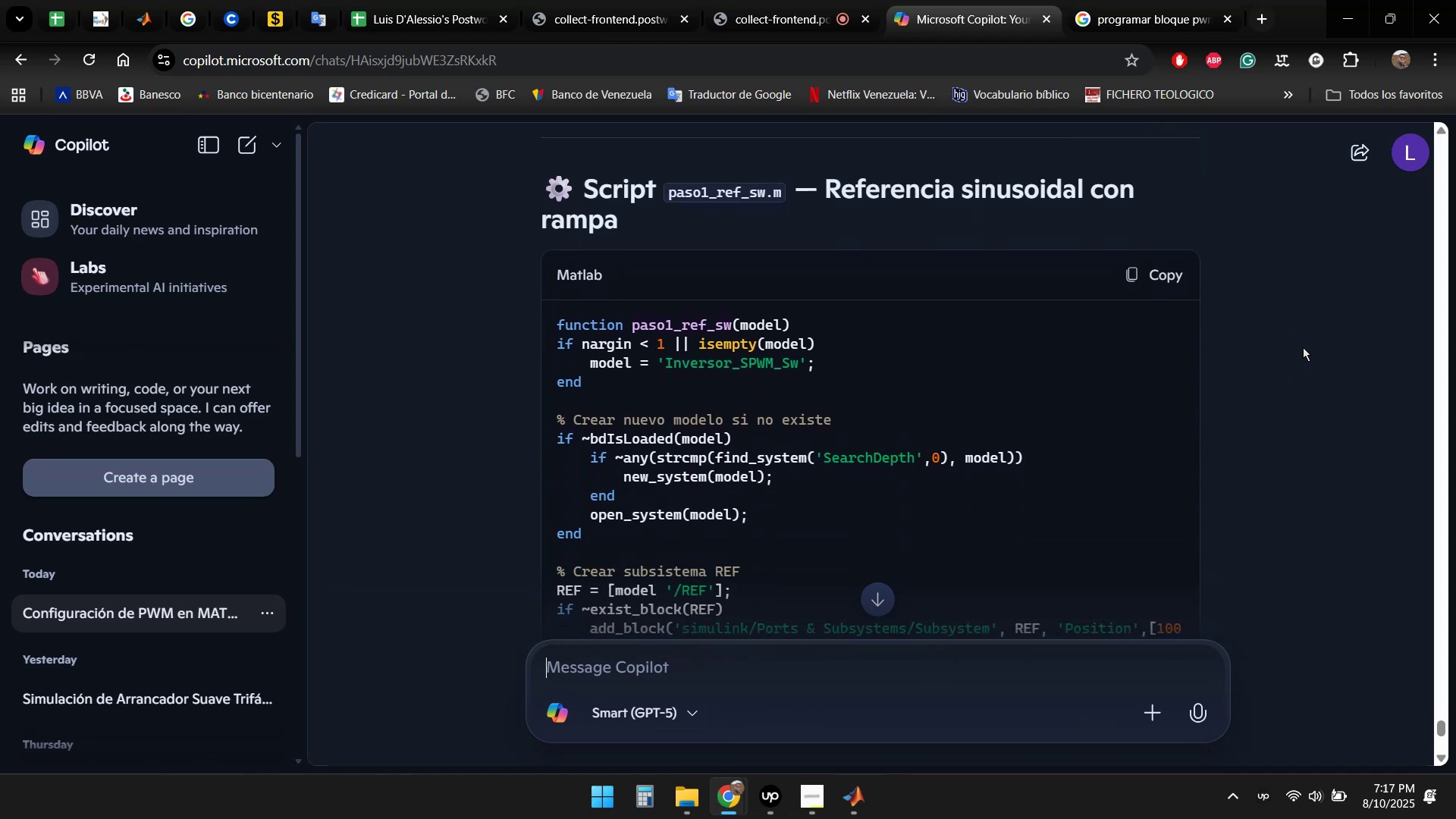 
left_click([1153, 277])
 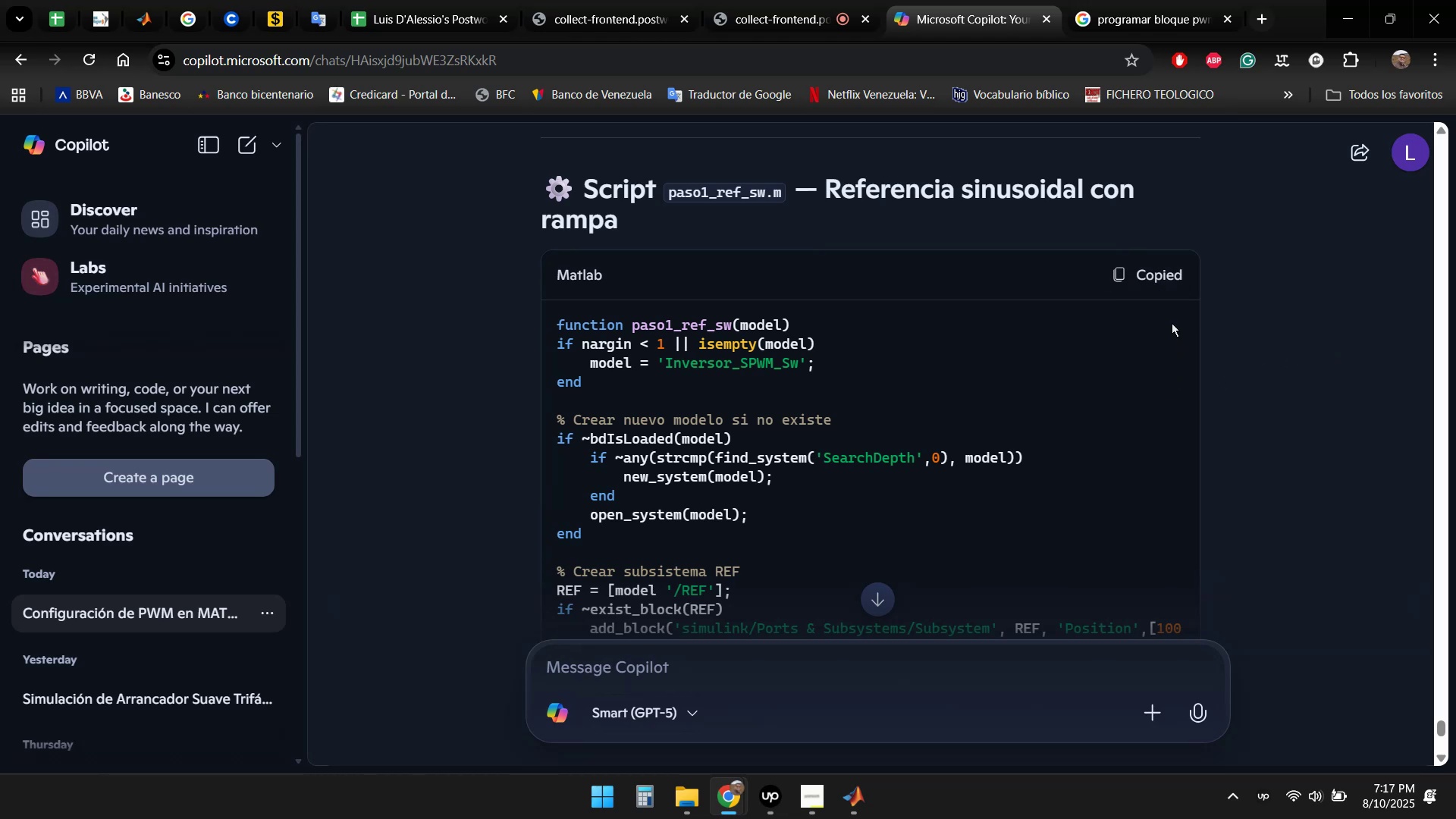 
scroll: coordinate [1232, 422], scroll_direction: down, amount: 26.0
 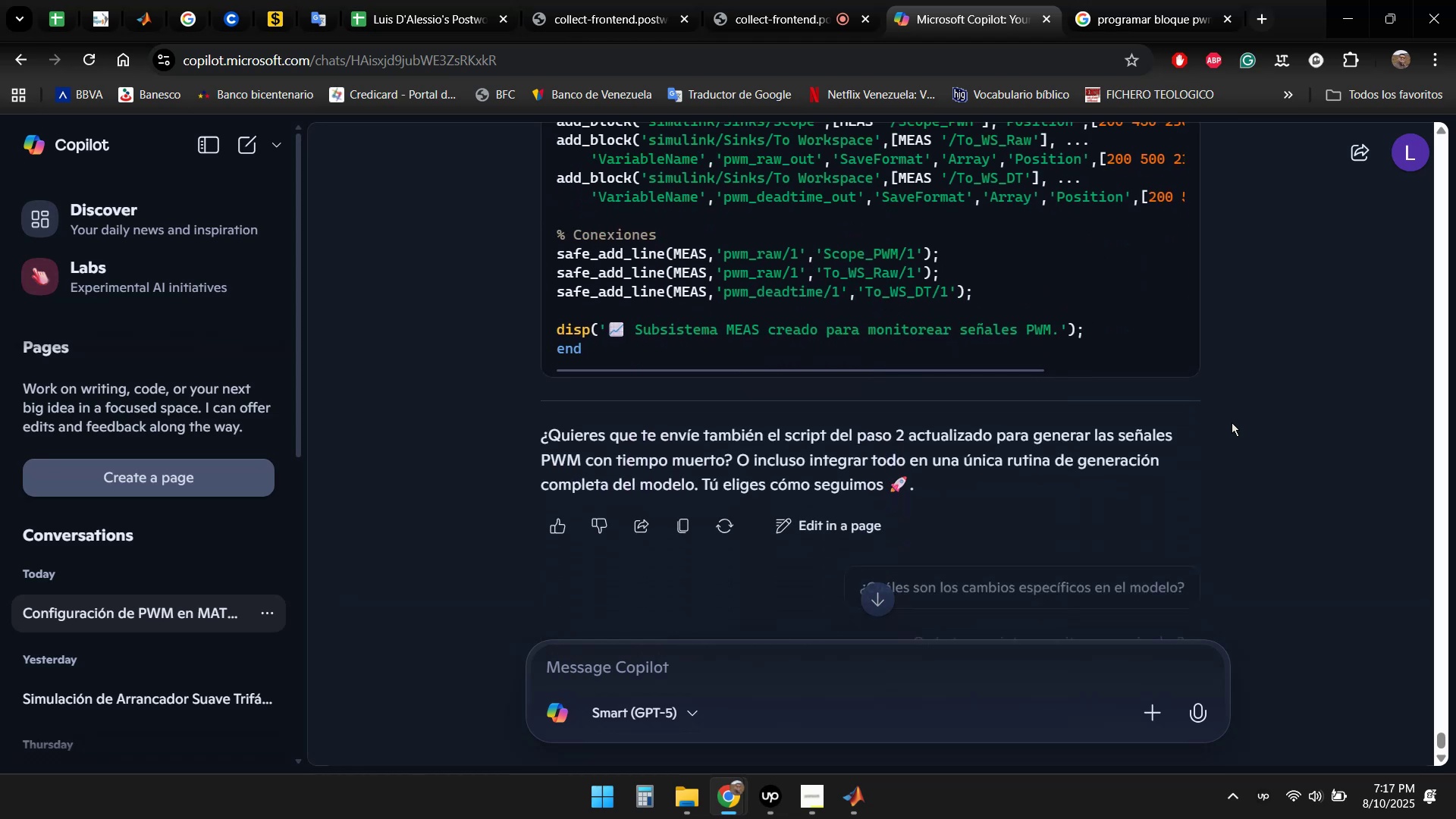 
mouse_move([1235, 419])
 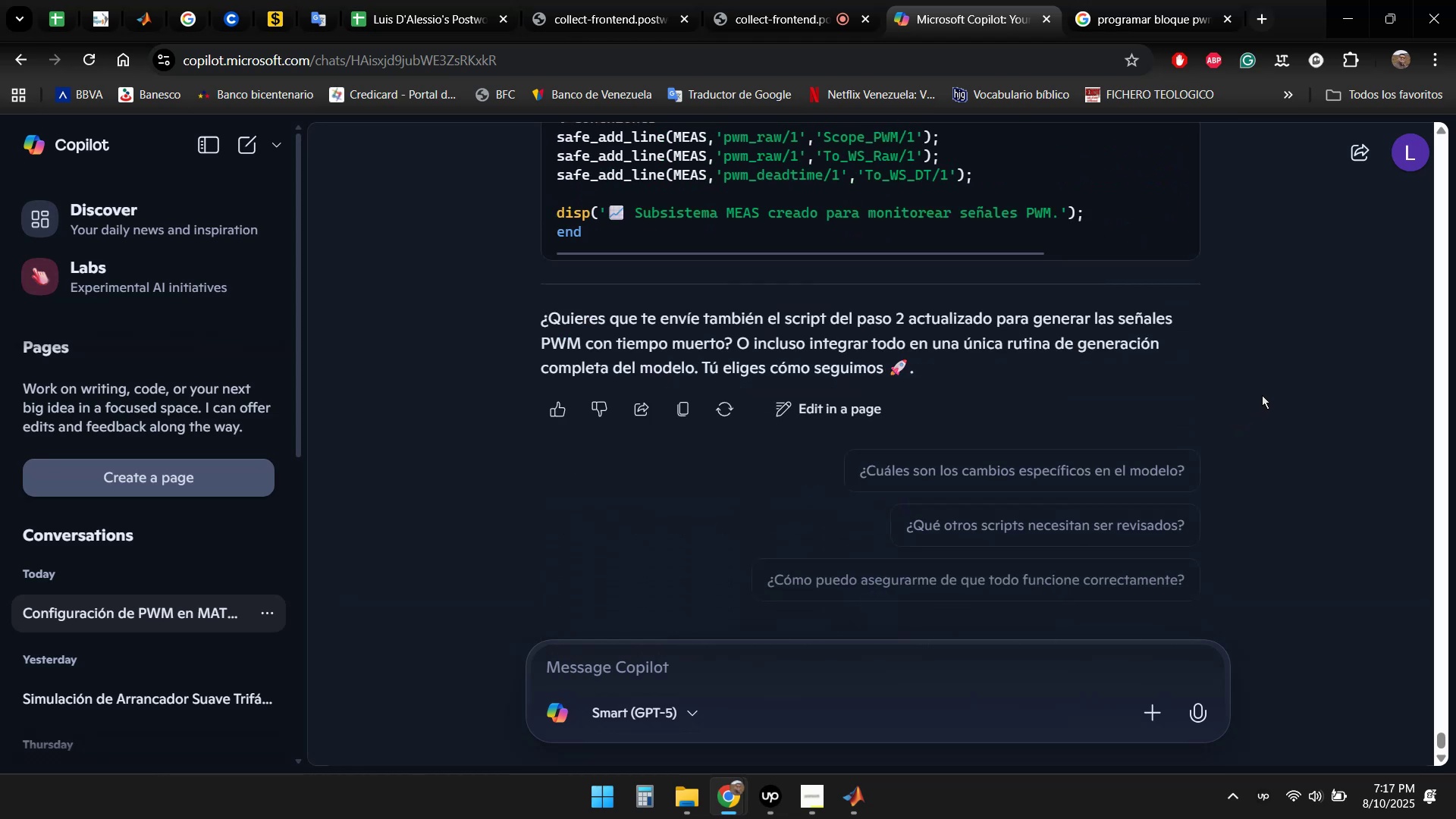 
scroll: coordinate [1262, 392], scroll_direction: down, amount: 1.0
 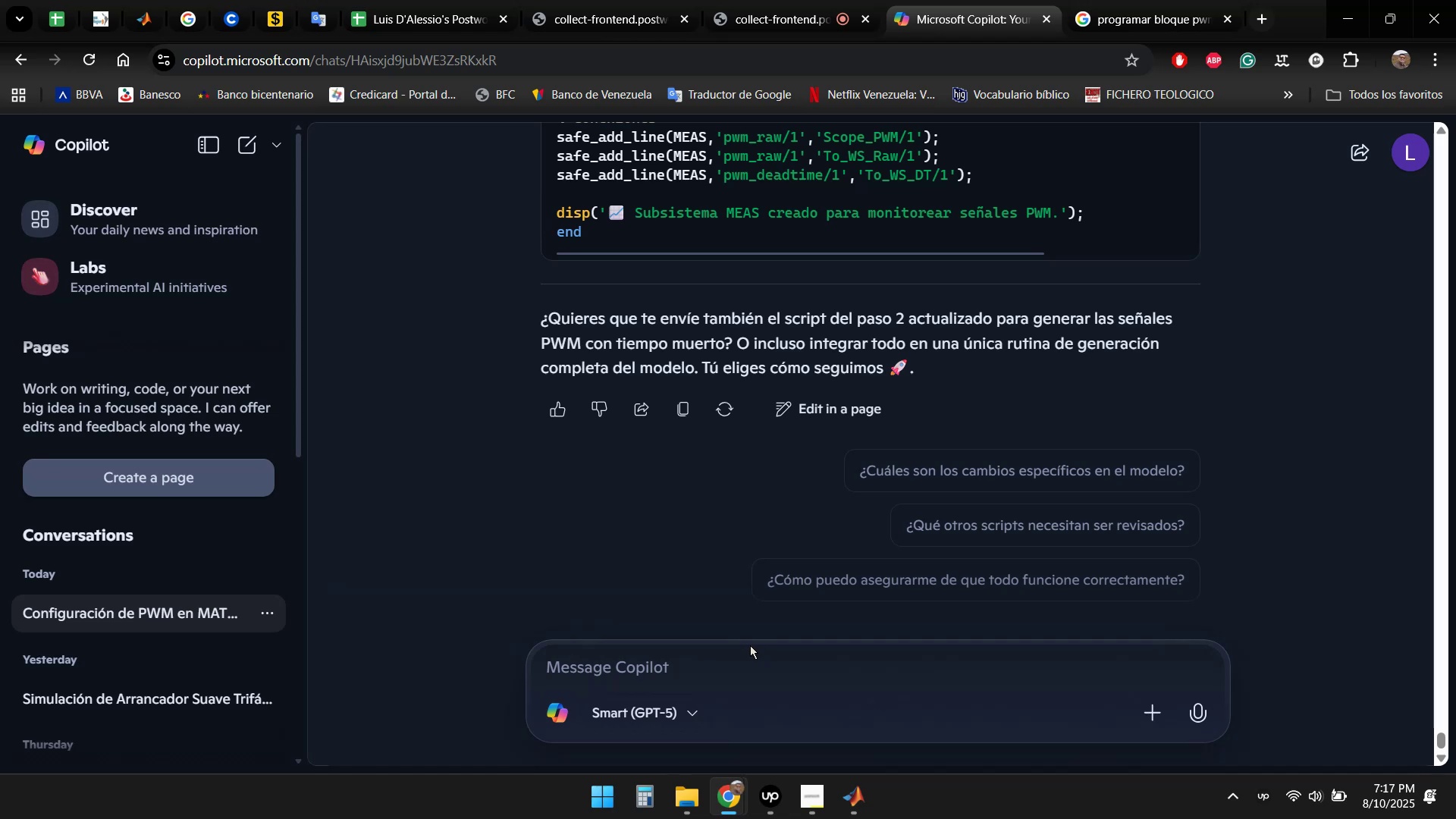 
left_click([664, 661])
 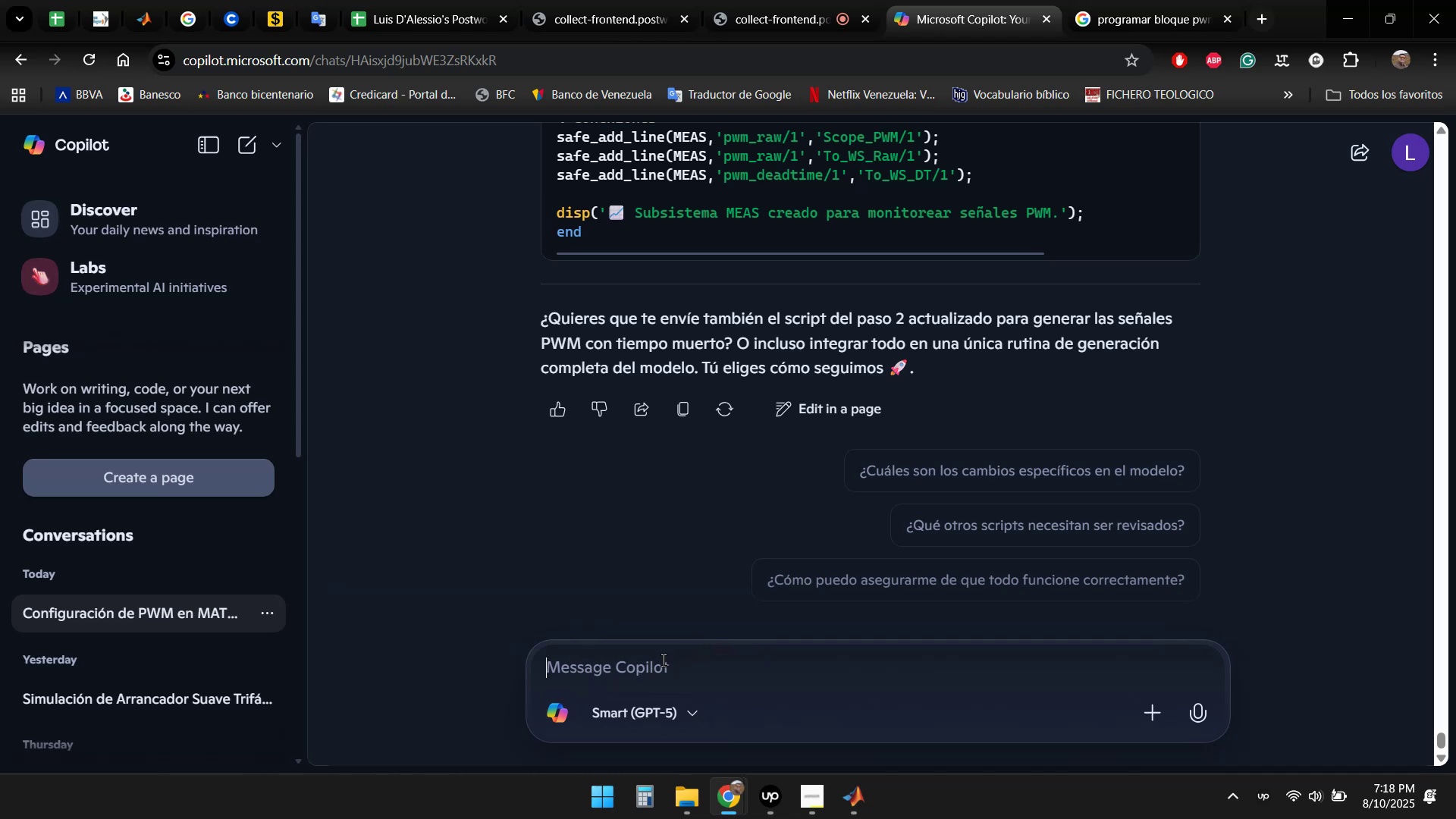 
type(Si, tambien el script[Home][Delete]Si, y tambien los scripts 0 y [Home][Delete]Si, os)
key(Backspace)
type( sea, necesito todos los script, 0, 1, 2 )
key(Backspace)
type(, 3 )
key(Backspace)
type( y 4 por favor)
 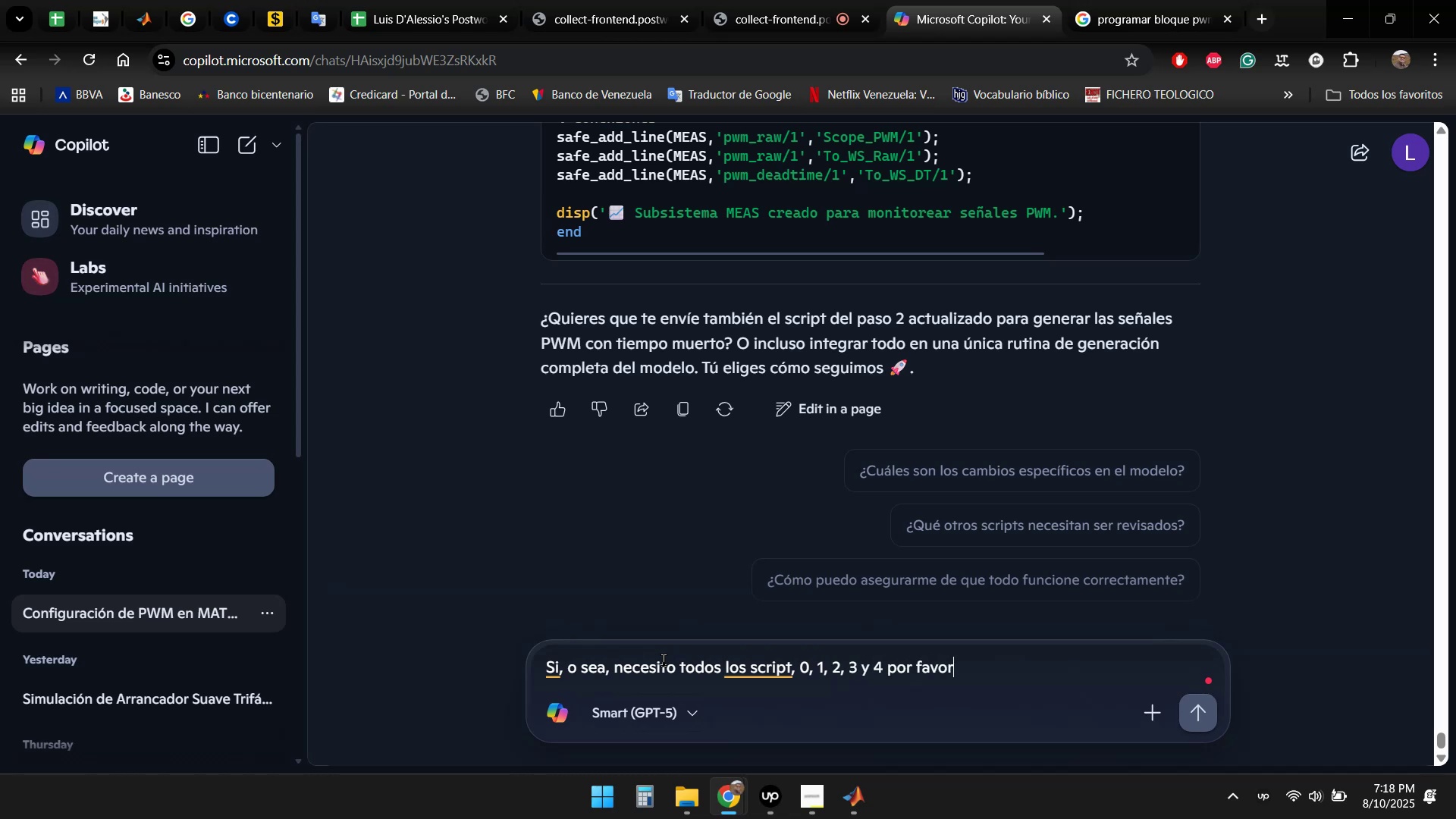 
key(Enter)
 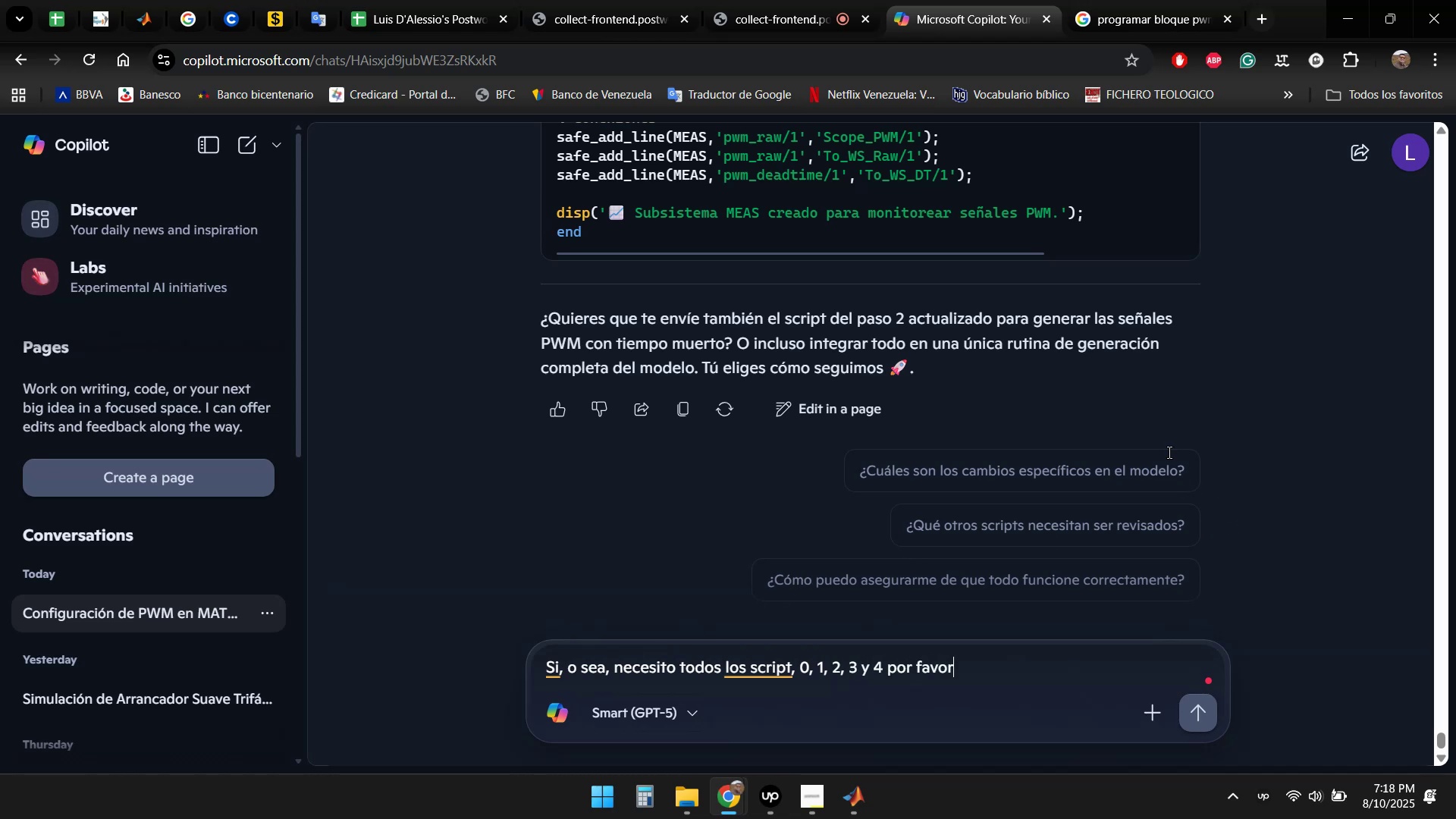 
left_click([861, 809])
 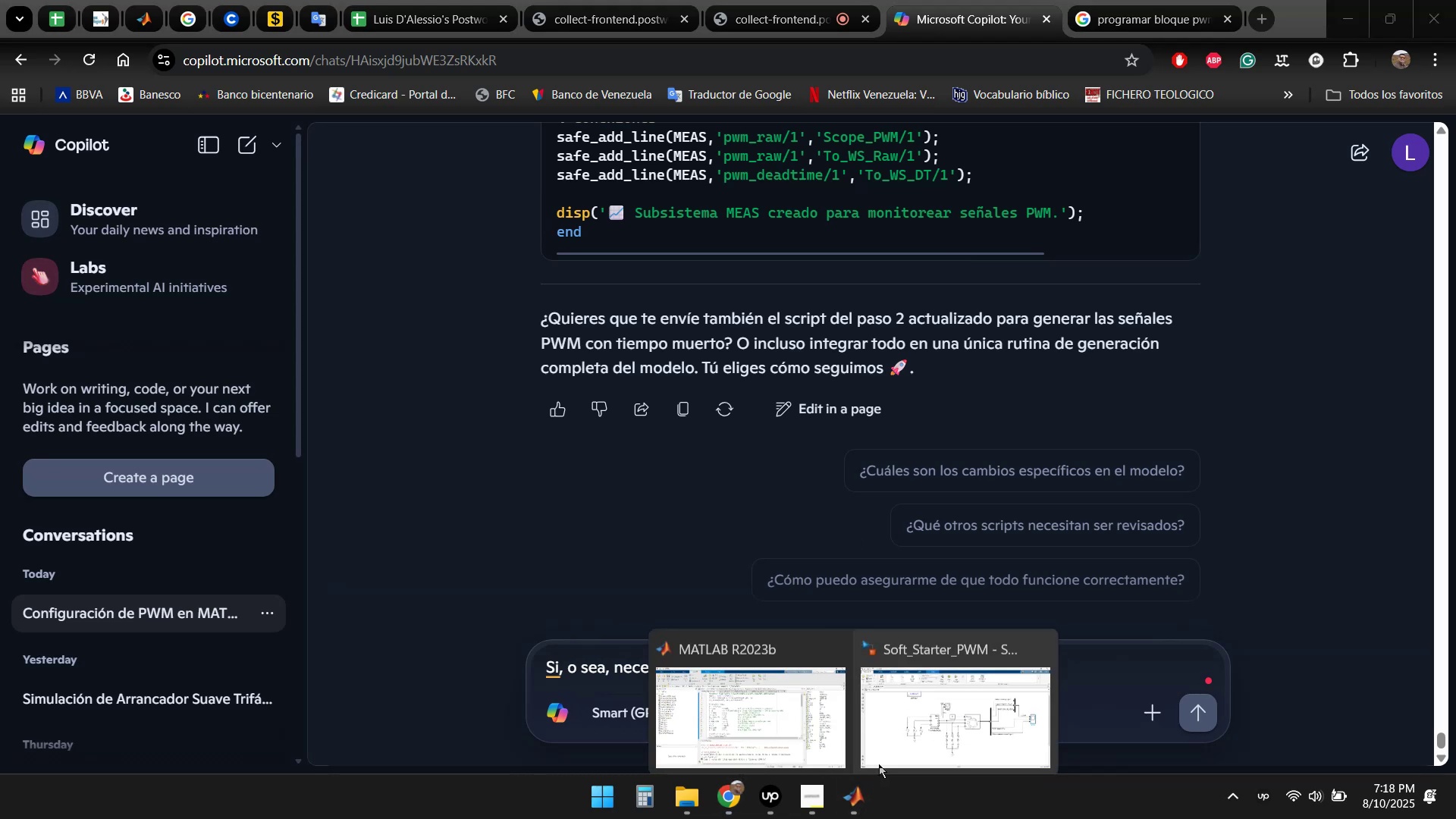 
left_click([952, 717])
 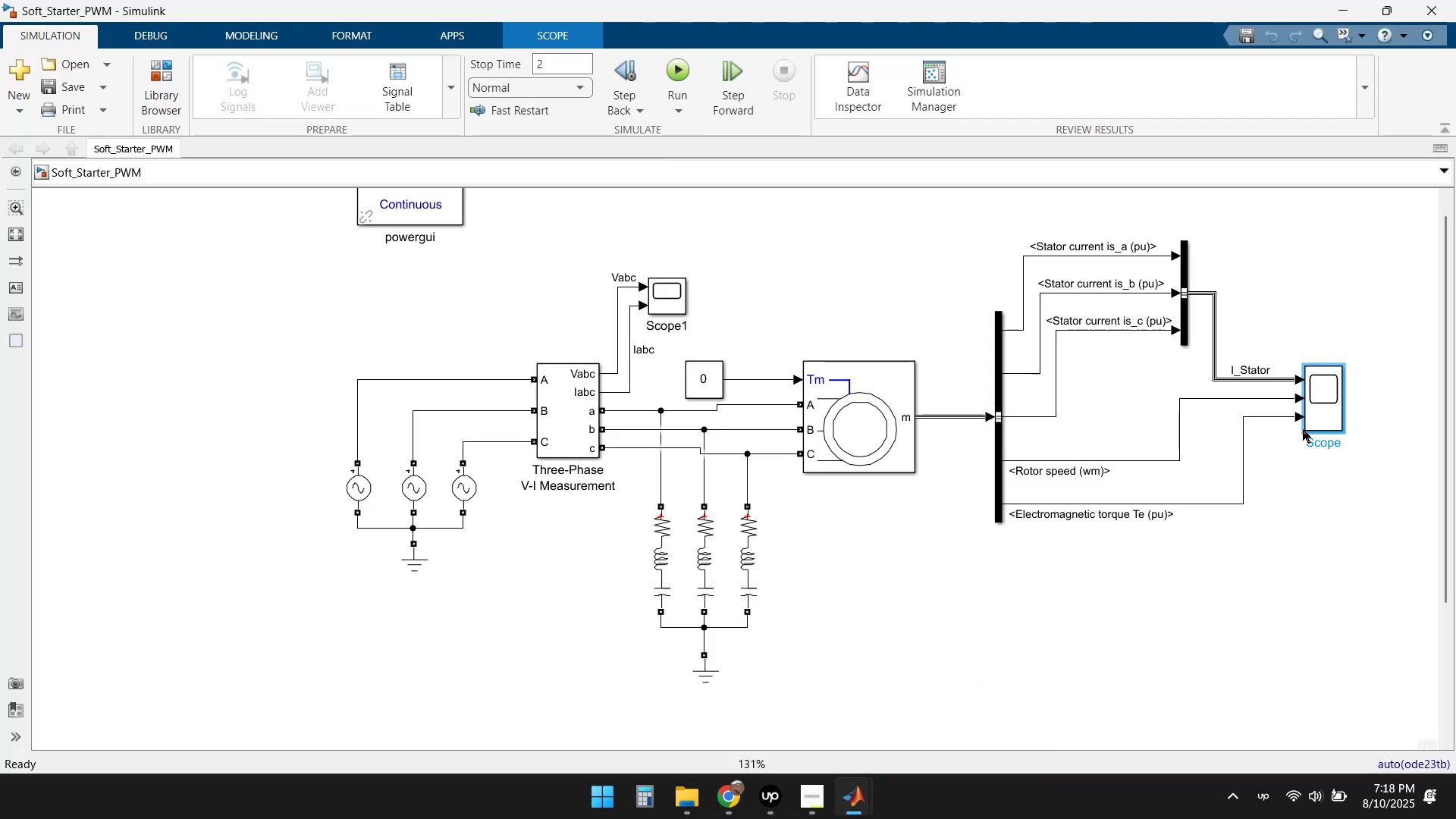 
wait(6.36)
 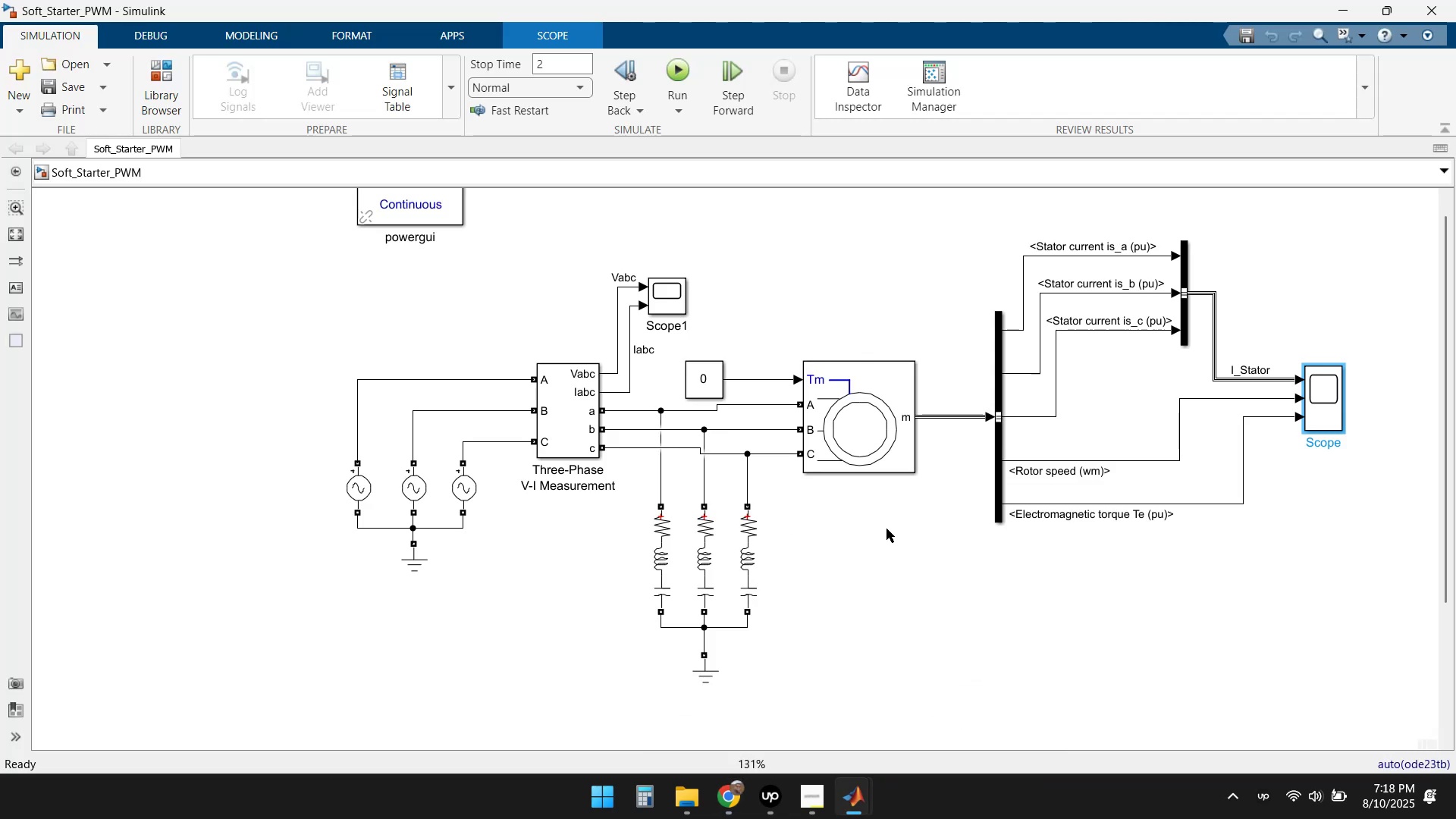 
left_click([673, 74])
 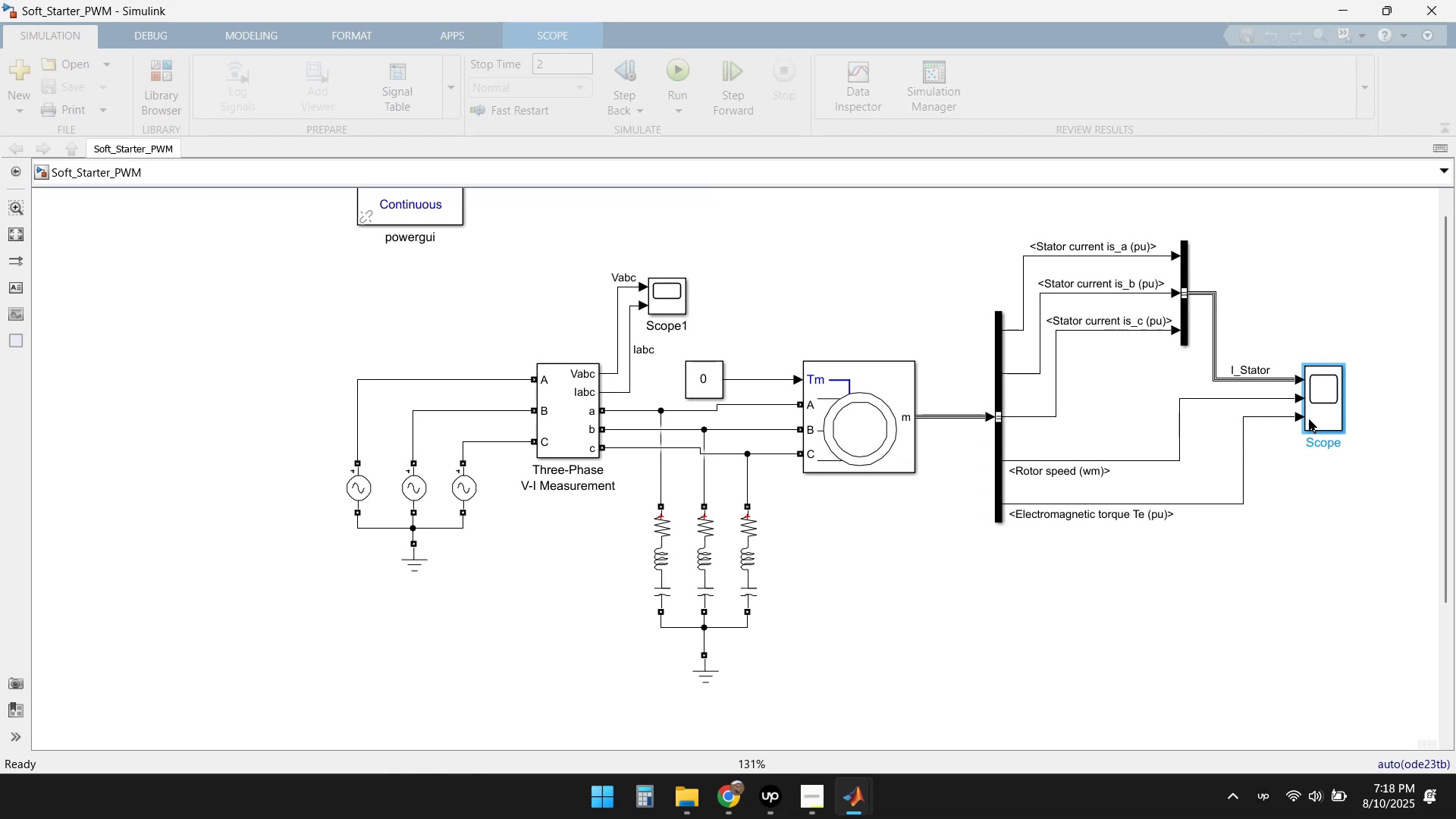 
double_click([1321, 416])
 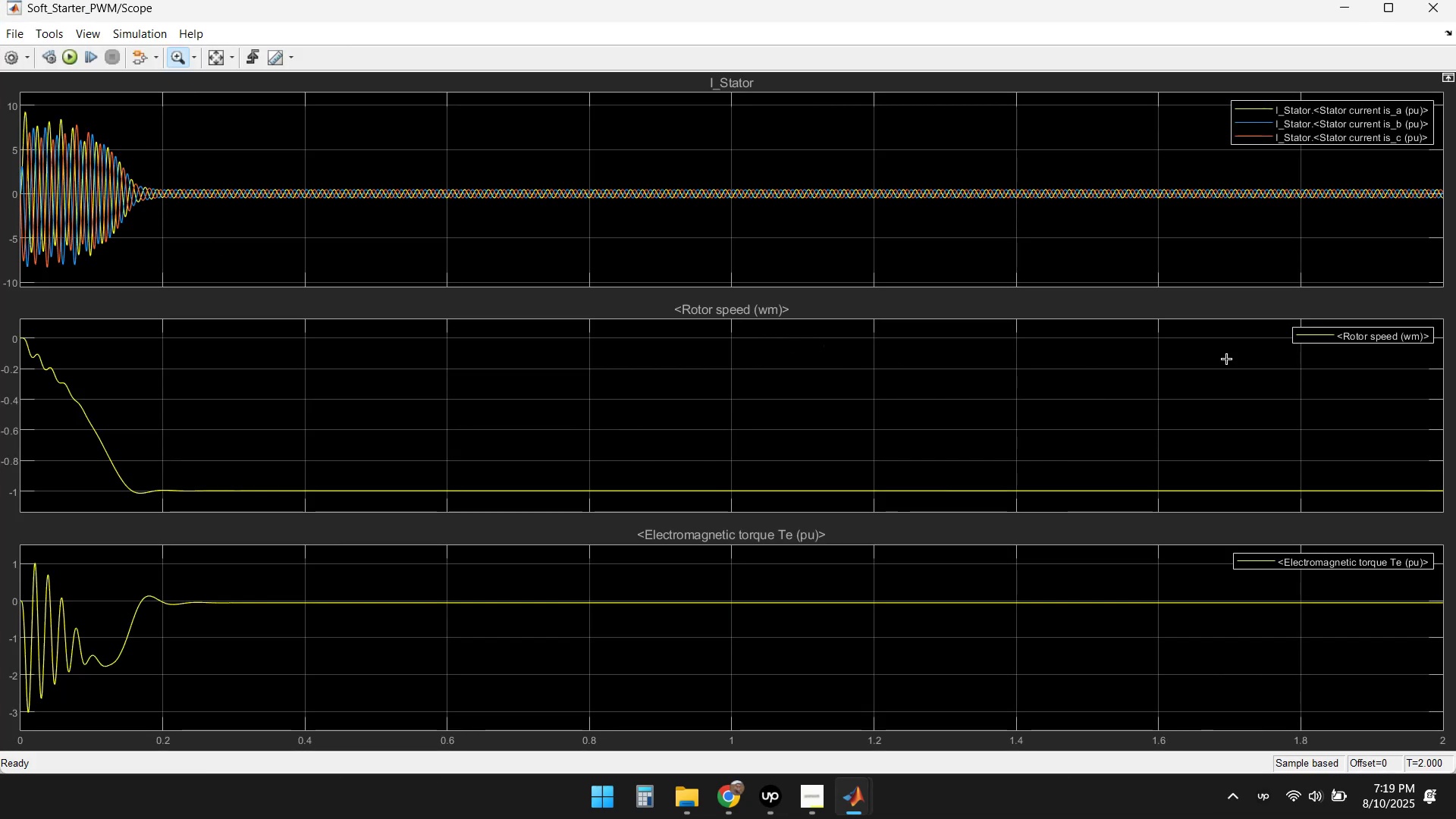 
wait(10.06)
 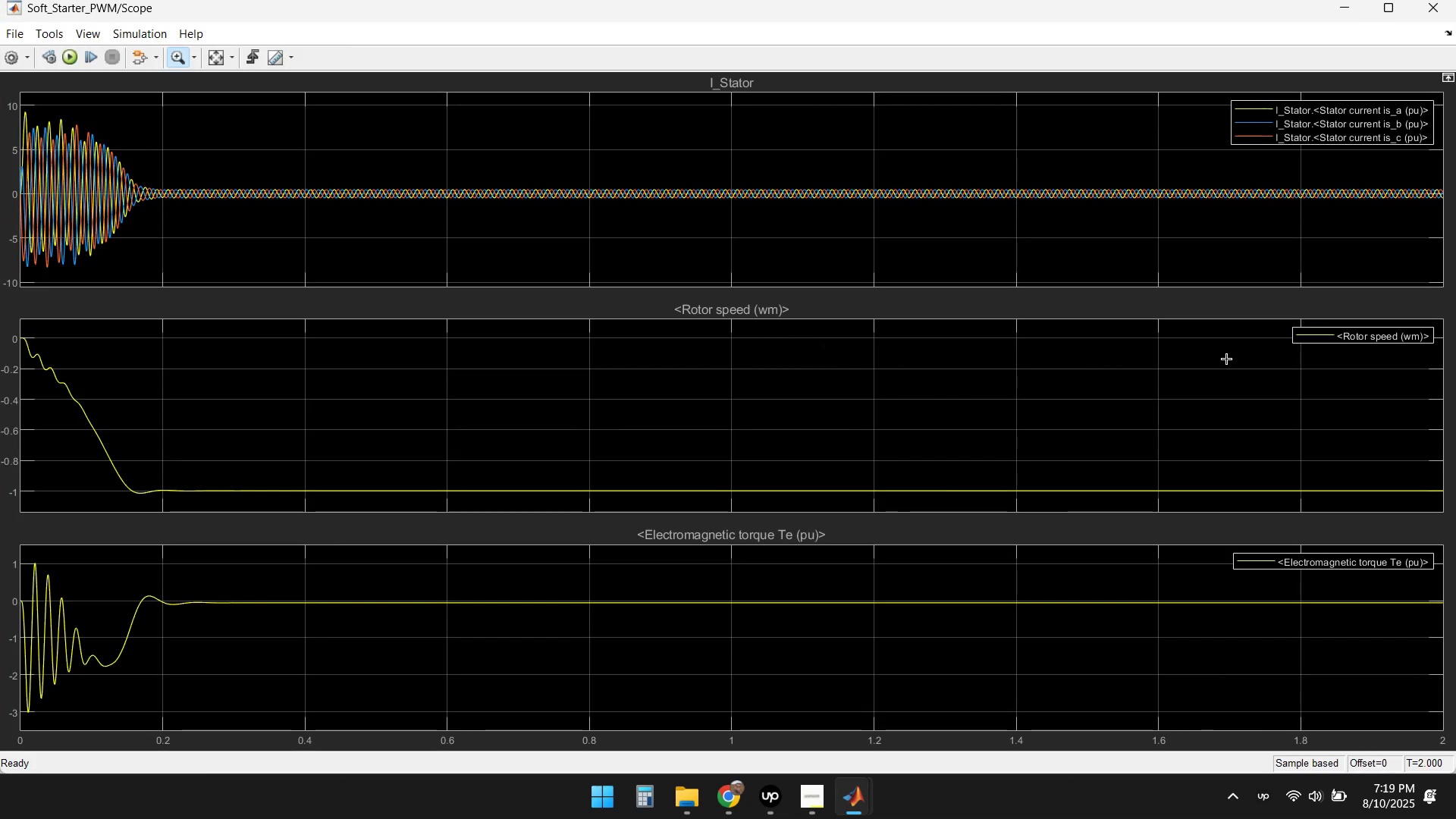 
left_click([1420, 14])
 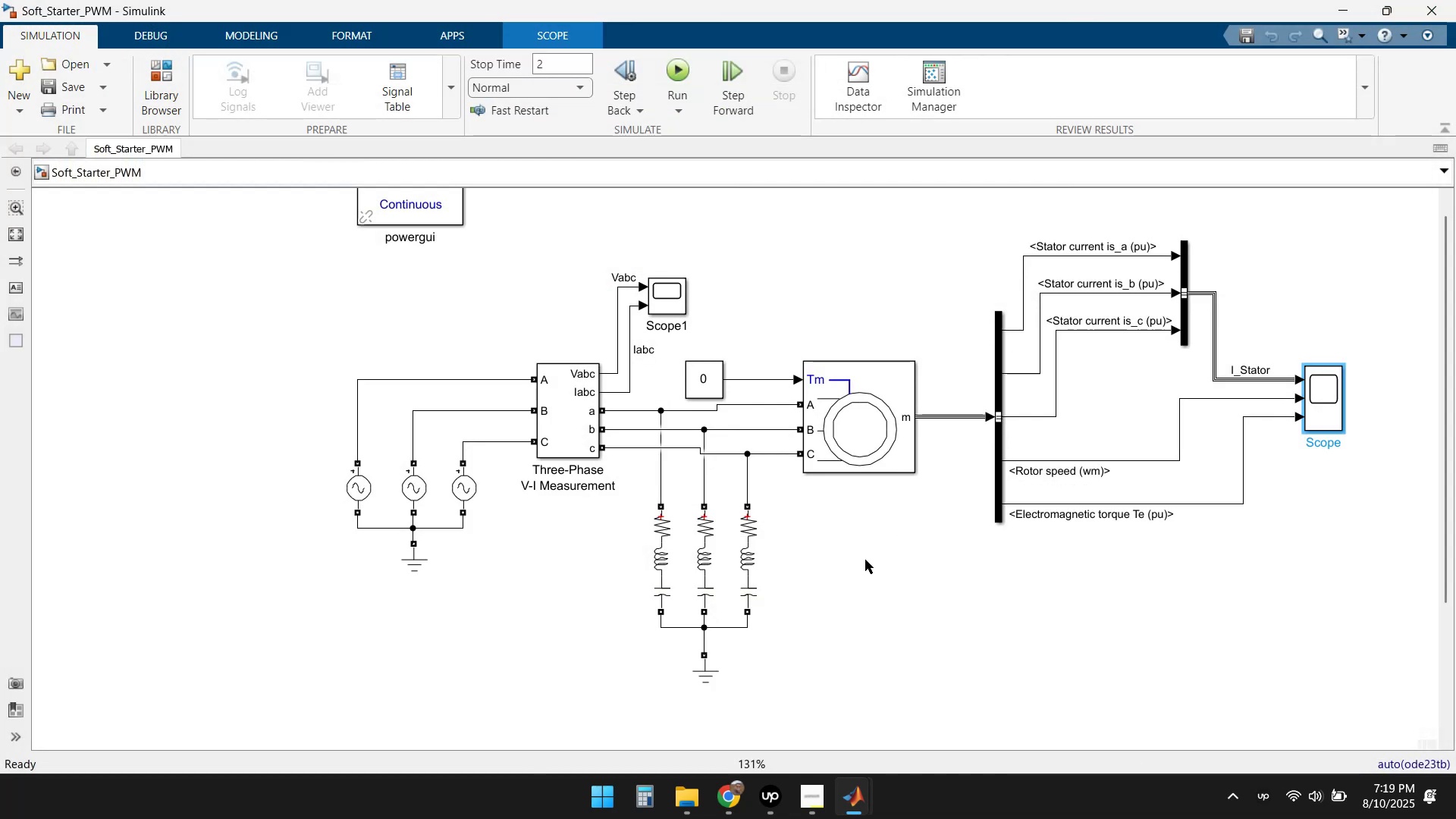 
wait(5.25)
 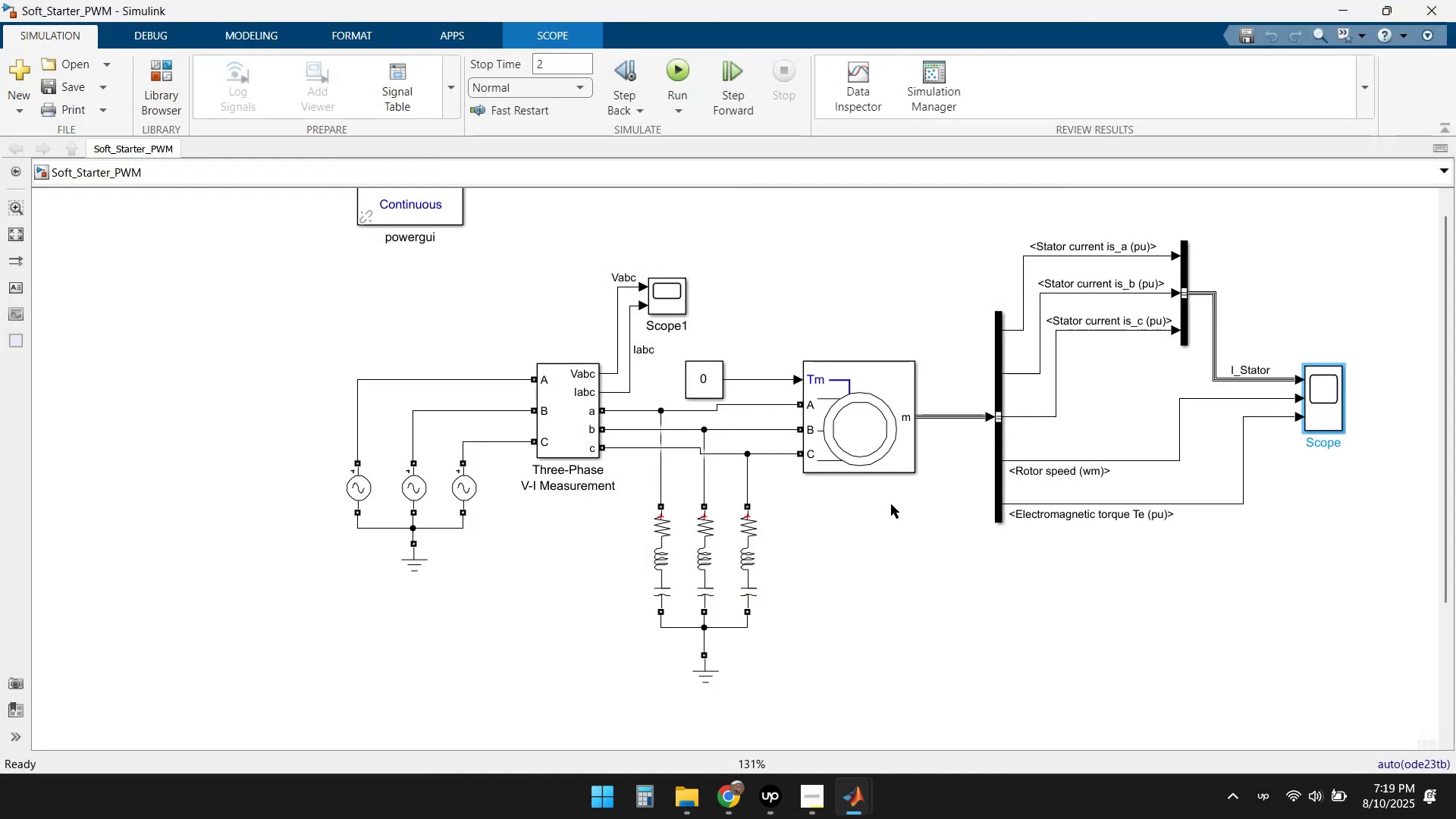 
double_click([855, 443])
 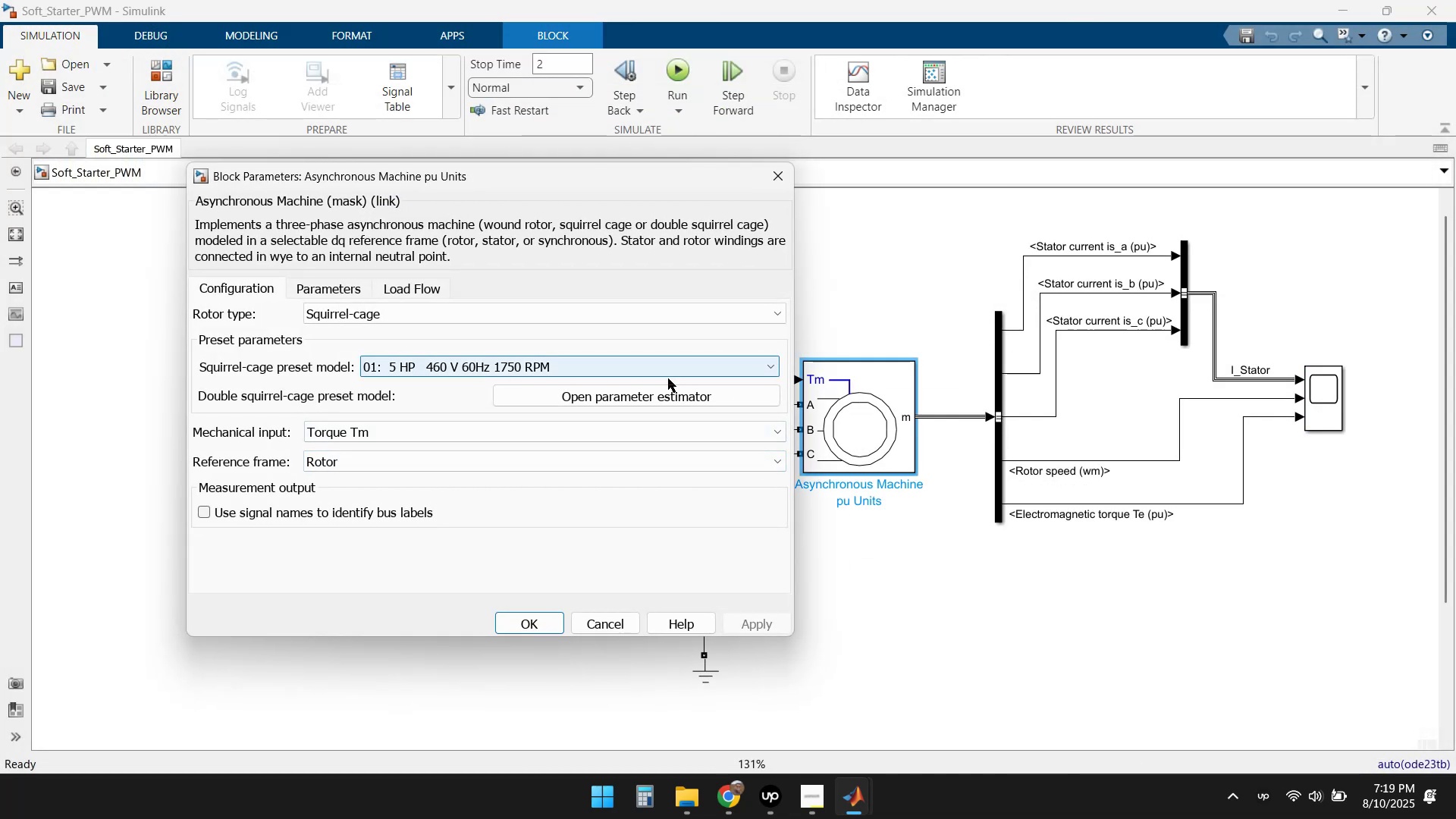 
left_click([778, 181])
 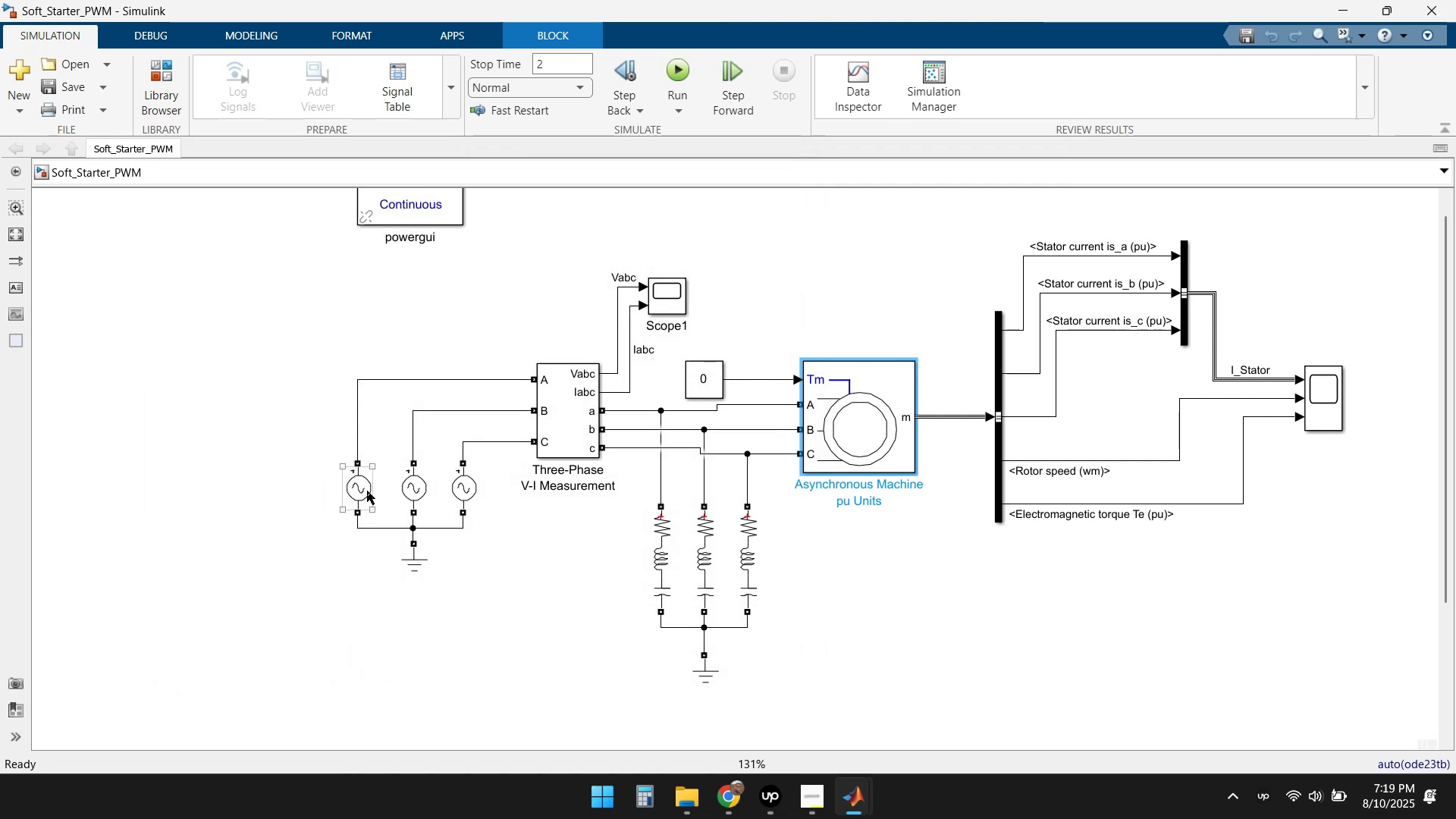 
double_click([366, 491])
 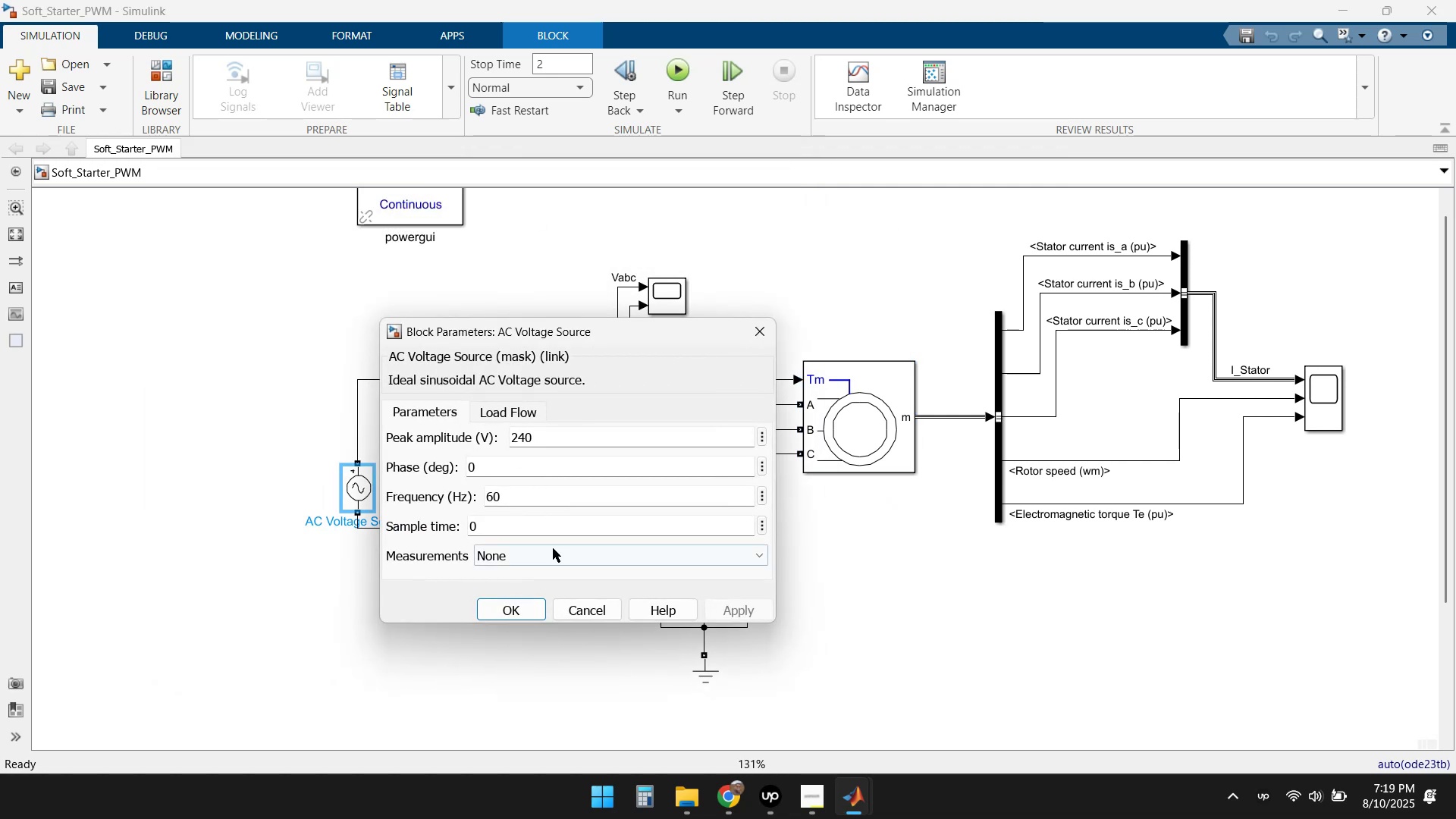 
left_click([572, 611])
 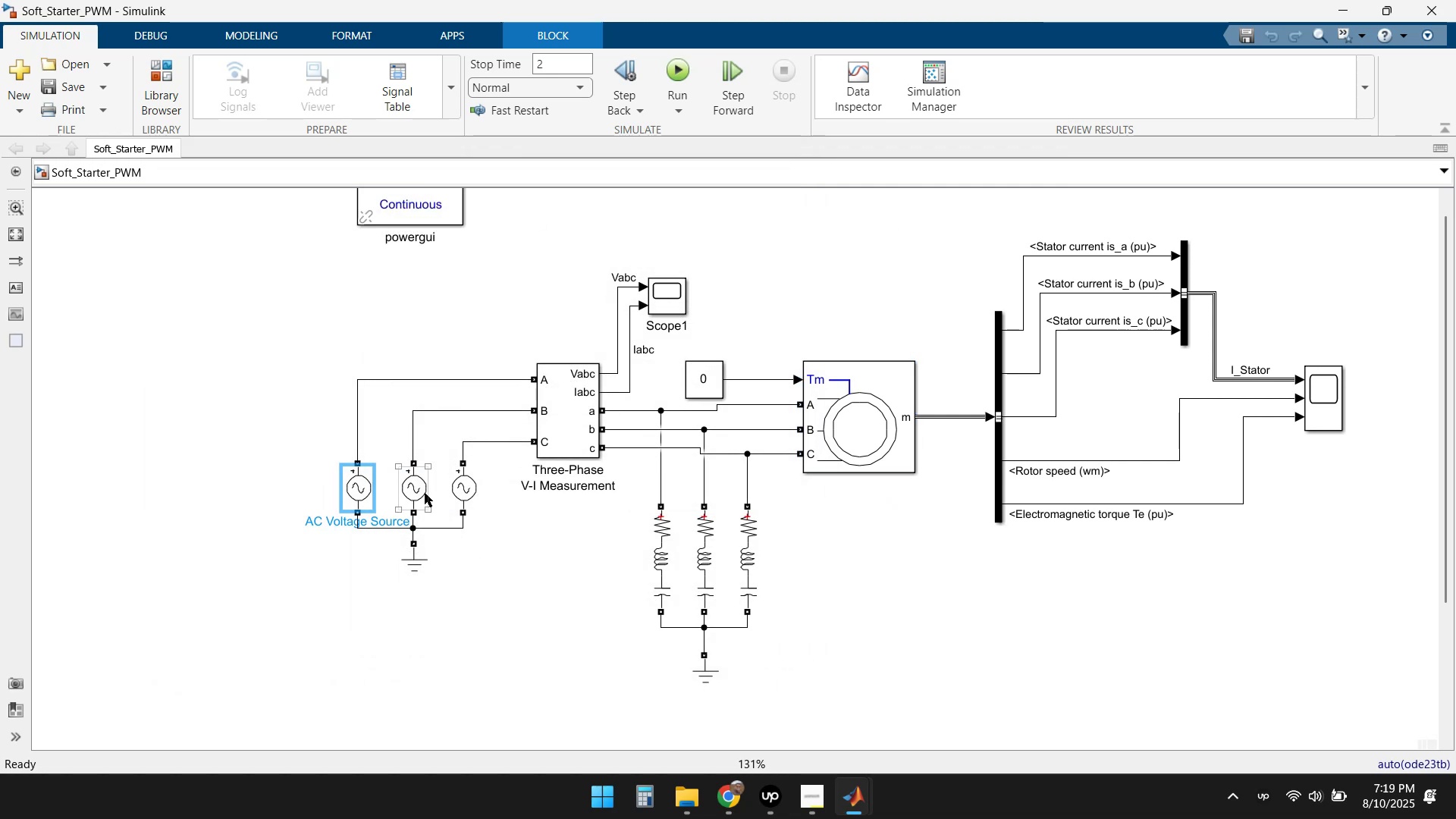 
double_click([421, 488])
 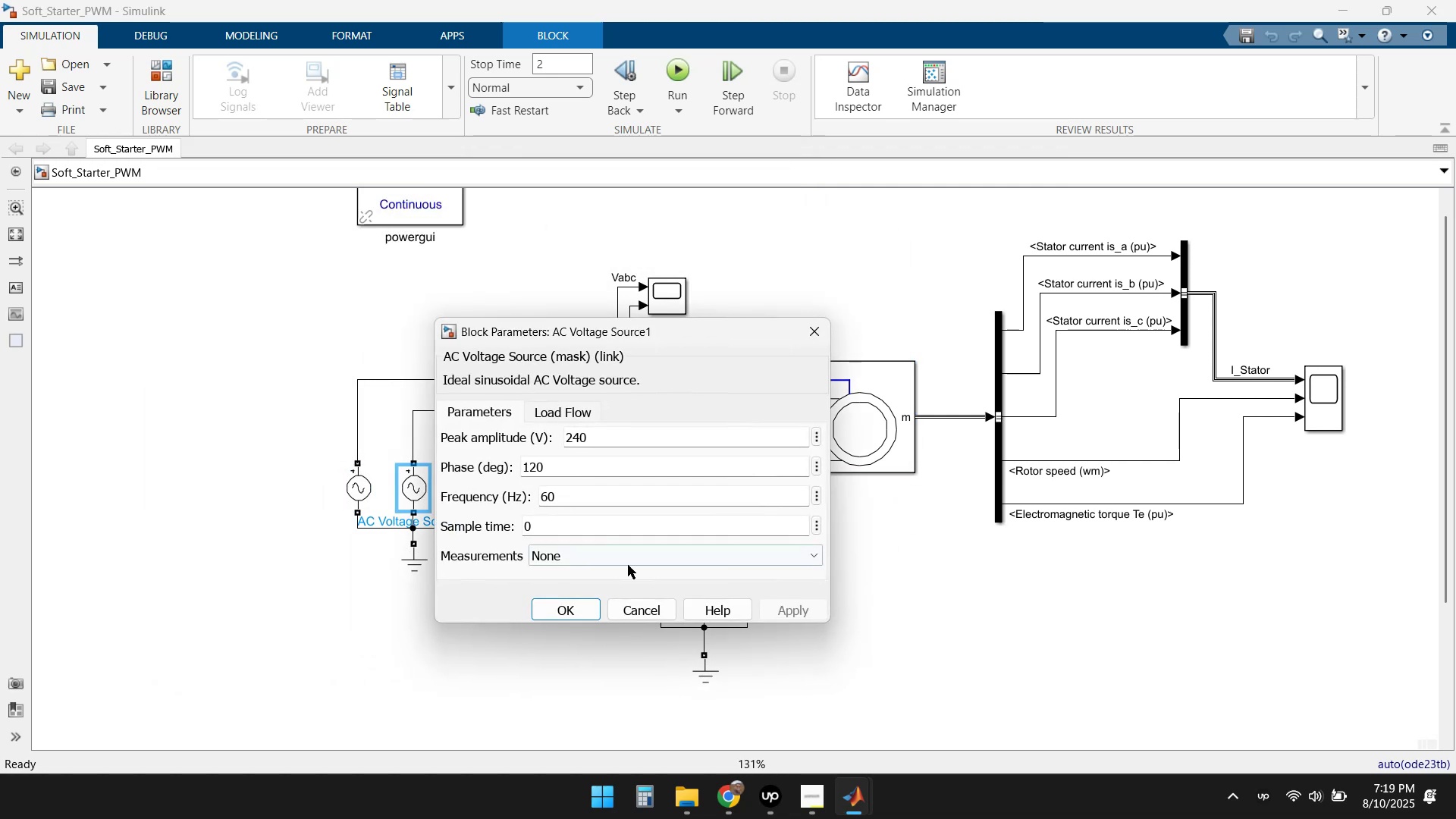 
left_click([655, 610])
 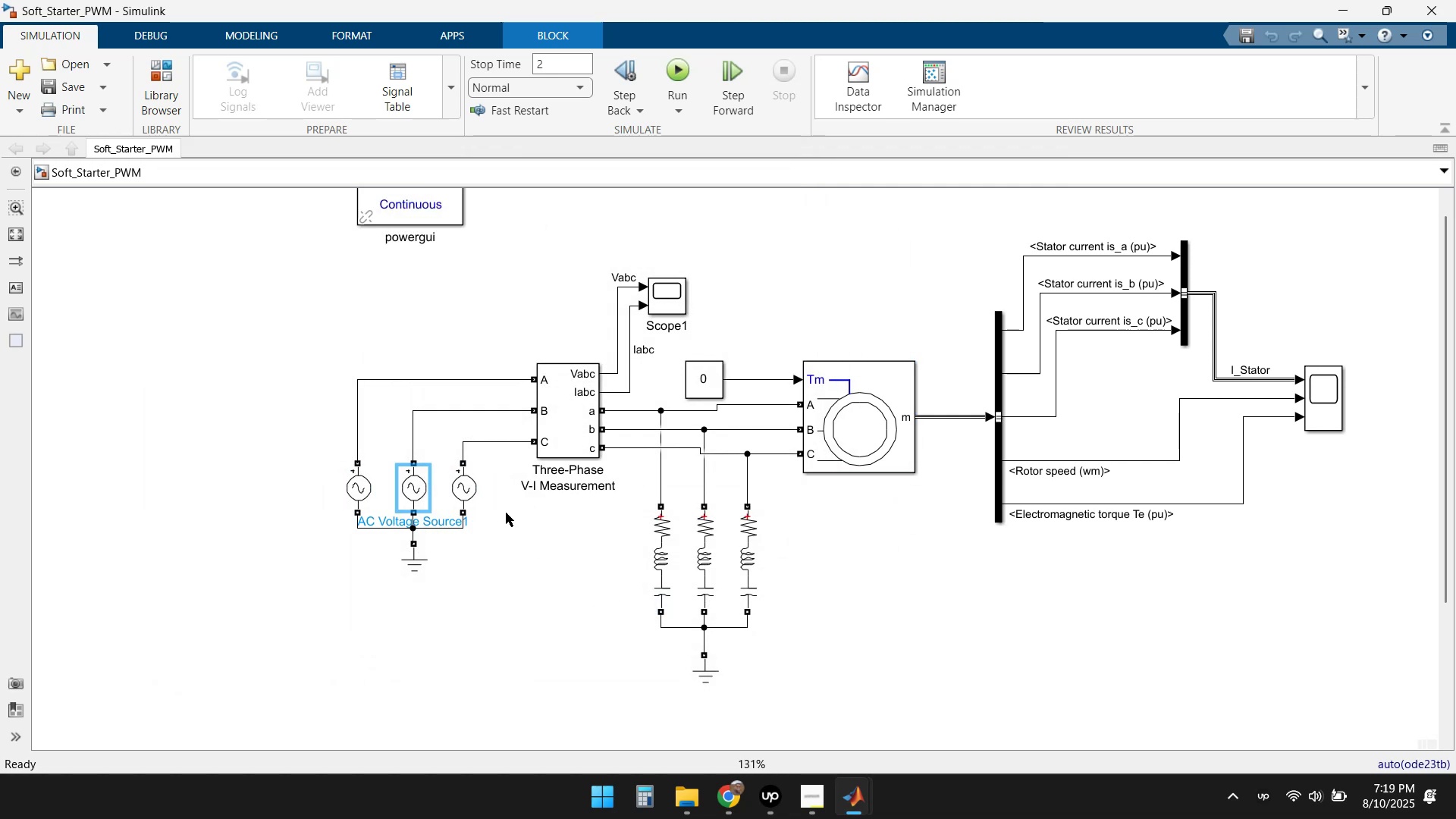 
double_click([467, 491])
 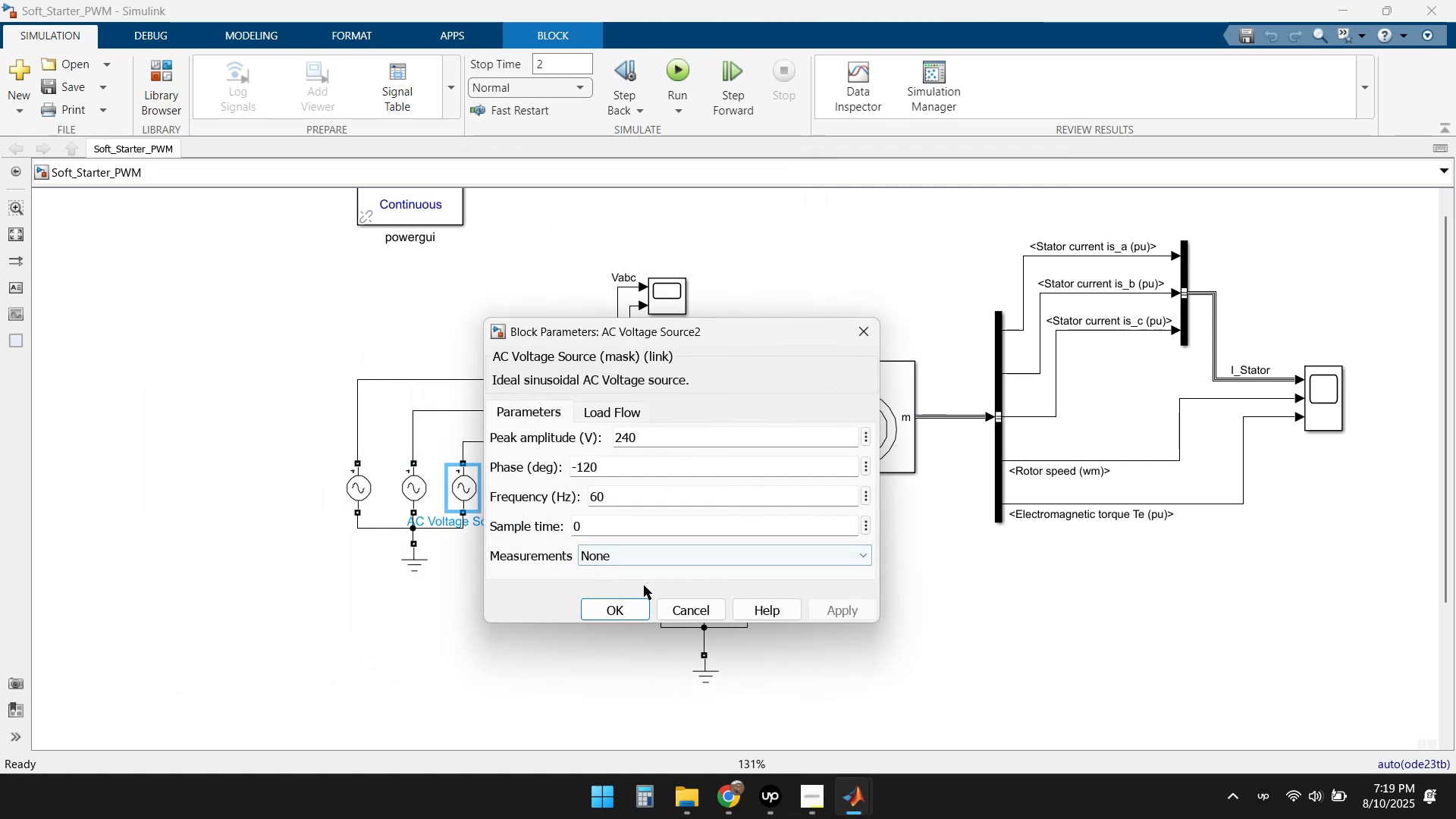 
left_click([675, 606])
 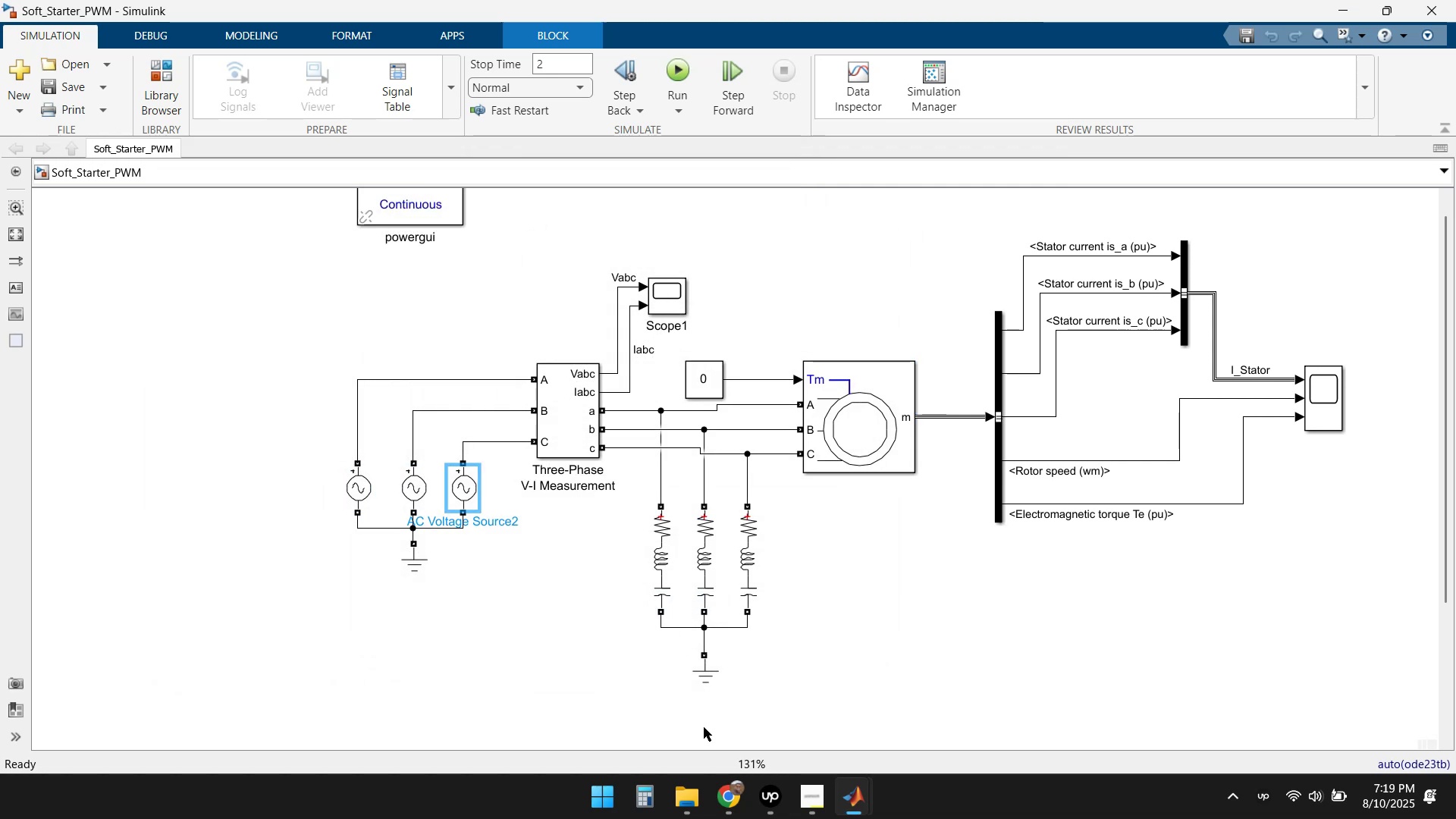 
left_click([722, 809])
 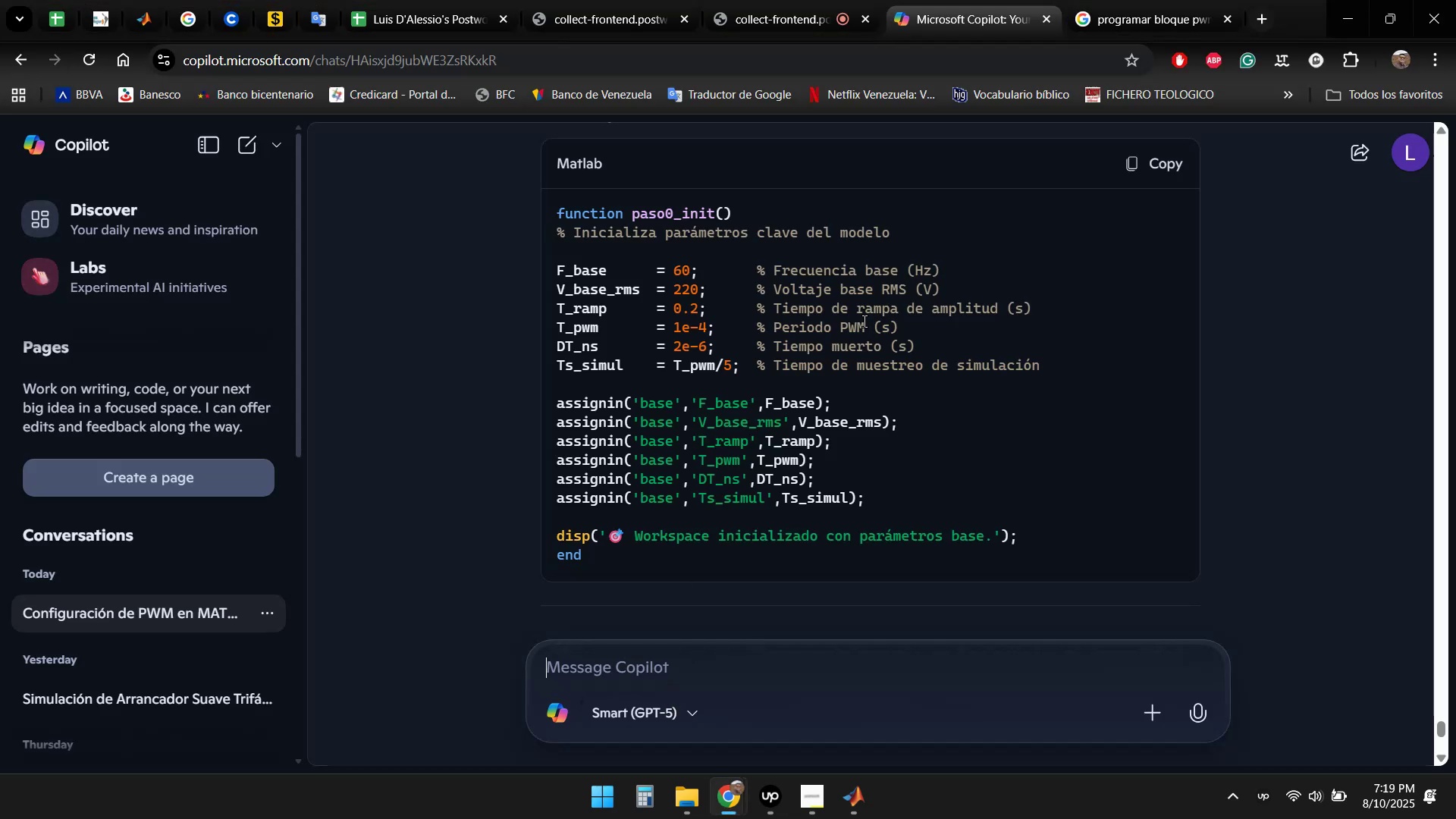 
left_click([1160, 13])
 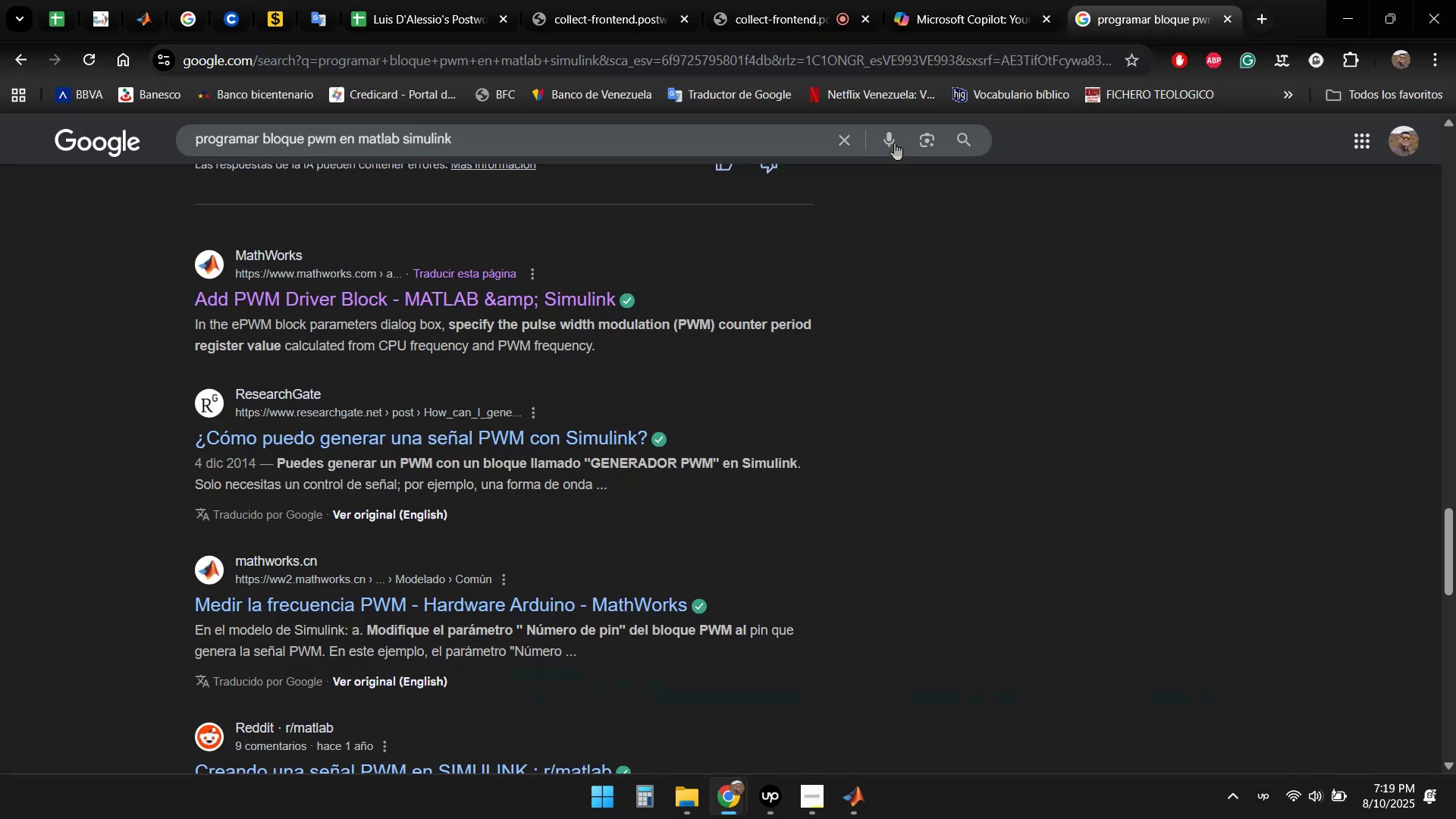 
scroll: coordinate [430, 276], scroll_direction: up, amount: 6.0
 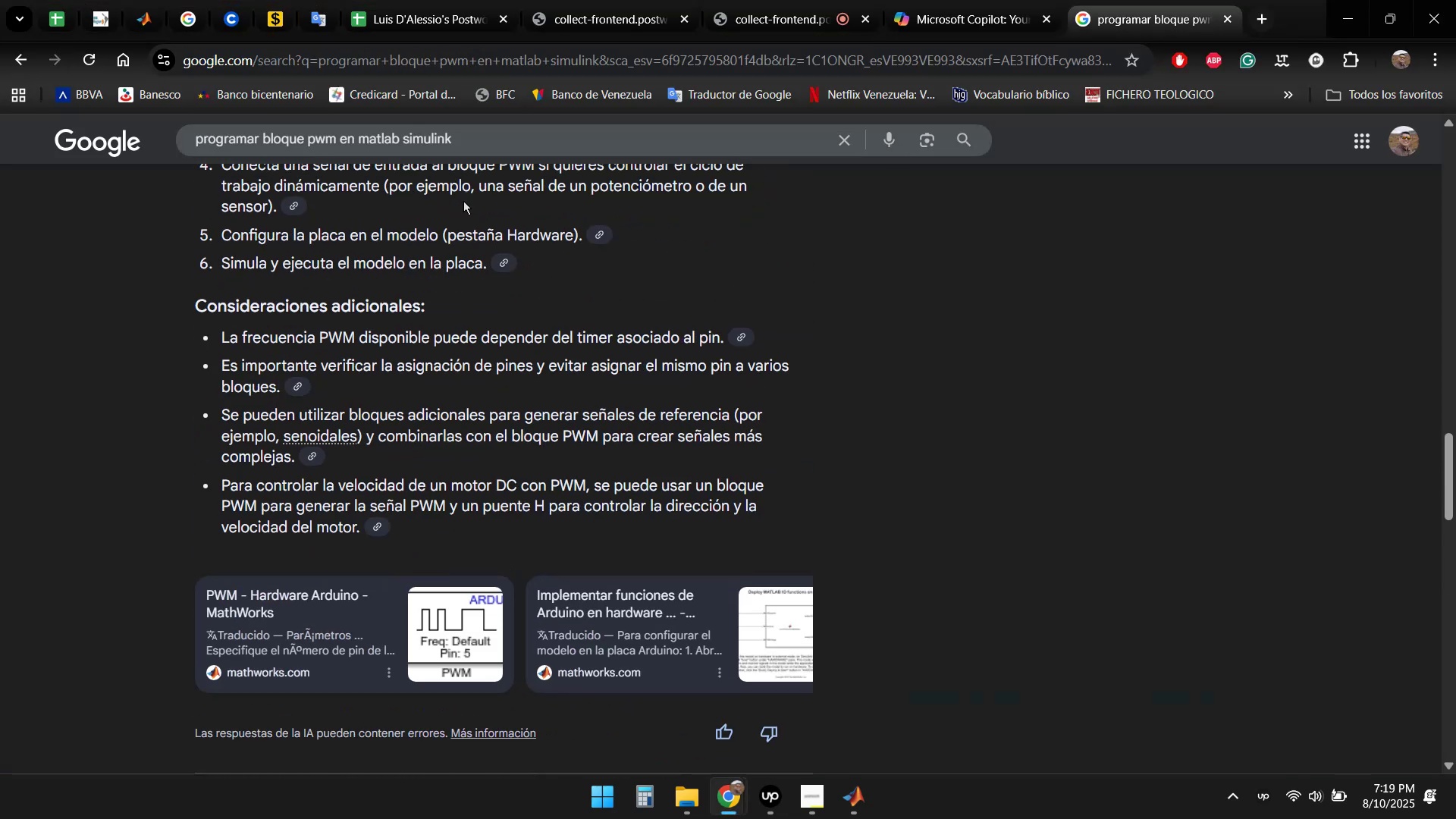 
left_click([506, 129])
 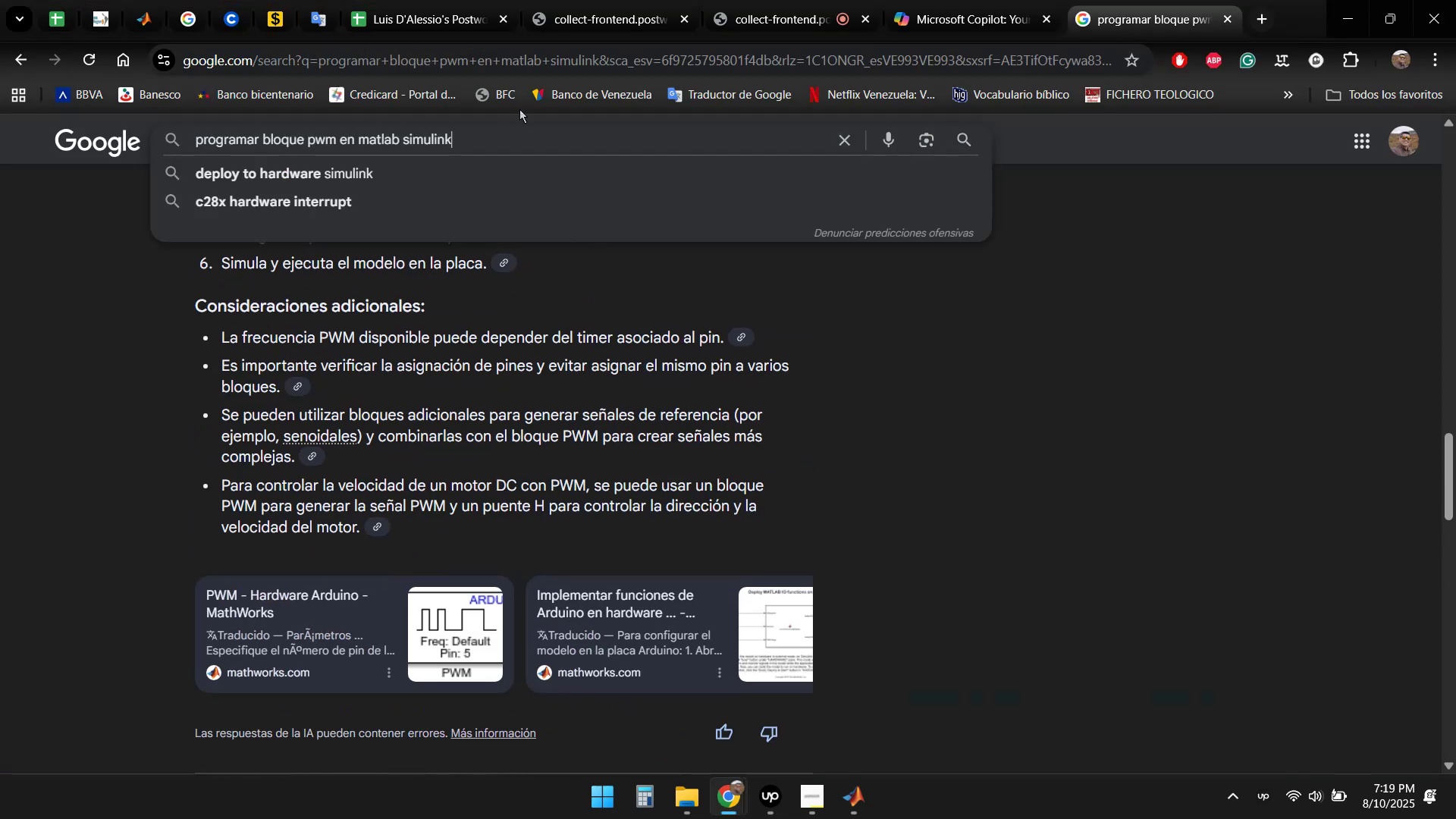 
type([Home][Delete]Simular arrancador )
 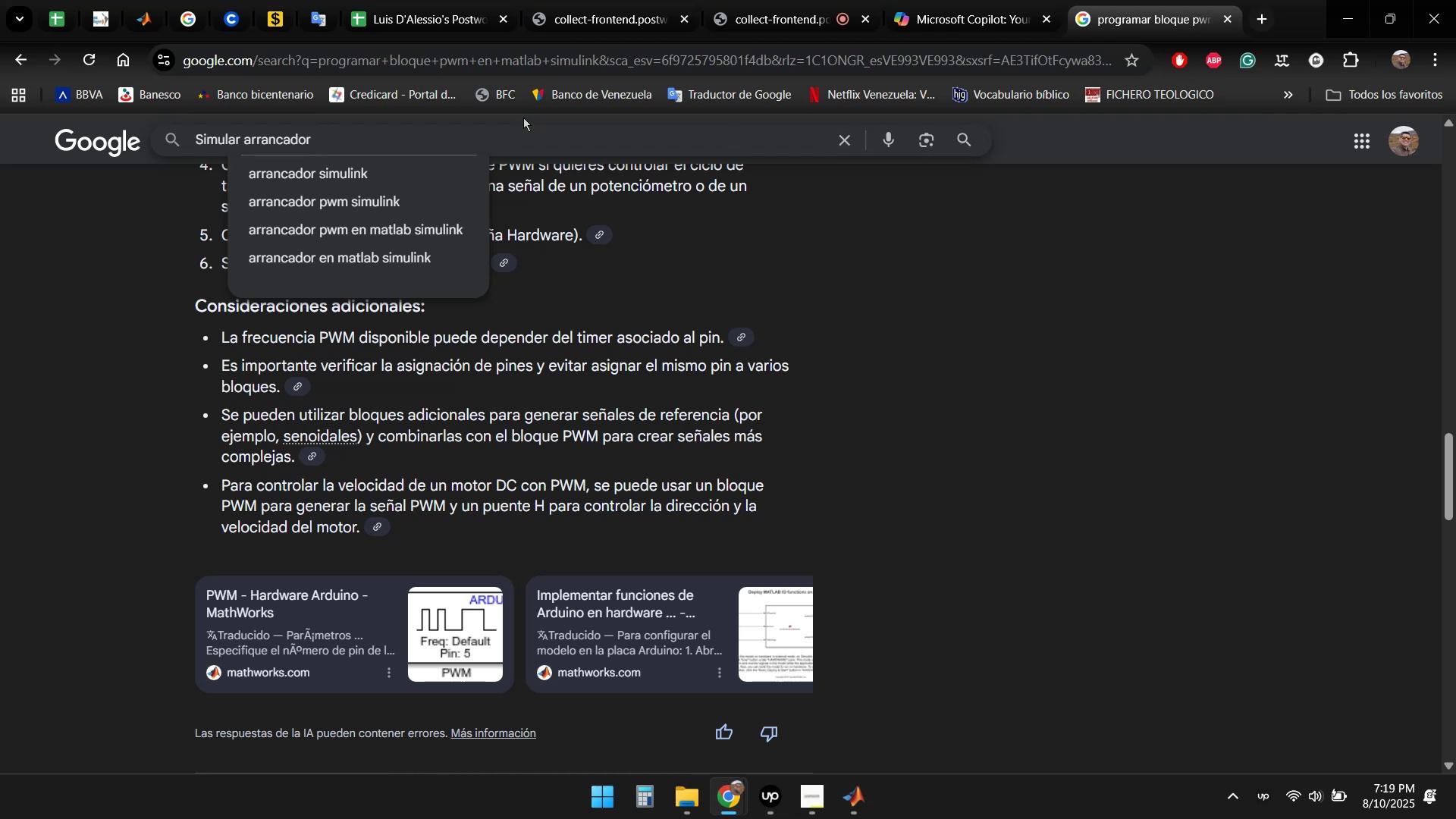 
key(ArrowDown)
 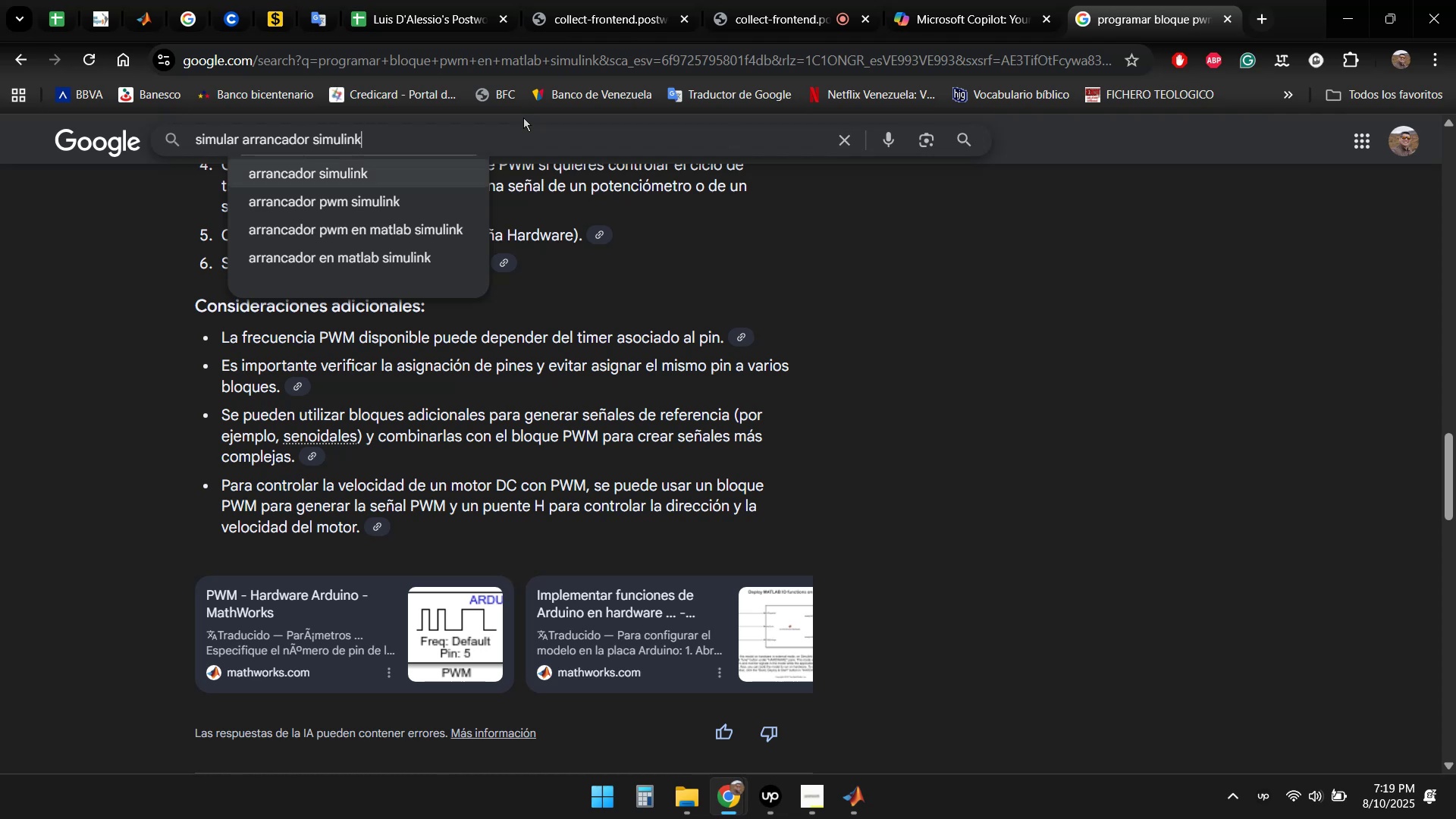 
key(ArrowDown)
 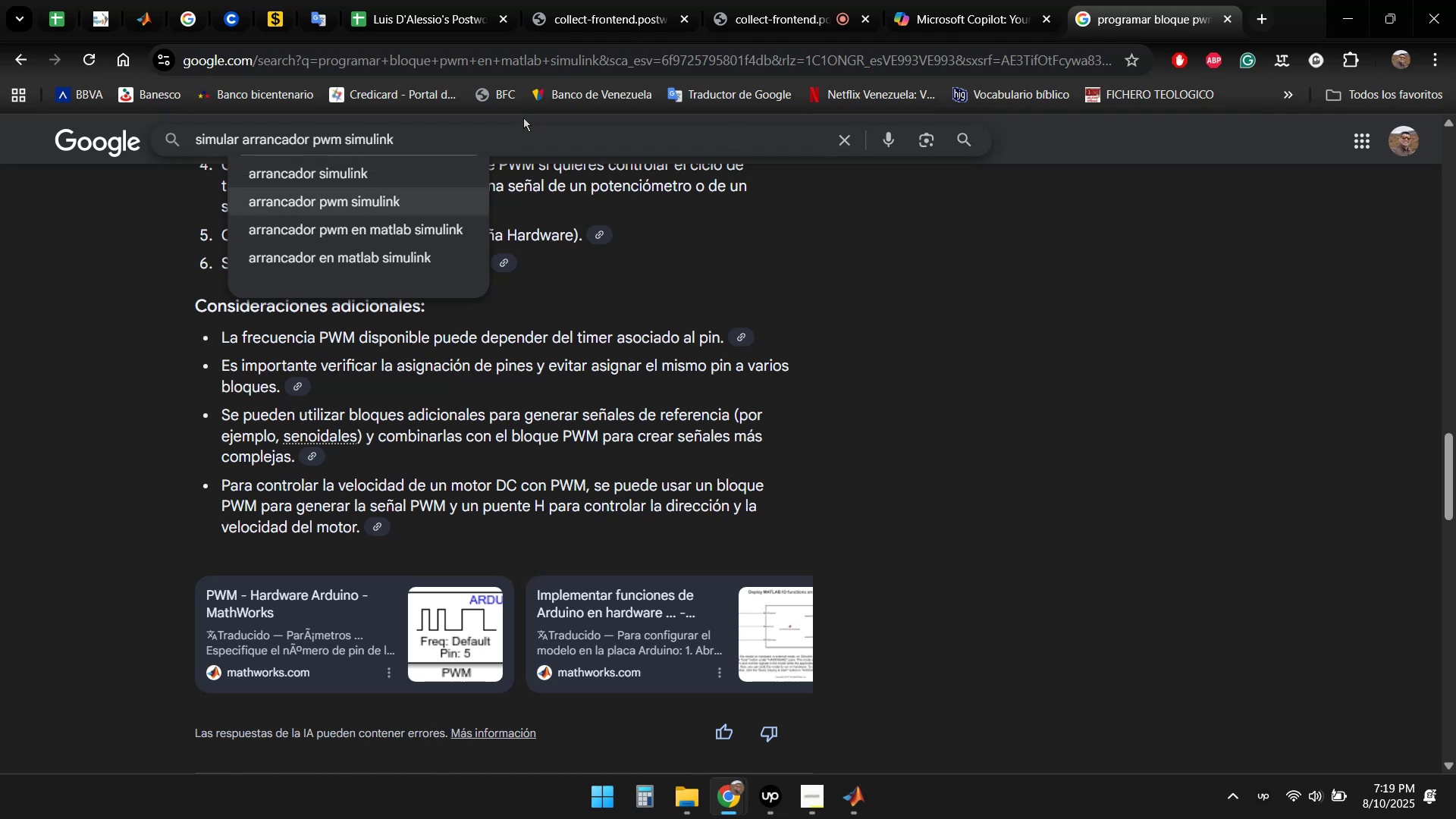 
key(Space)
 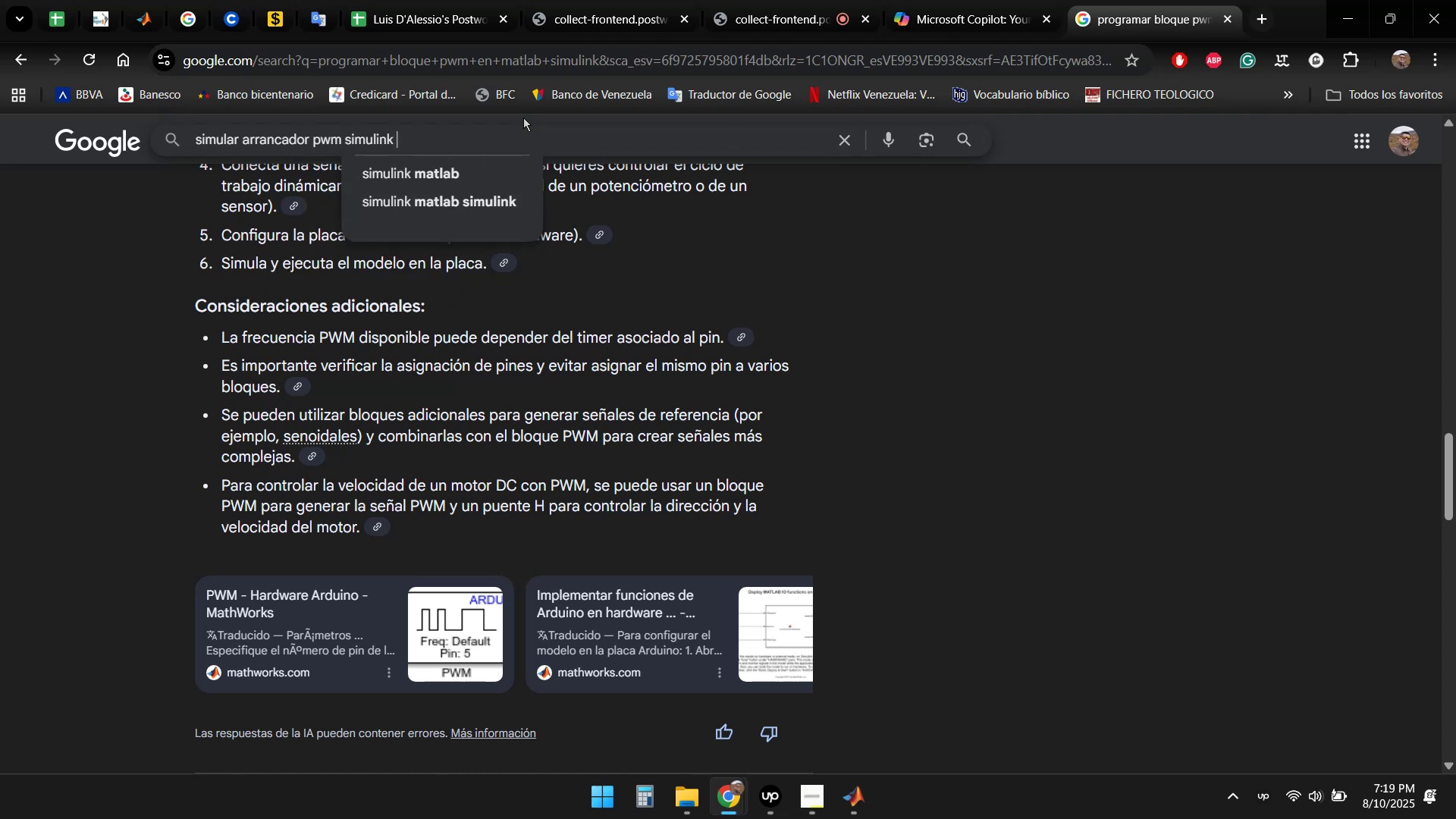 
key(Backspace)
 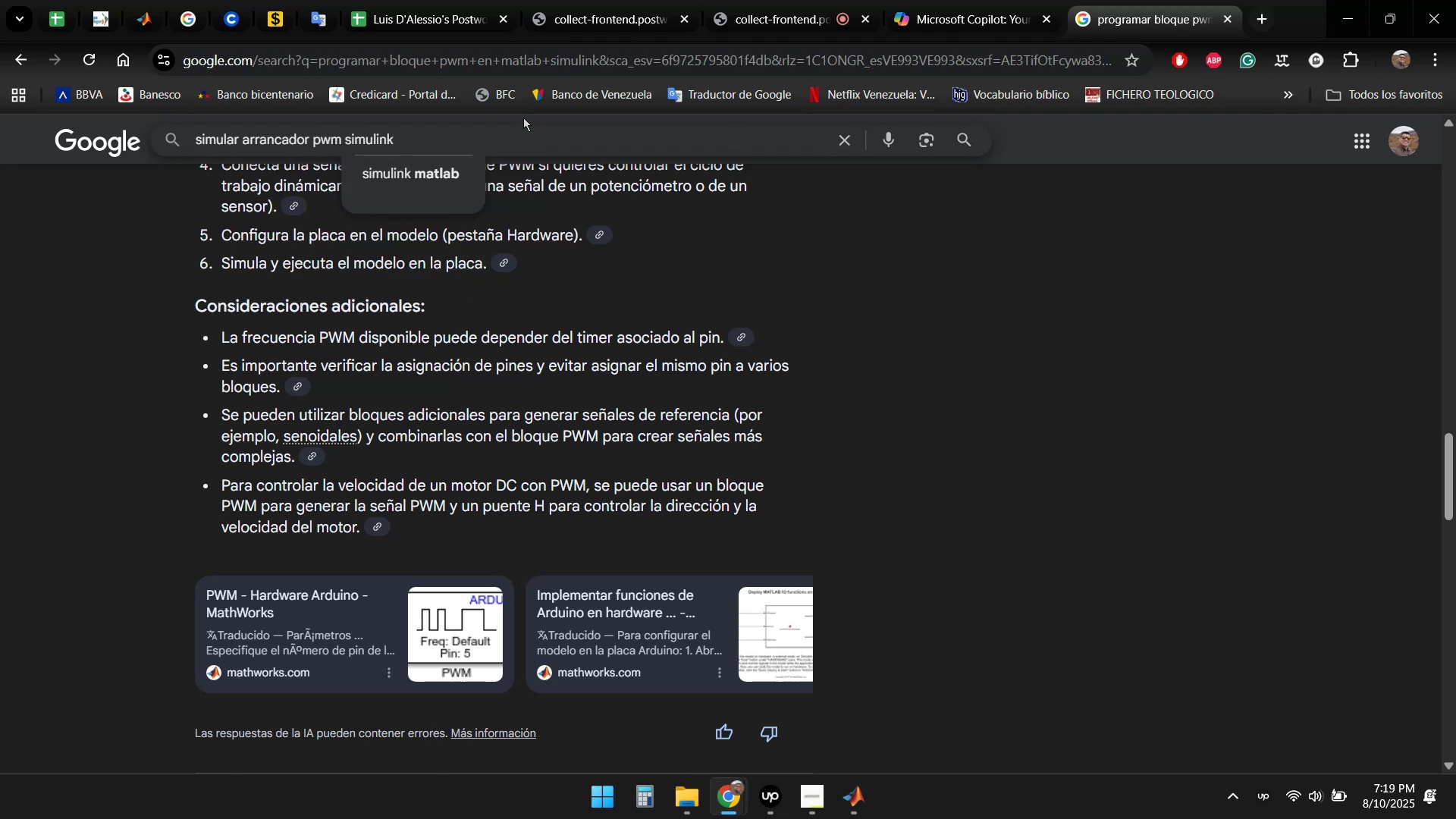 
hold_key(key=ArrowLeft, duration=0.76)
 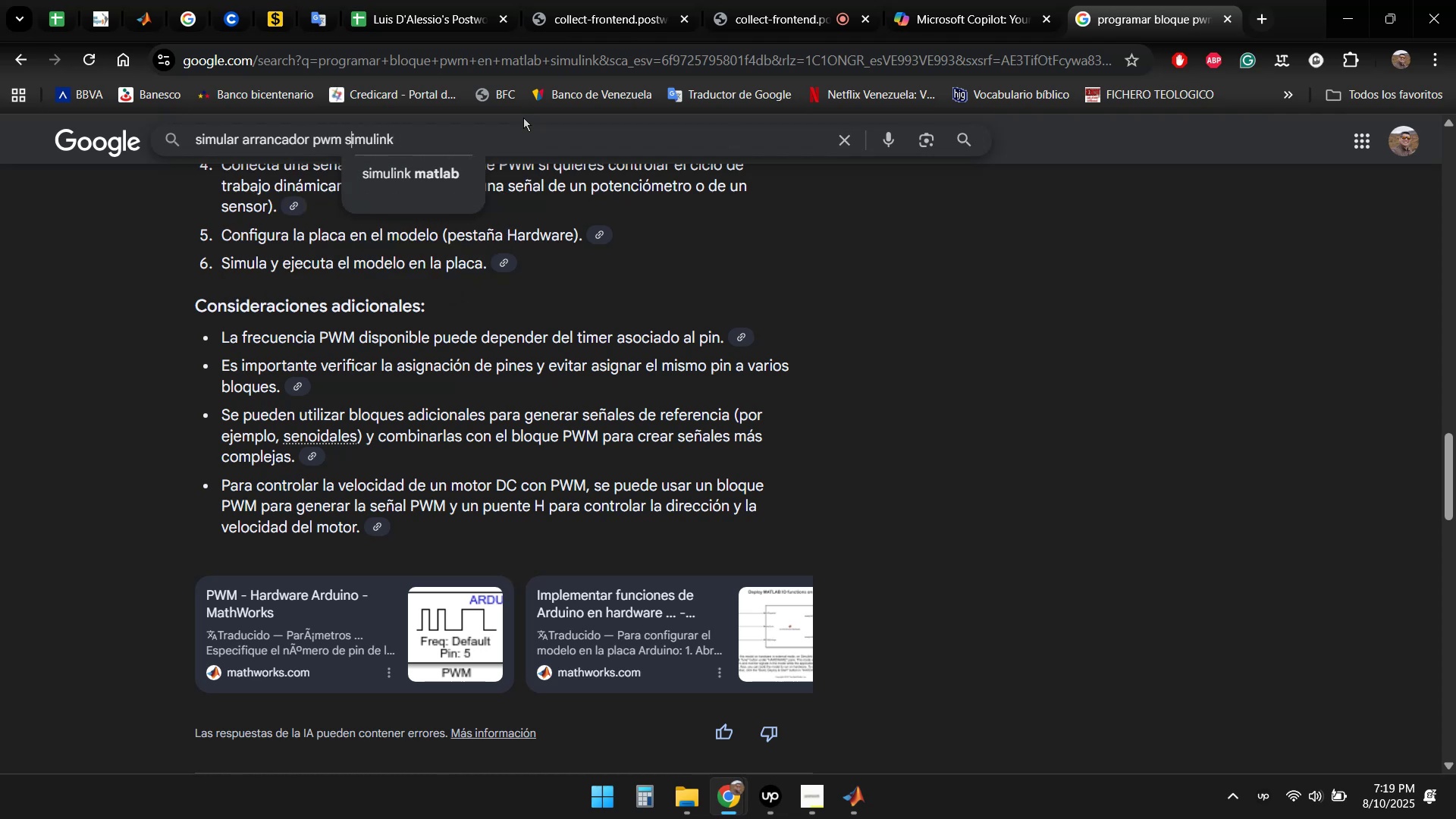 
key(ArrowLeft)
 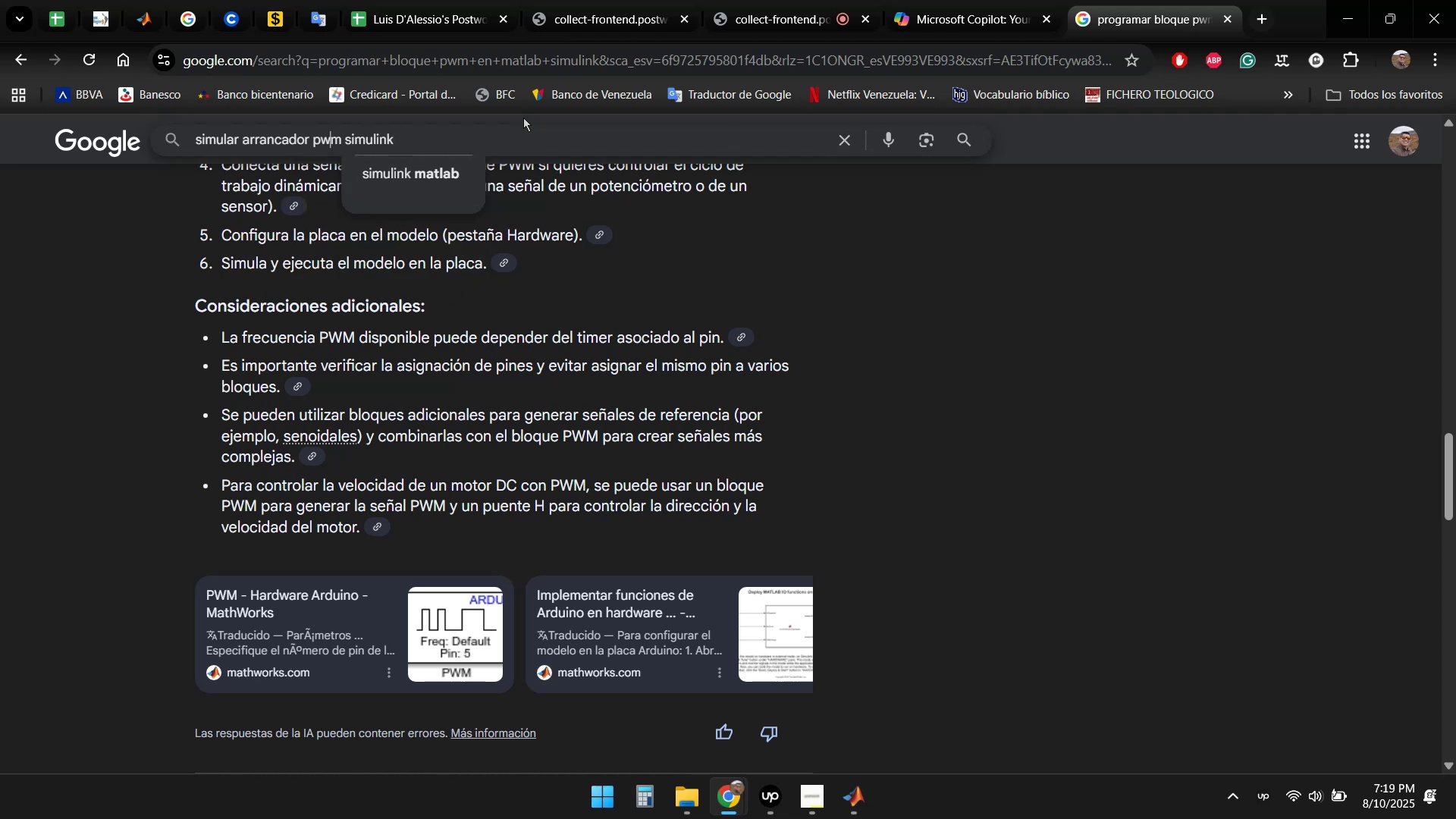 
key(ArrowLeft)
 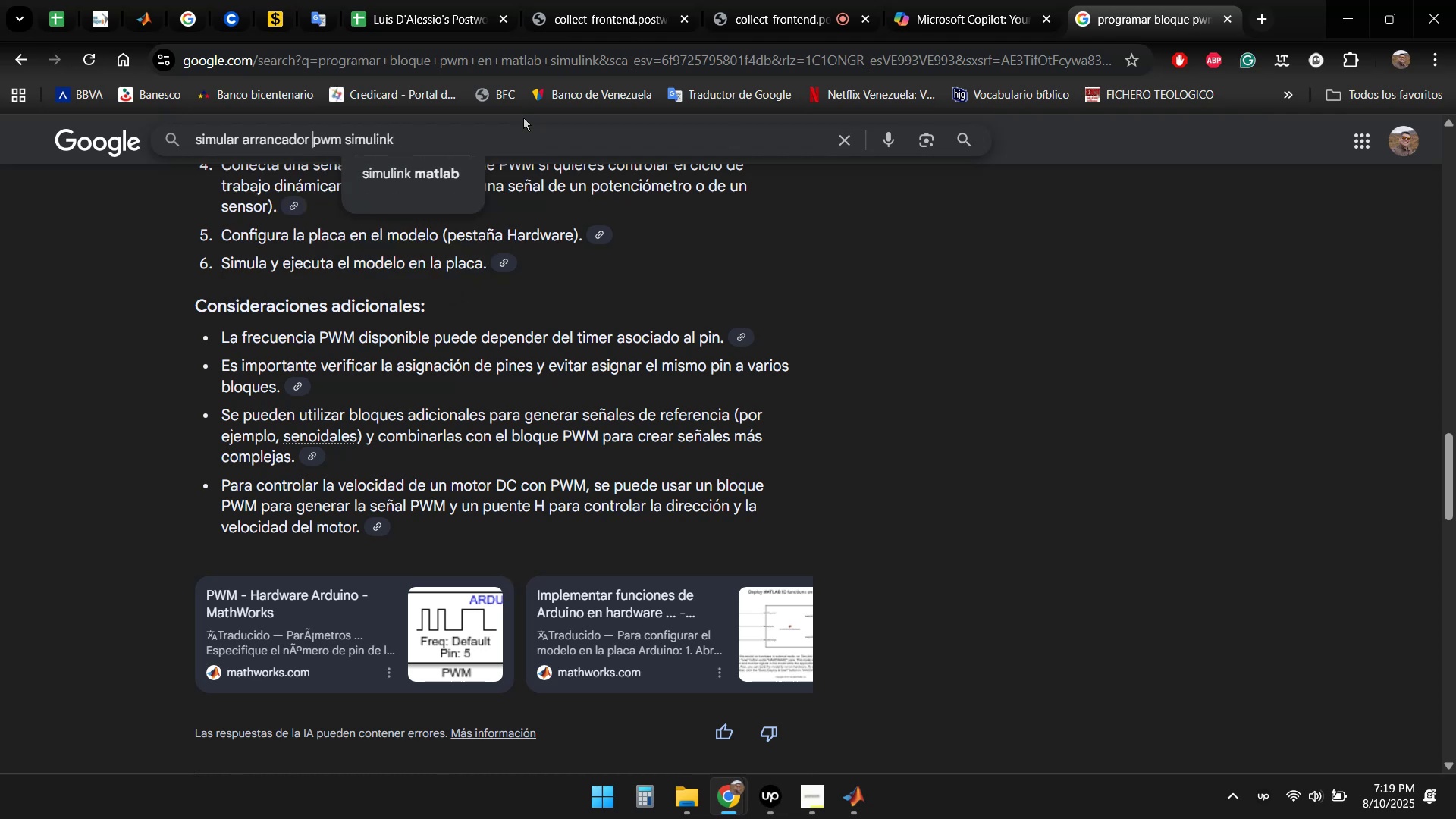 
type(trifasico )
 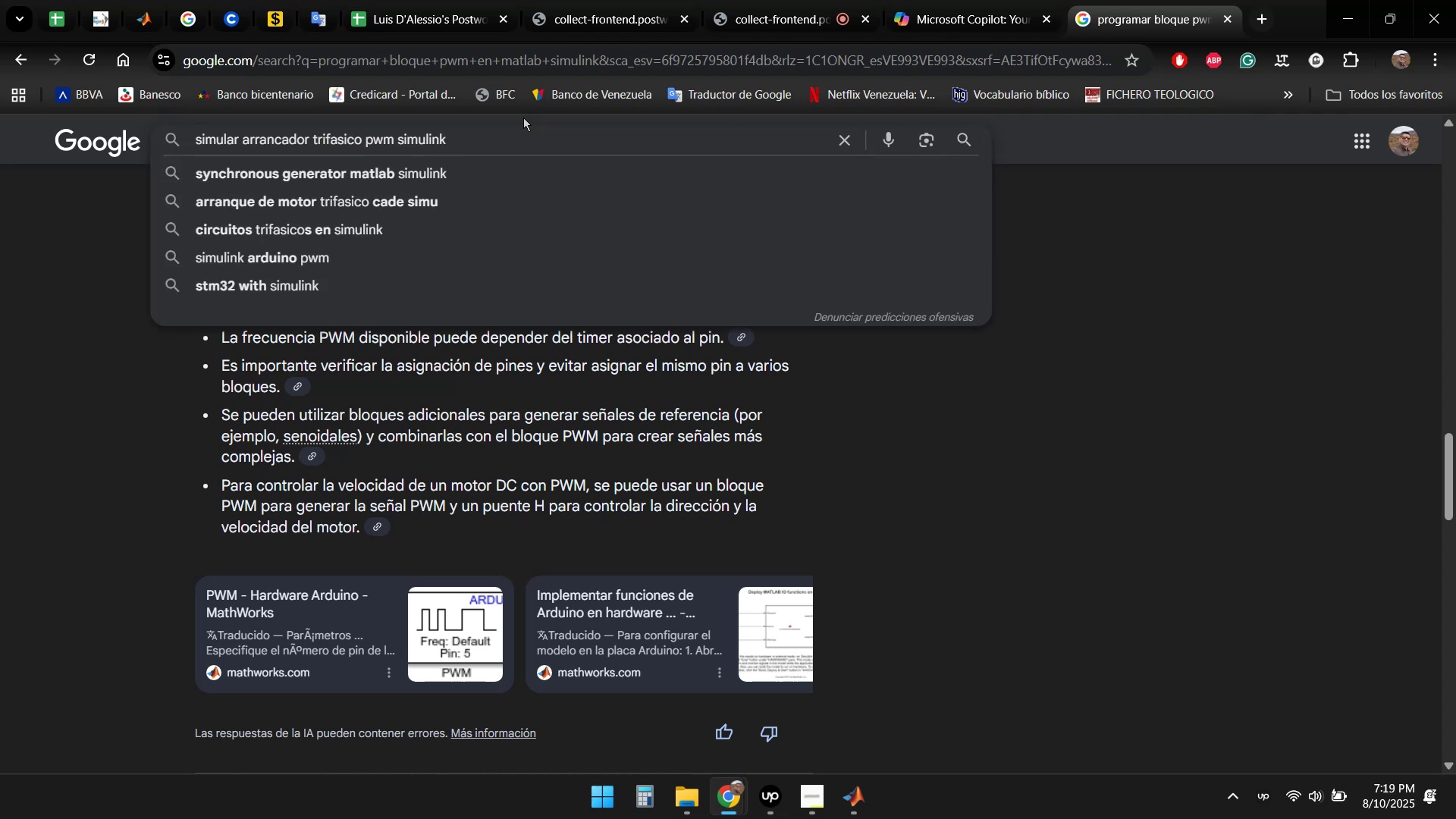 
key(Enter)
 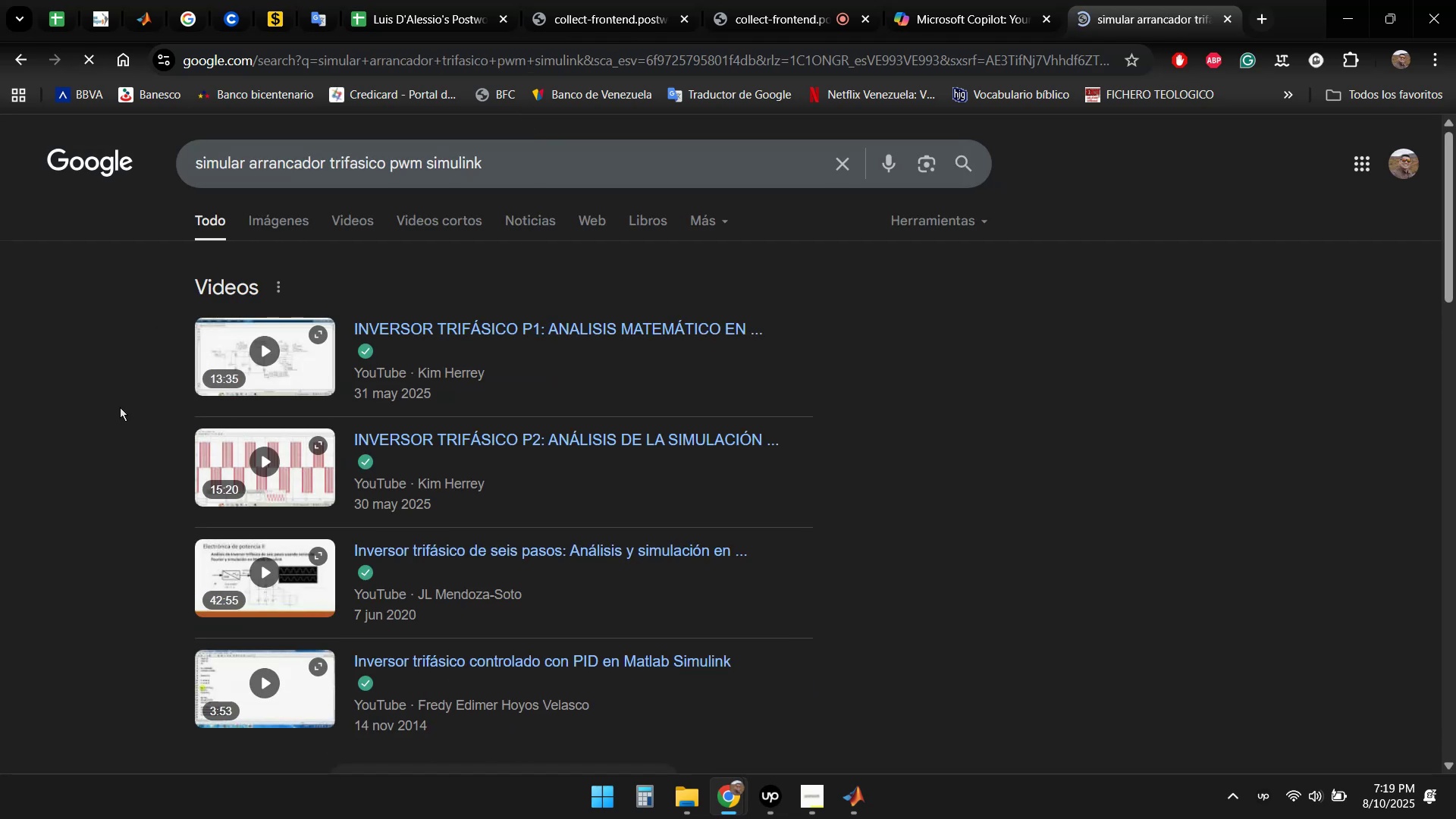 
scroll: coordinate [115, 361], scroll_direction: down, amount: 6.0
 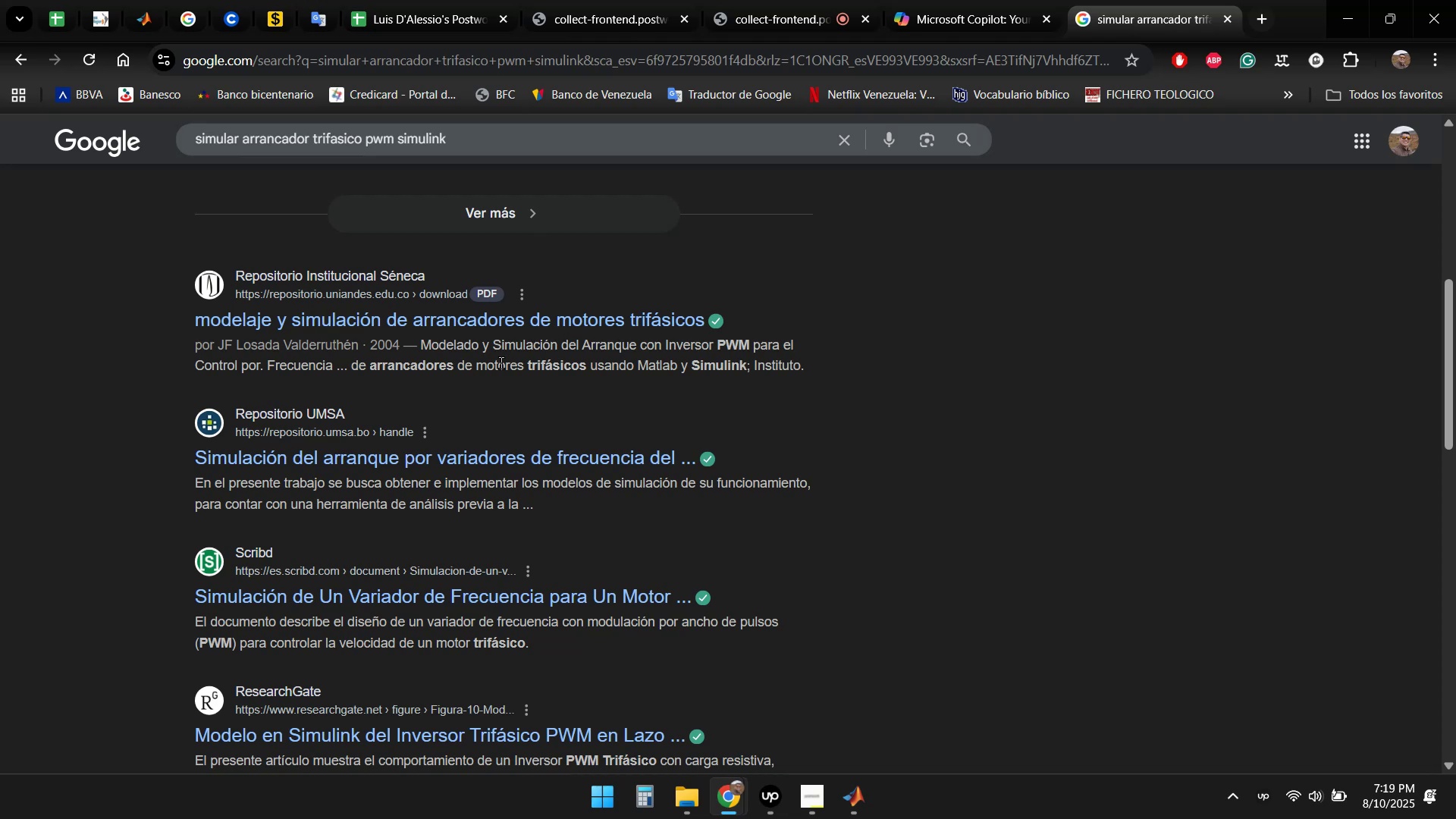 
hold_key(key=ControlLeft, duration=0.56)
left_click([586, 323])
 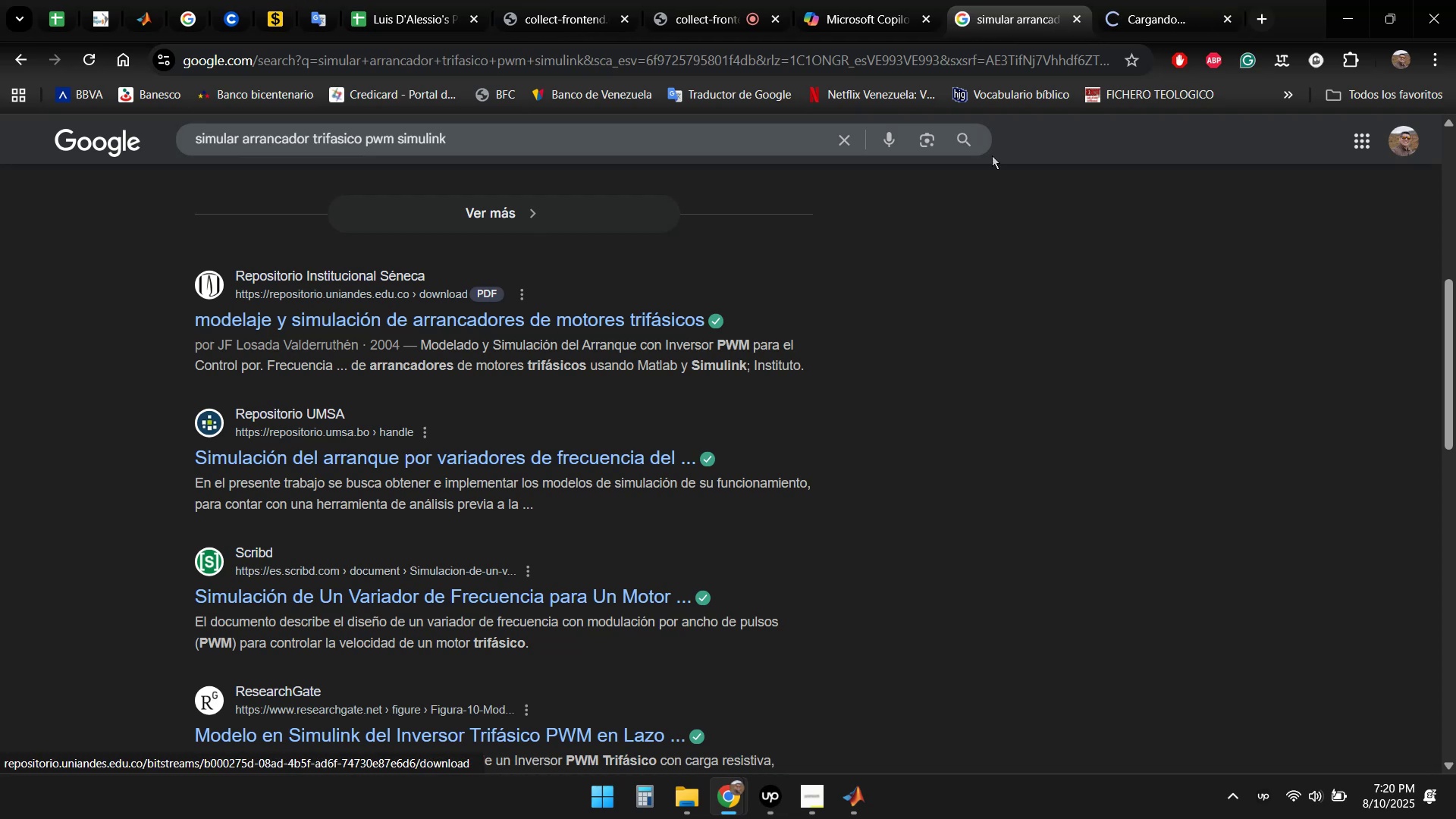 
left_click([1137, 19])
 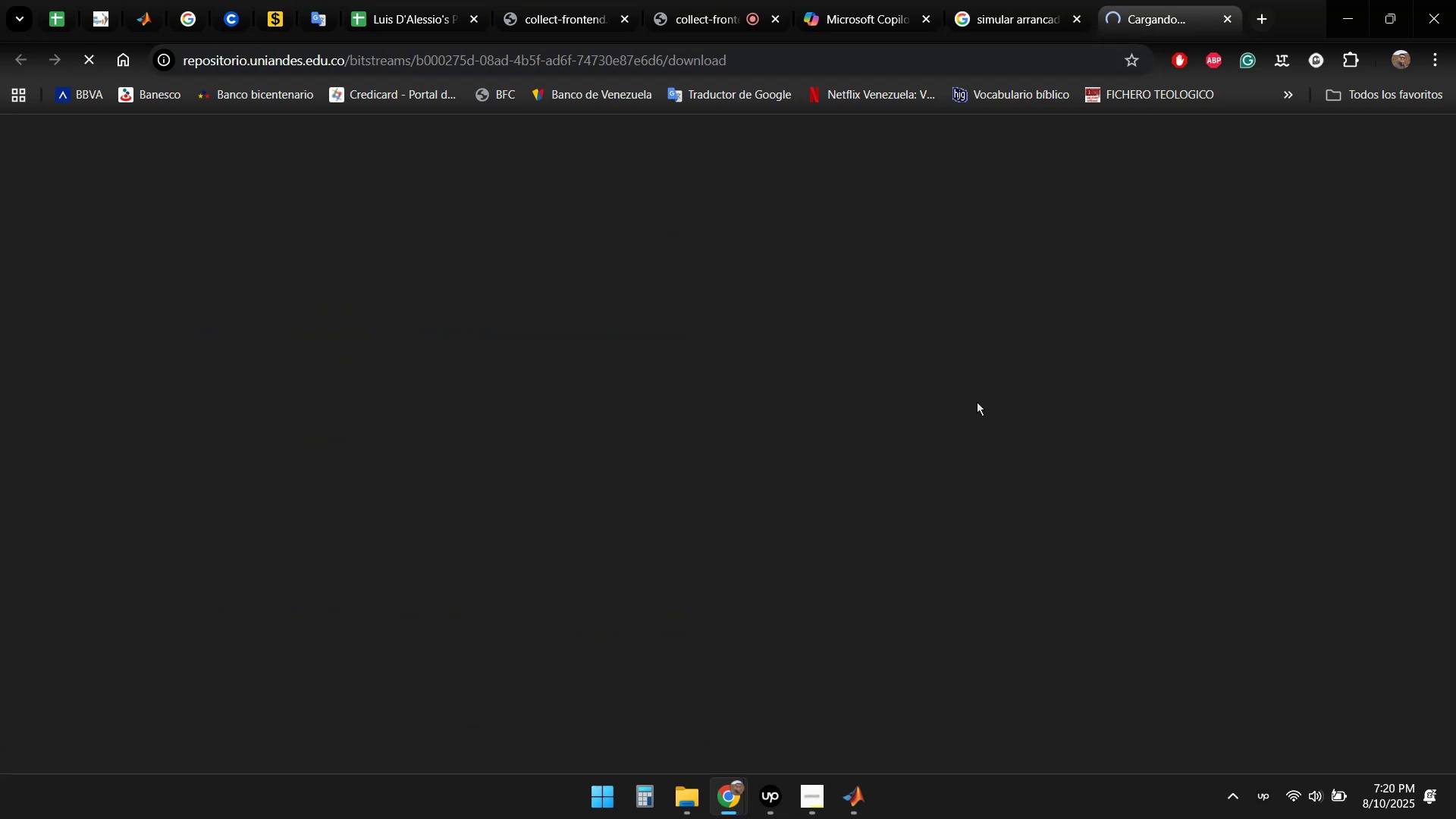 
wait(6.42)
 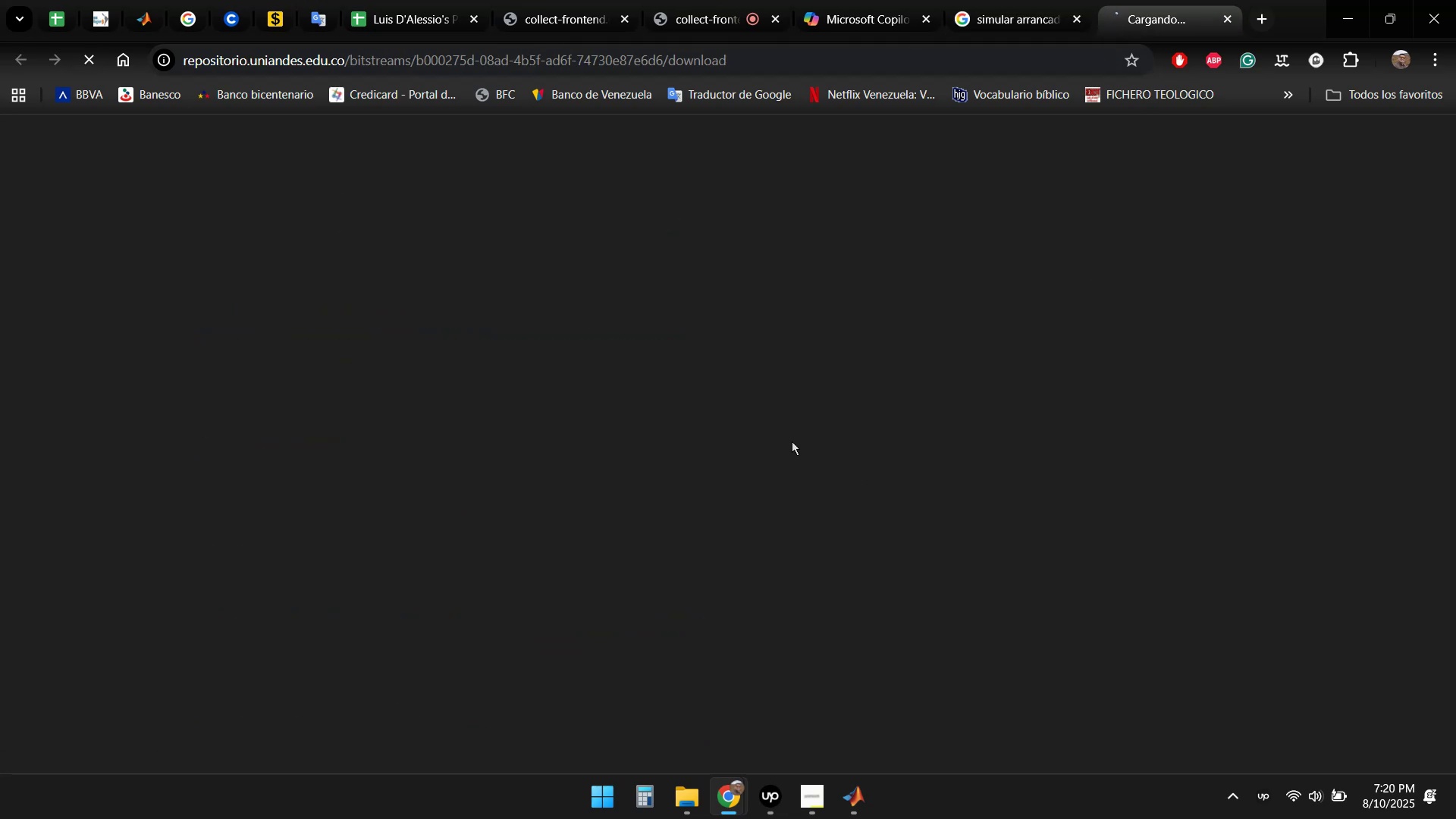 
left_click([994, 11])
 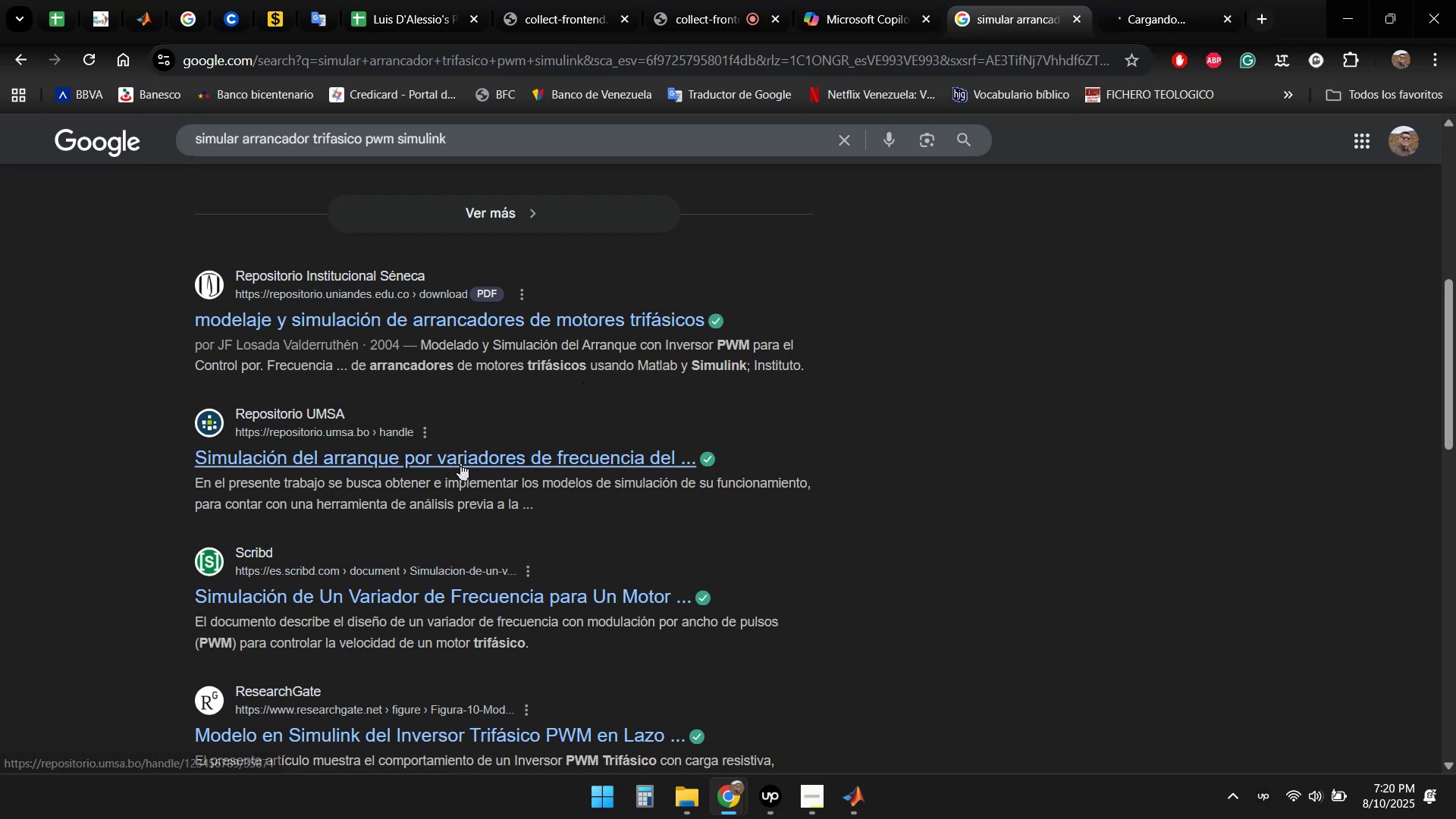 
hold_key(key=ControlLeft, duration=0.61)
left_click([566, 453])
 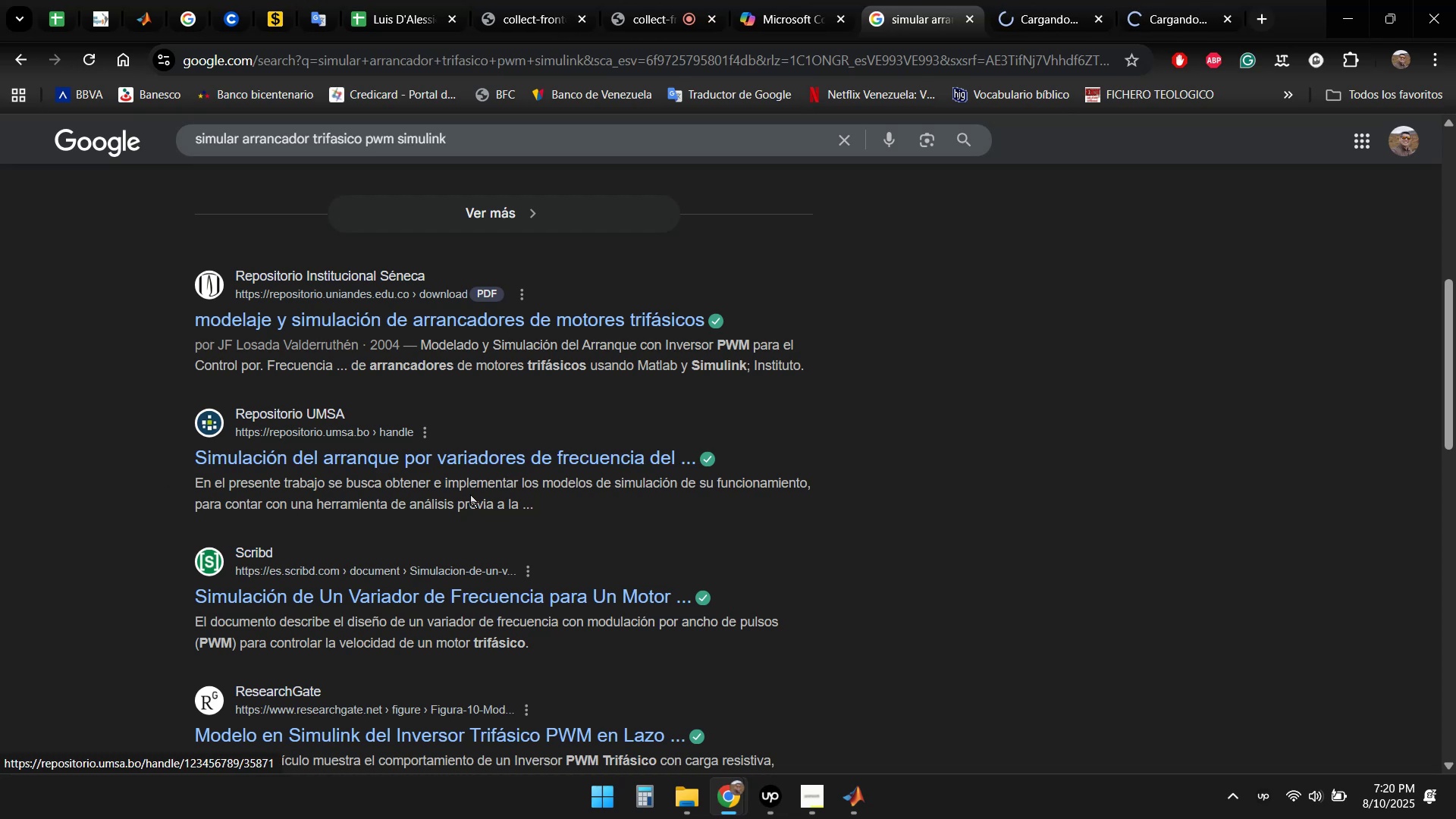 
scroll: coordinate [509, 458], scroll_direction: down, amount: 1.0
 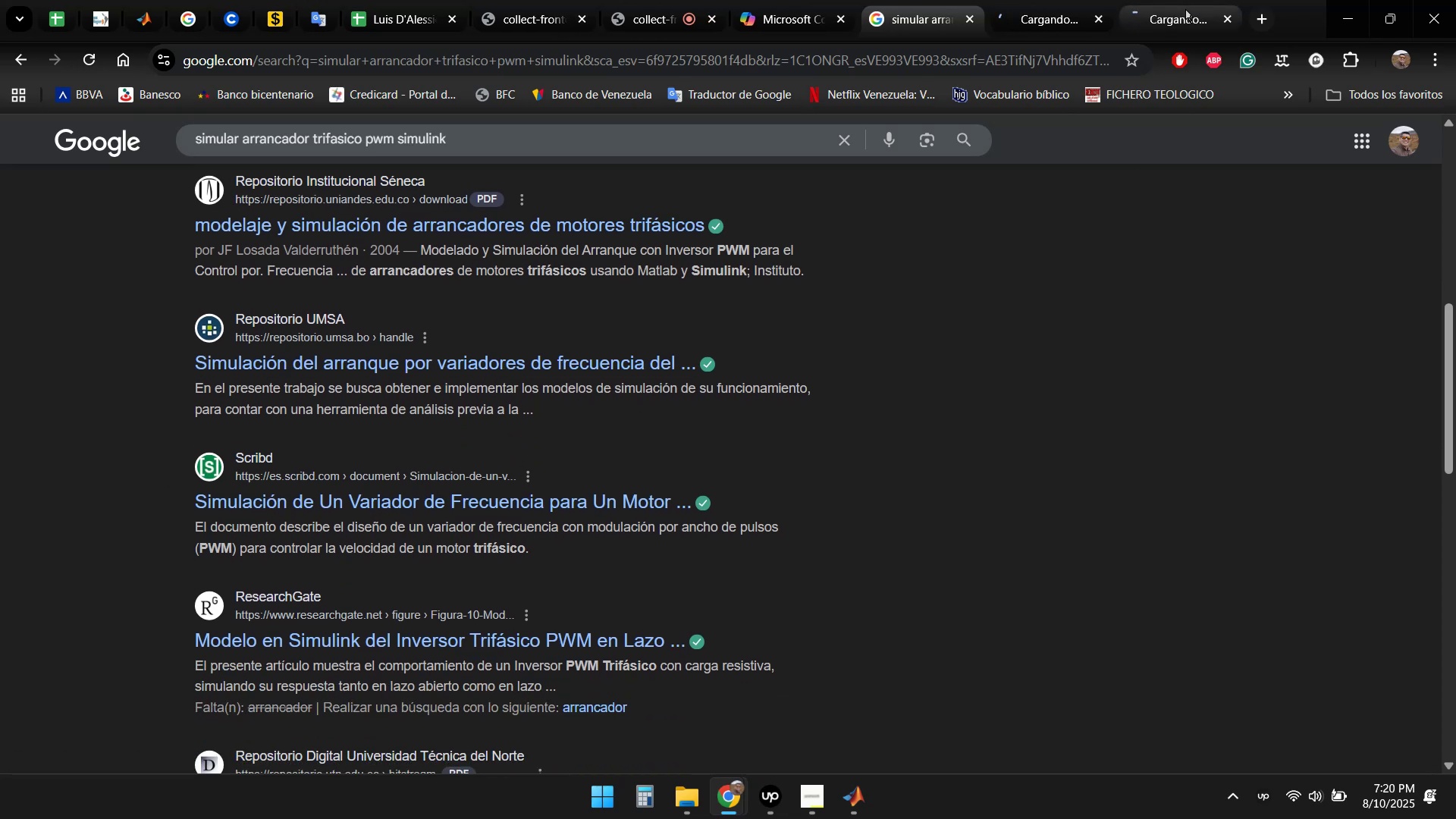 
double_click([1053, 11])
 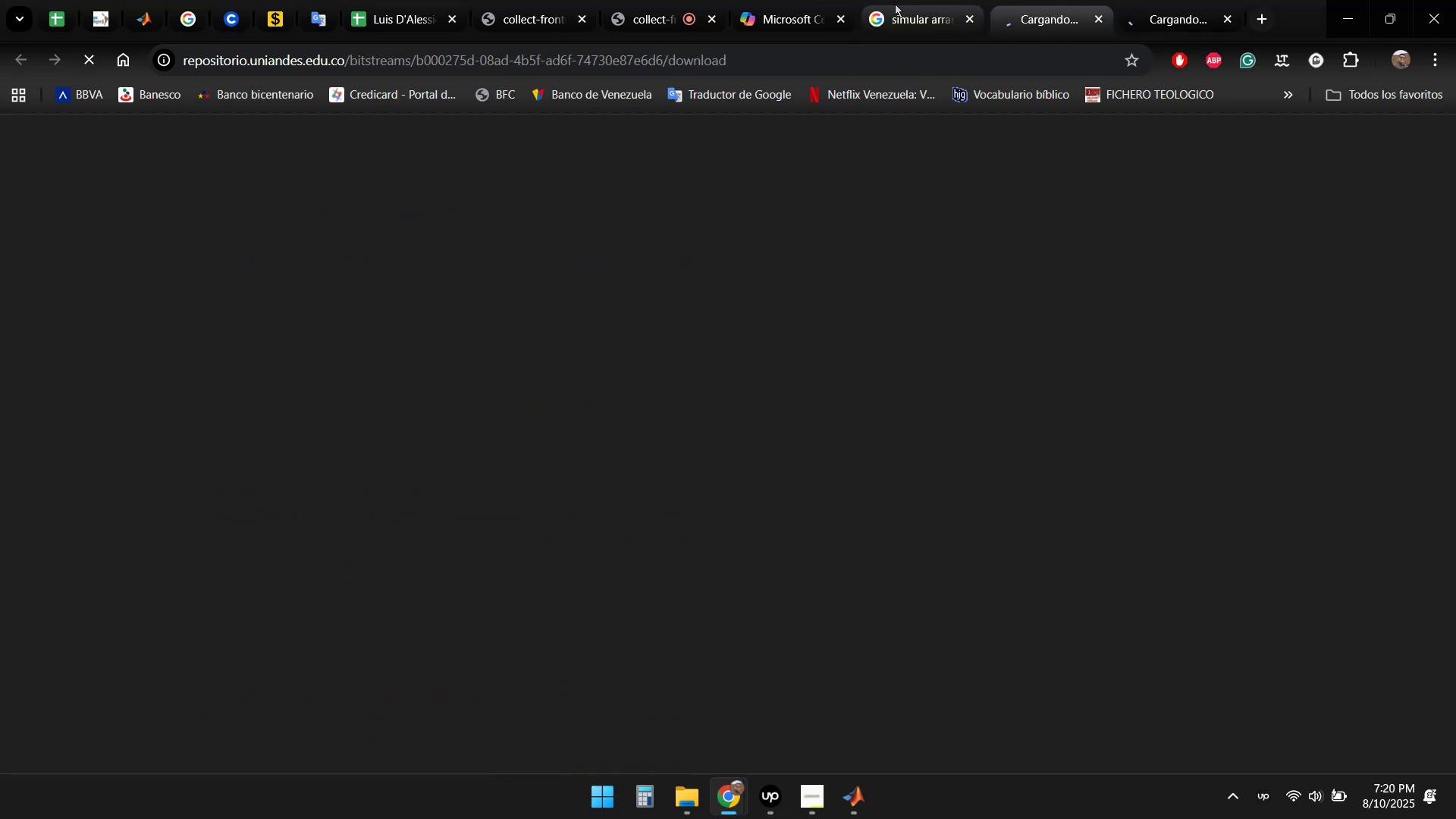 
left_click([895, 4])
 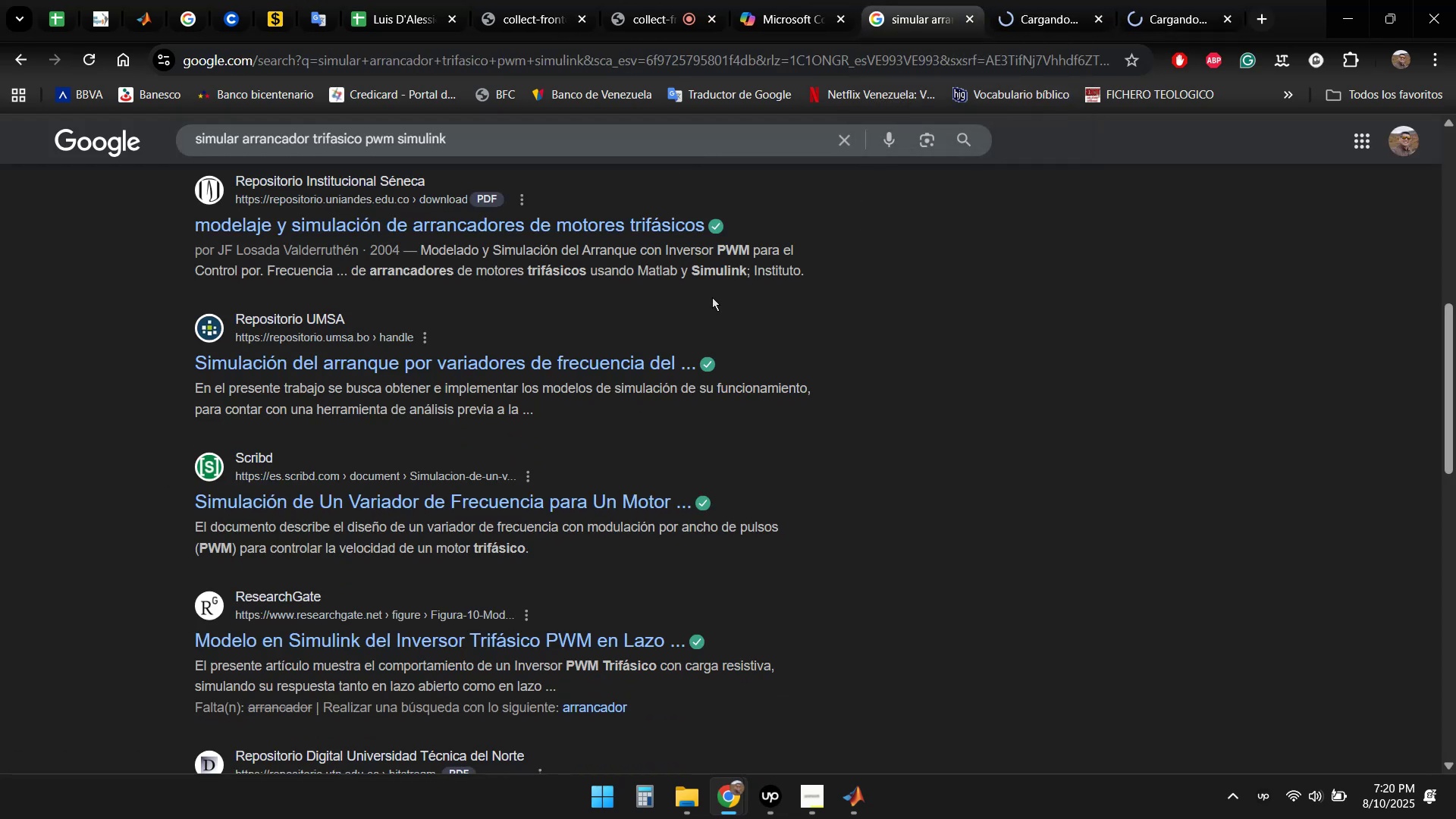 
scroll: coordinate [140, 405], scroll_direction: down, amount: 3.0
 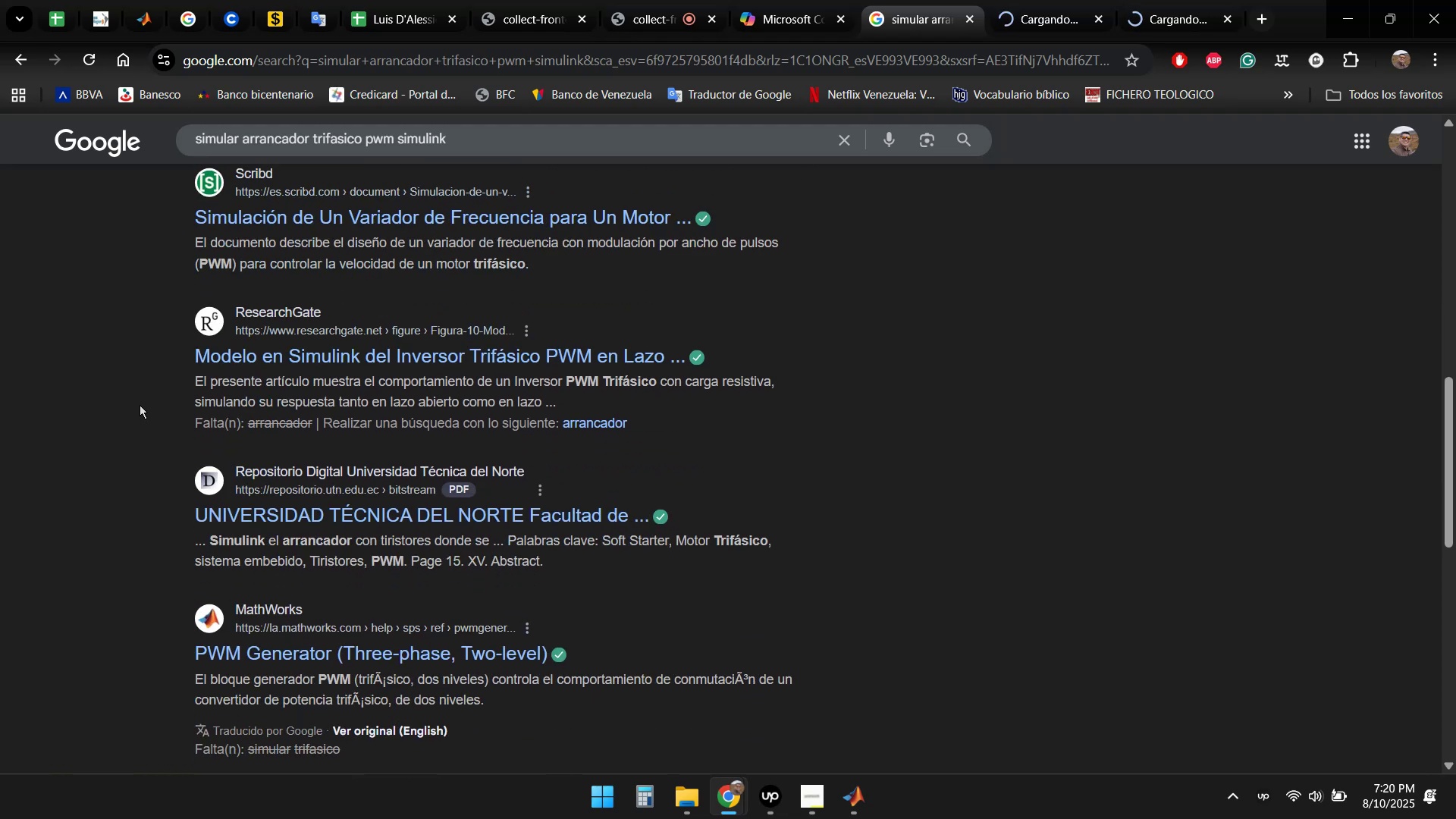 
scroll: coordinate [140, 405], scroll_direction: up, amount: 13.0
 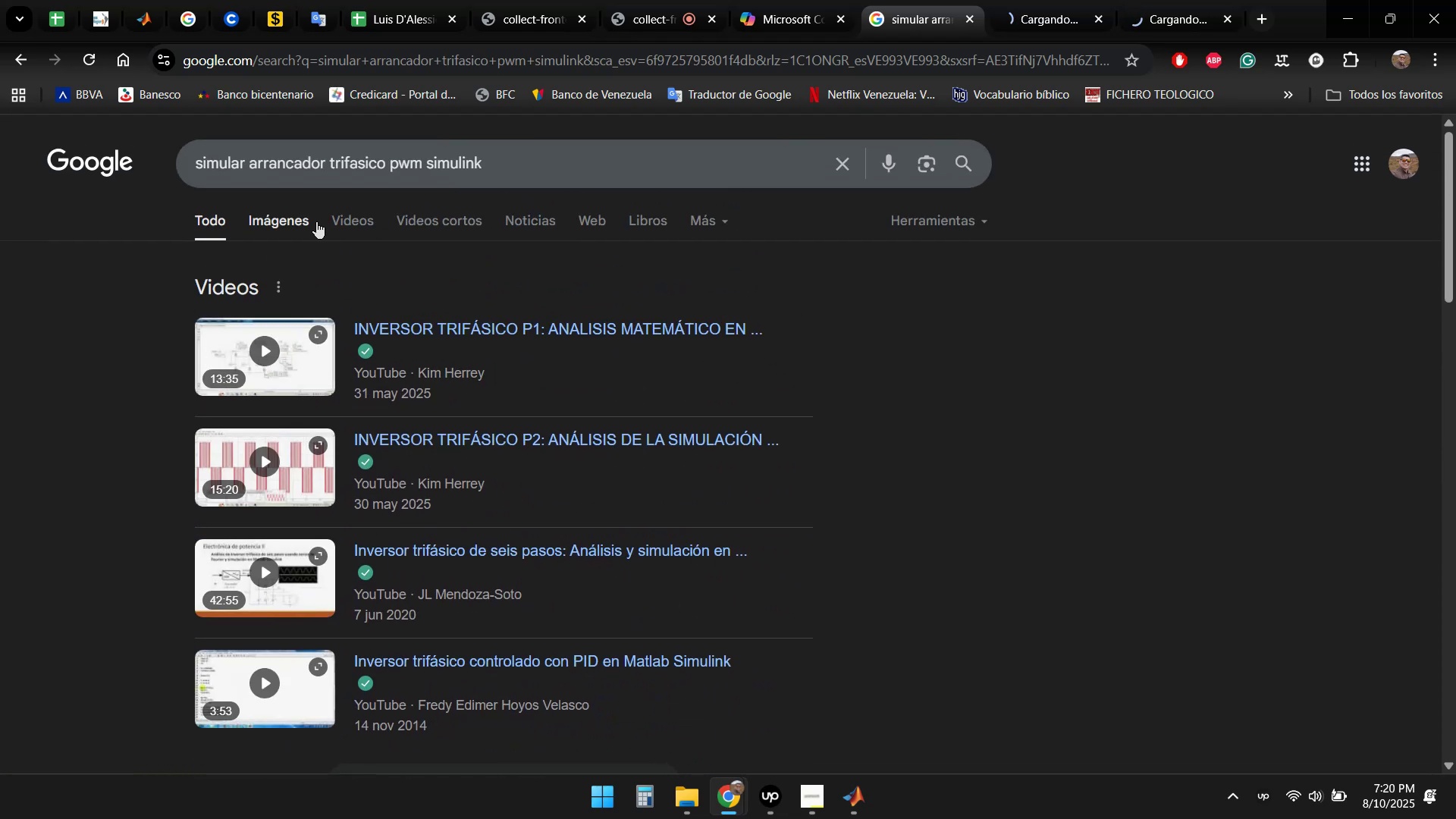 
left_click([504, 154])
 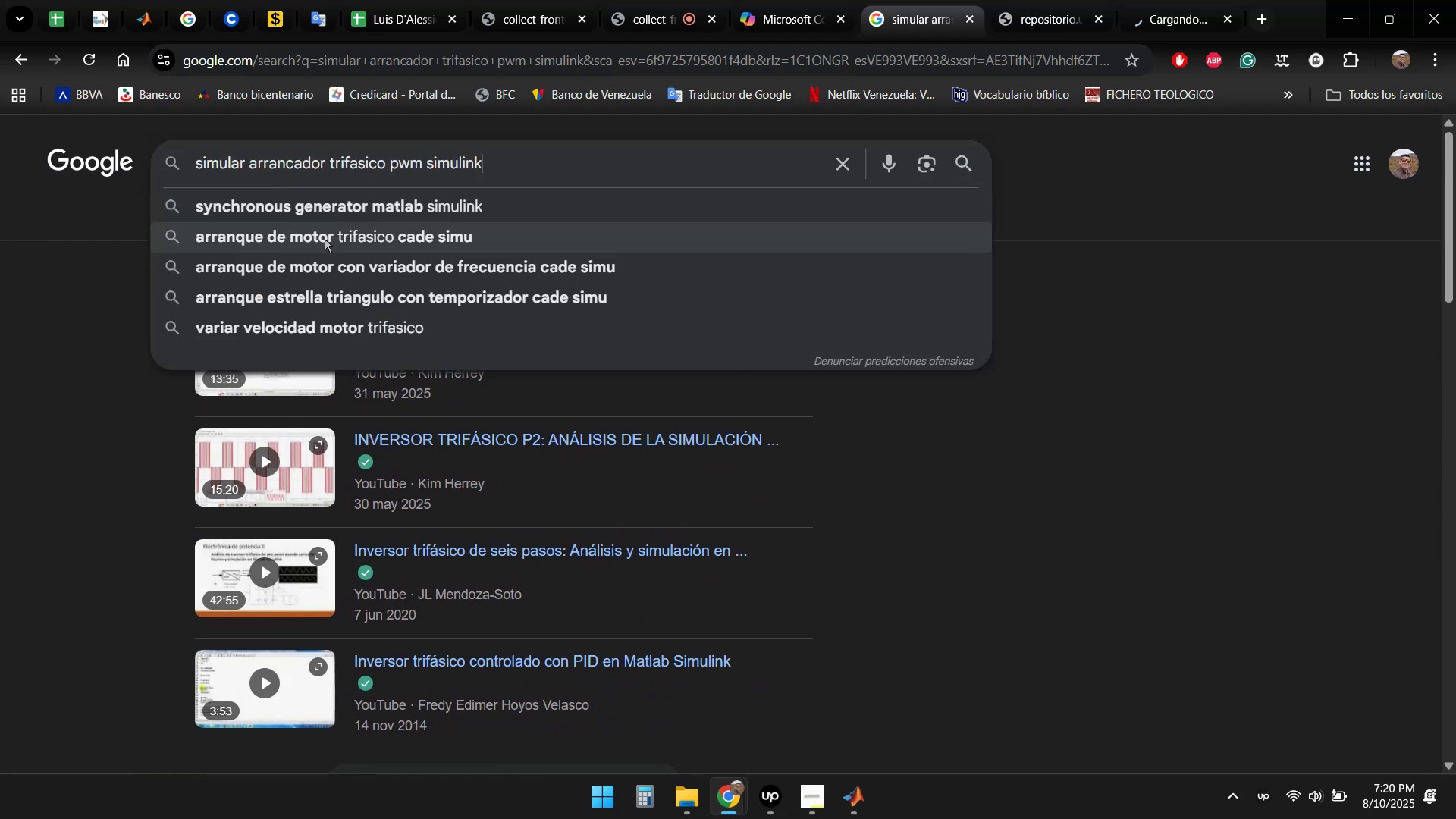 
wait(7.5)
 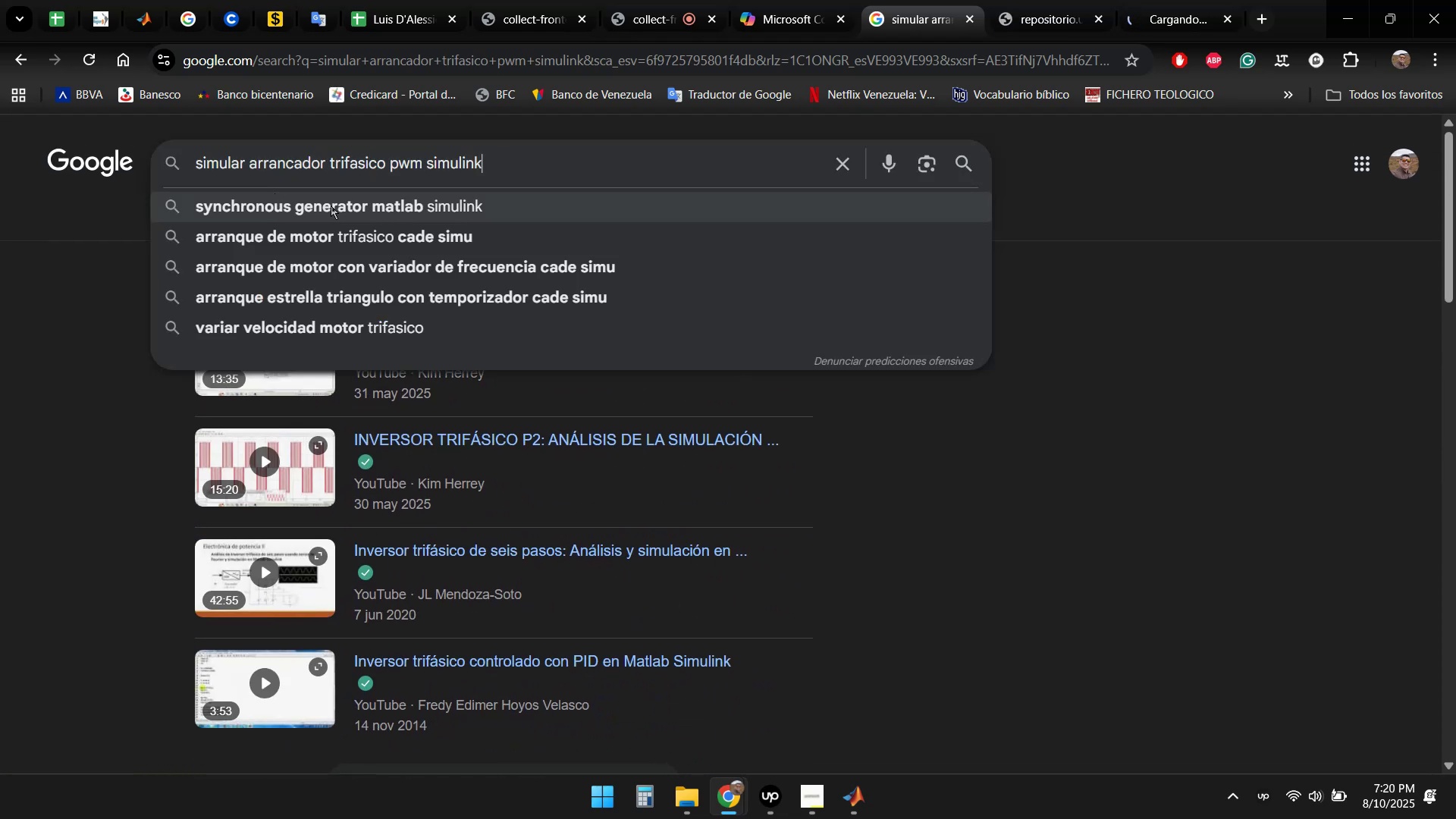 
left_click([269, 169])
 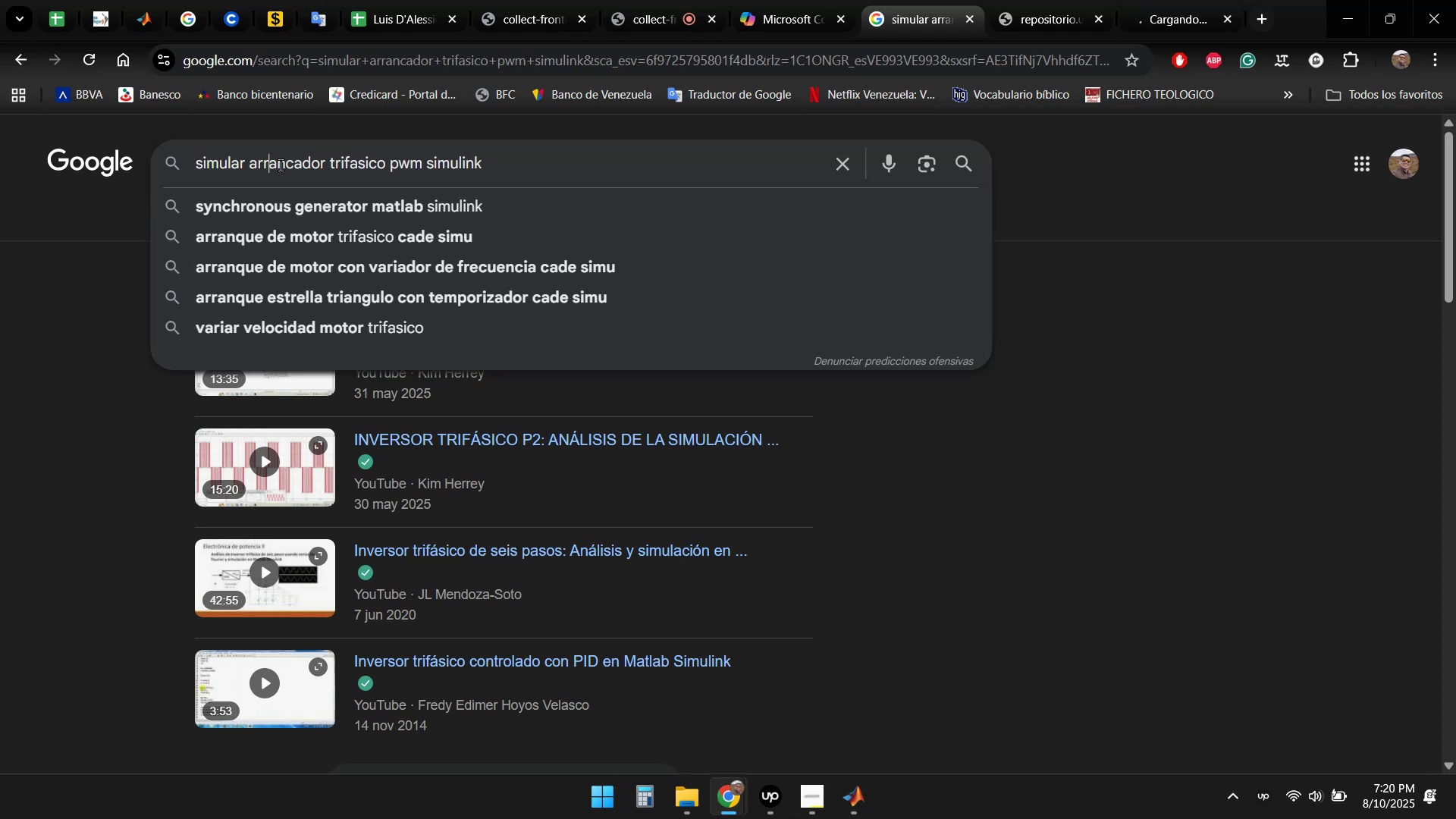 
left_click([325, 162])
 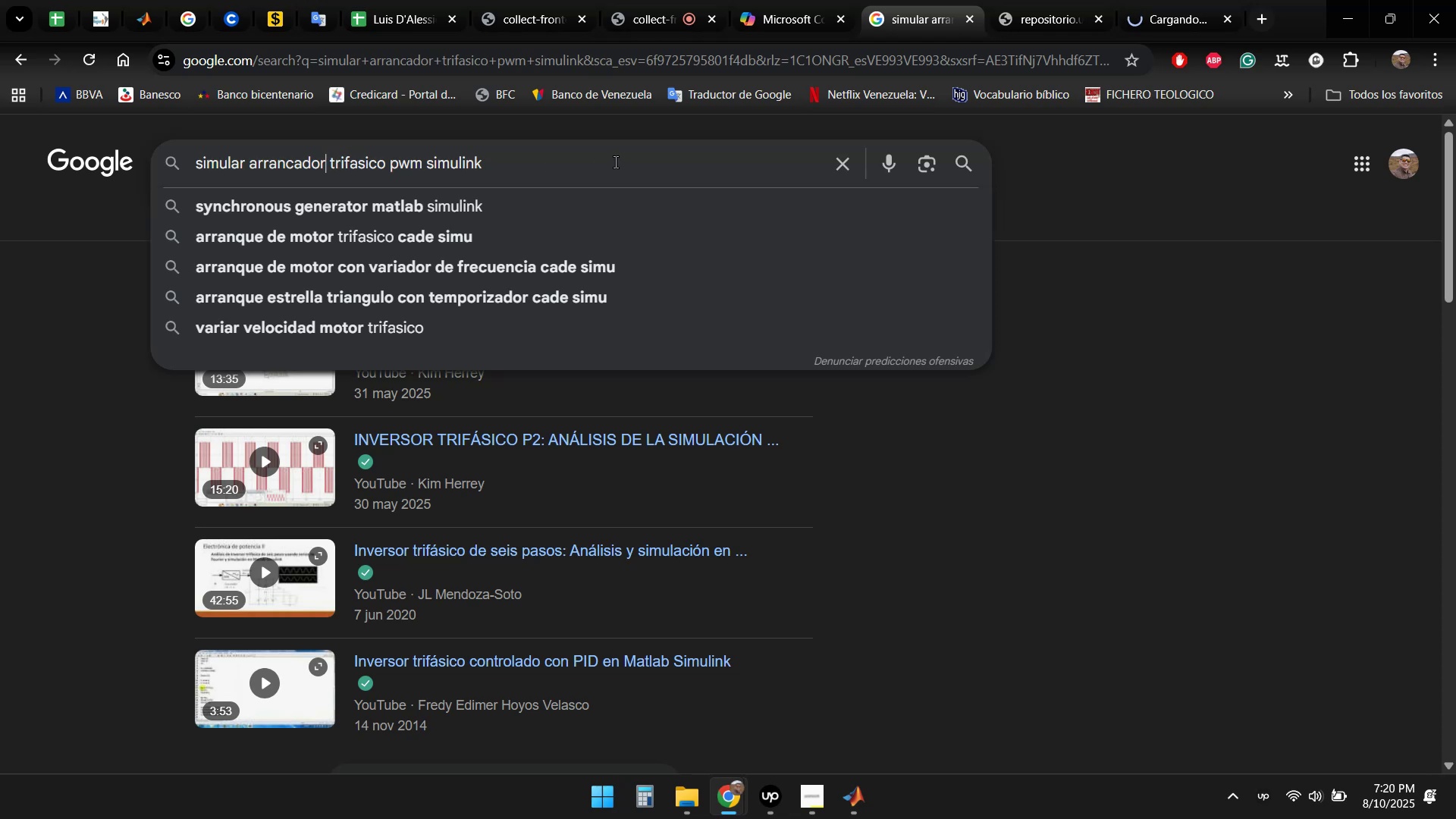 
type( suave)
 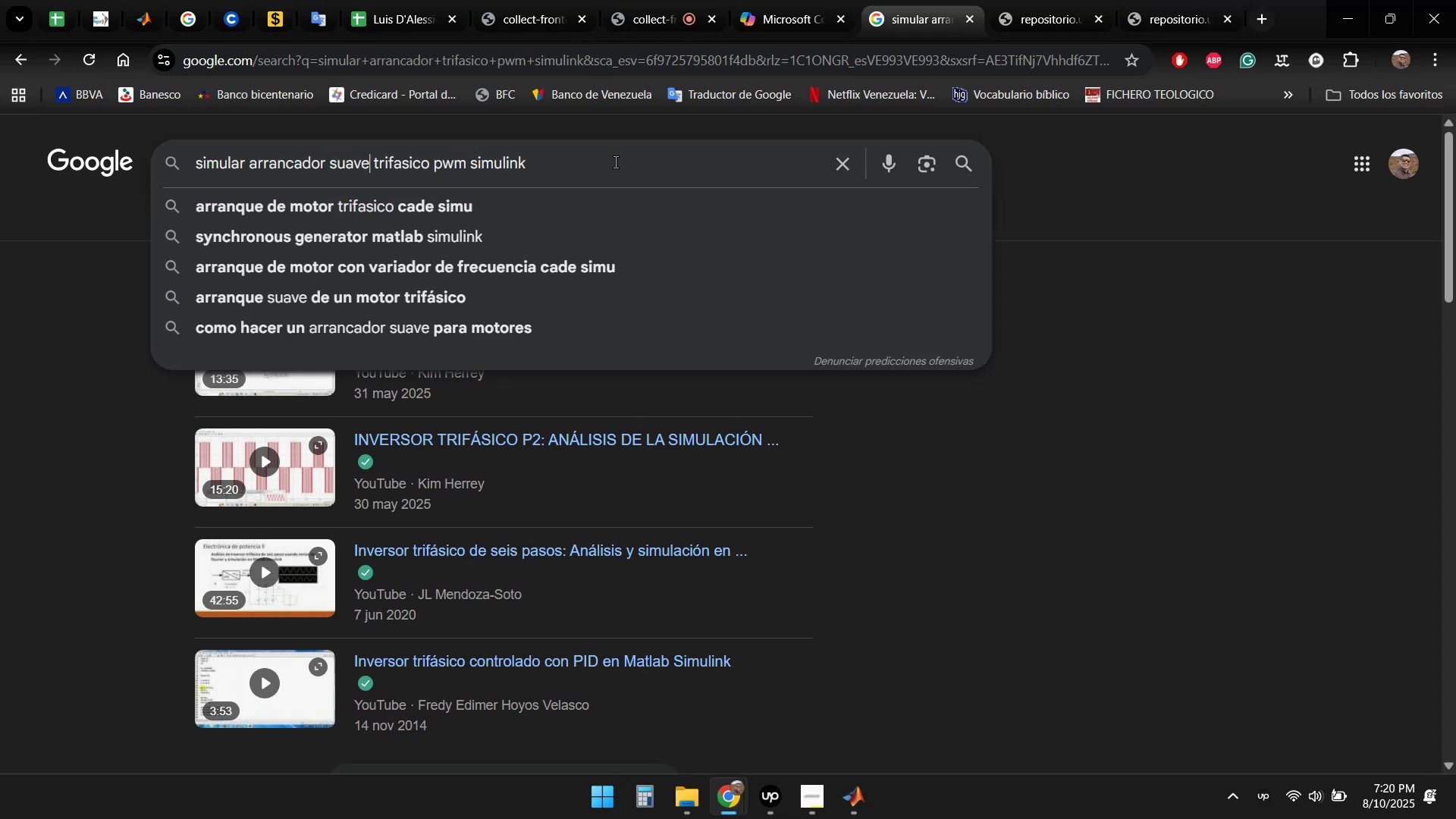 
key(ArrowRight)
 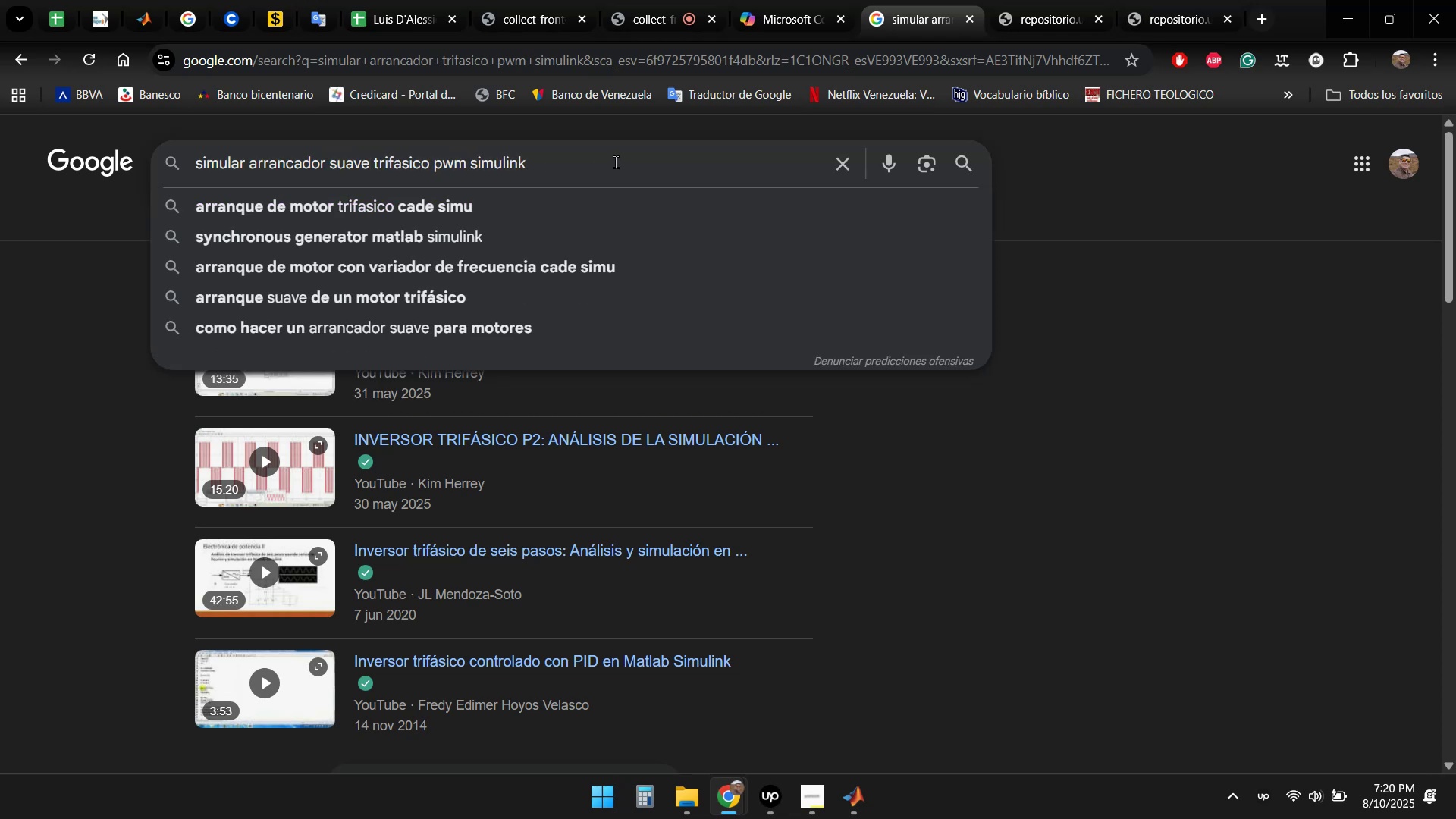 
key(ArrowRight)
 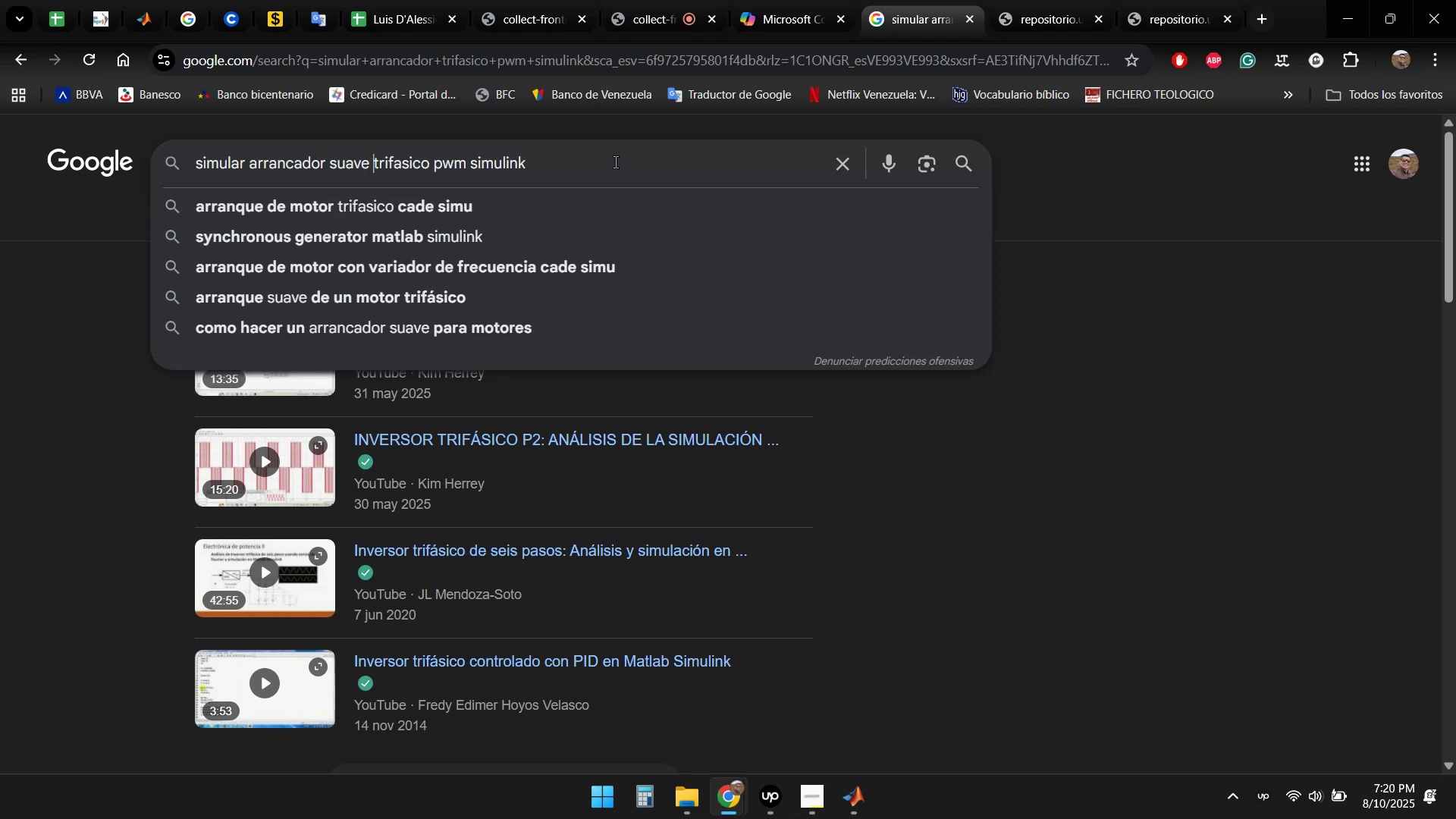 
key(ArrowRight)
 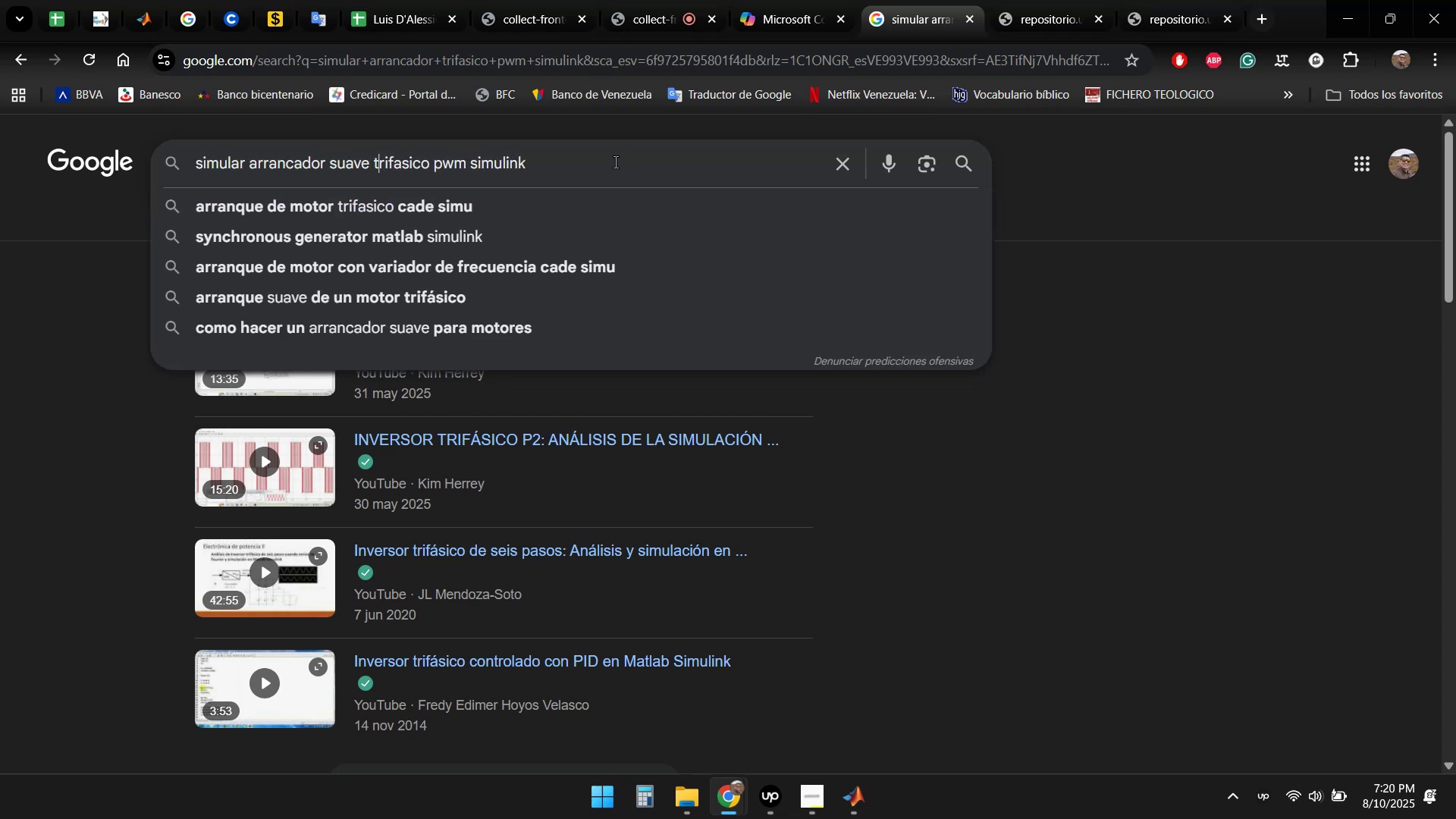 
key(ArrowRight)
 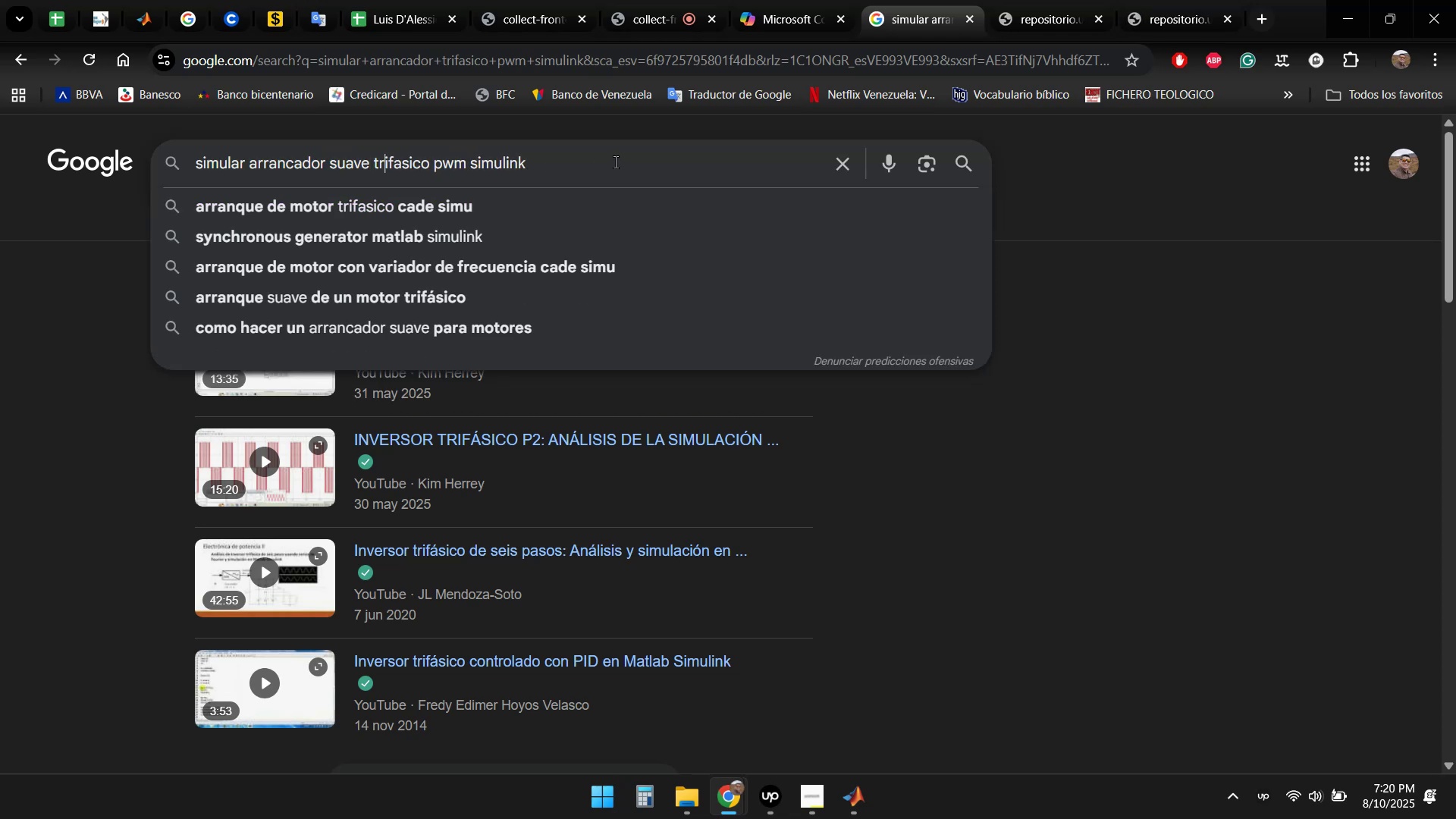 
key(ArrowRight)
 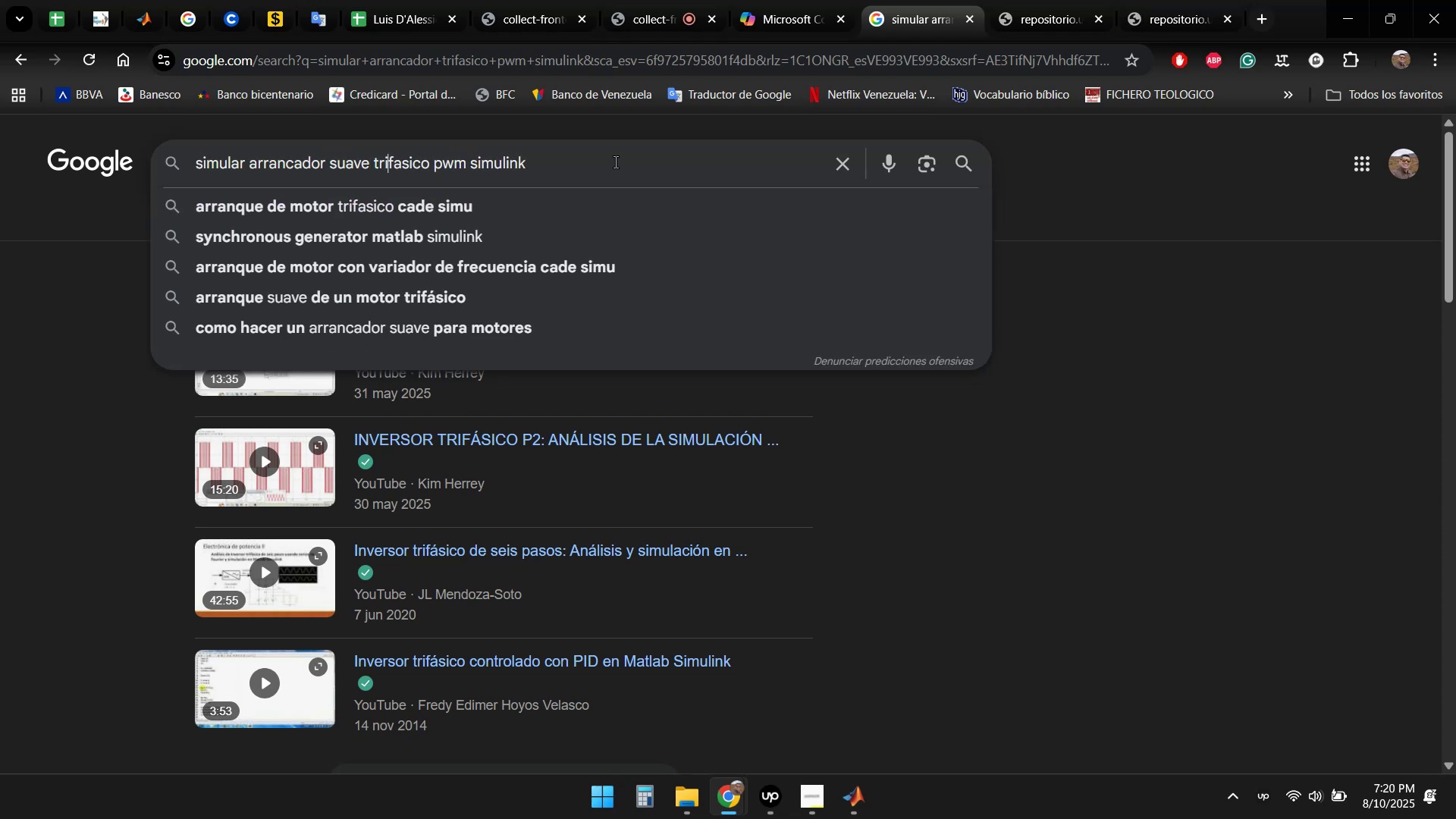 
key(ArrowRight)
 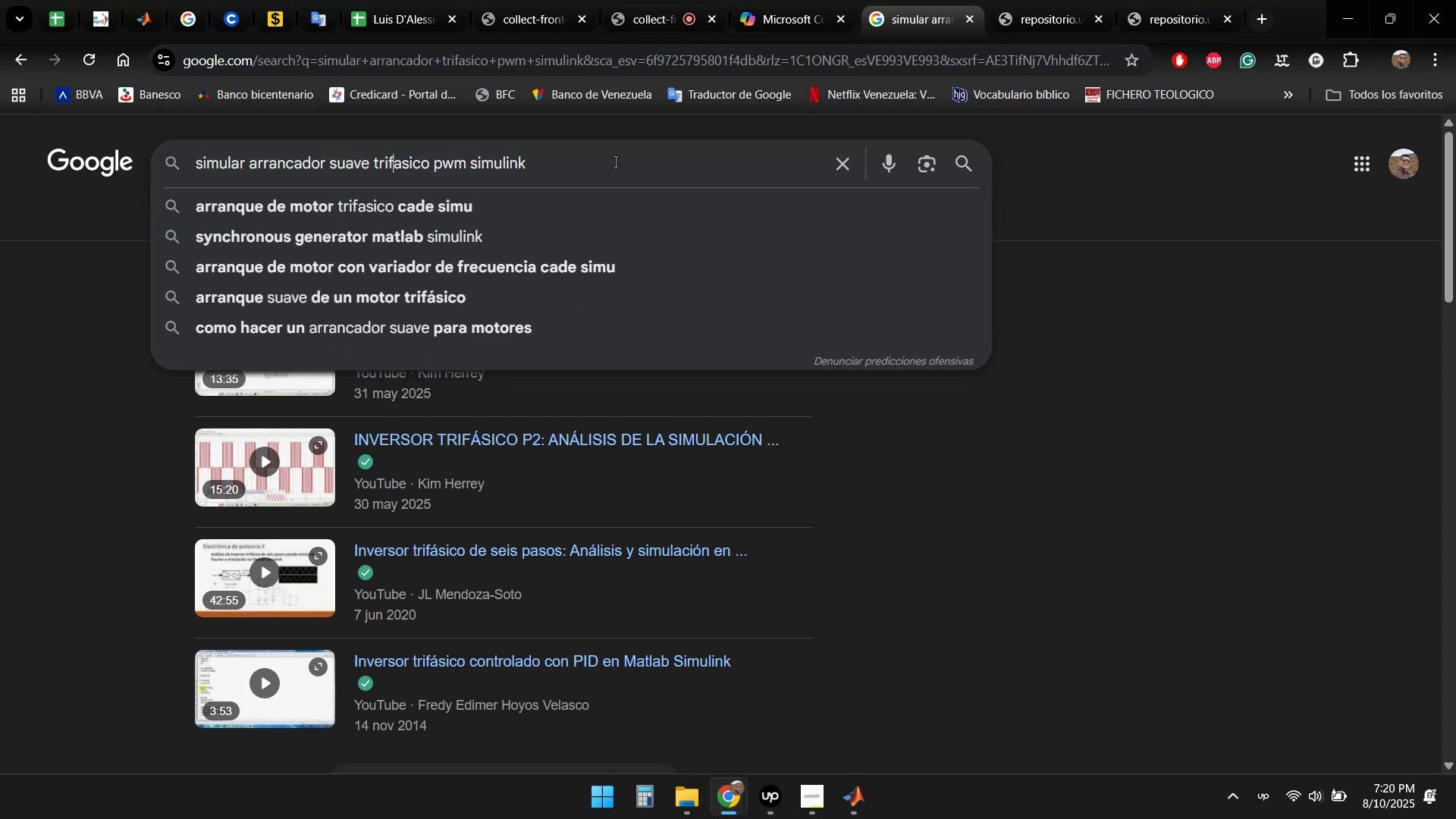 
key(ArrowRight)
 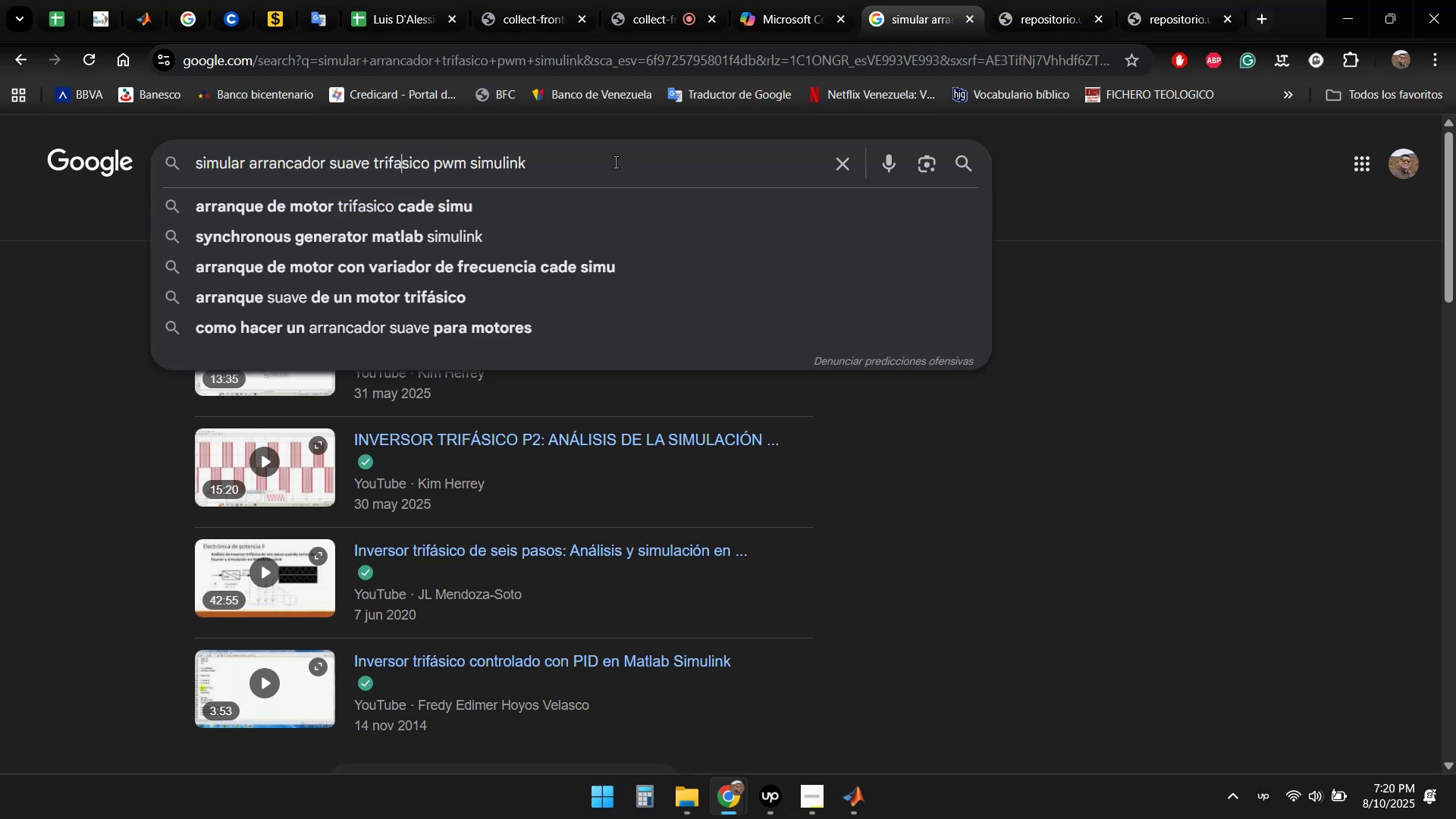 
key(ArrowRight)
 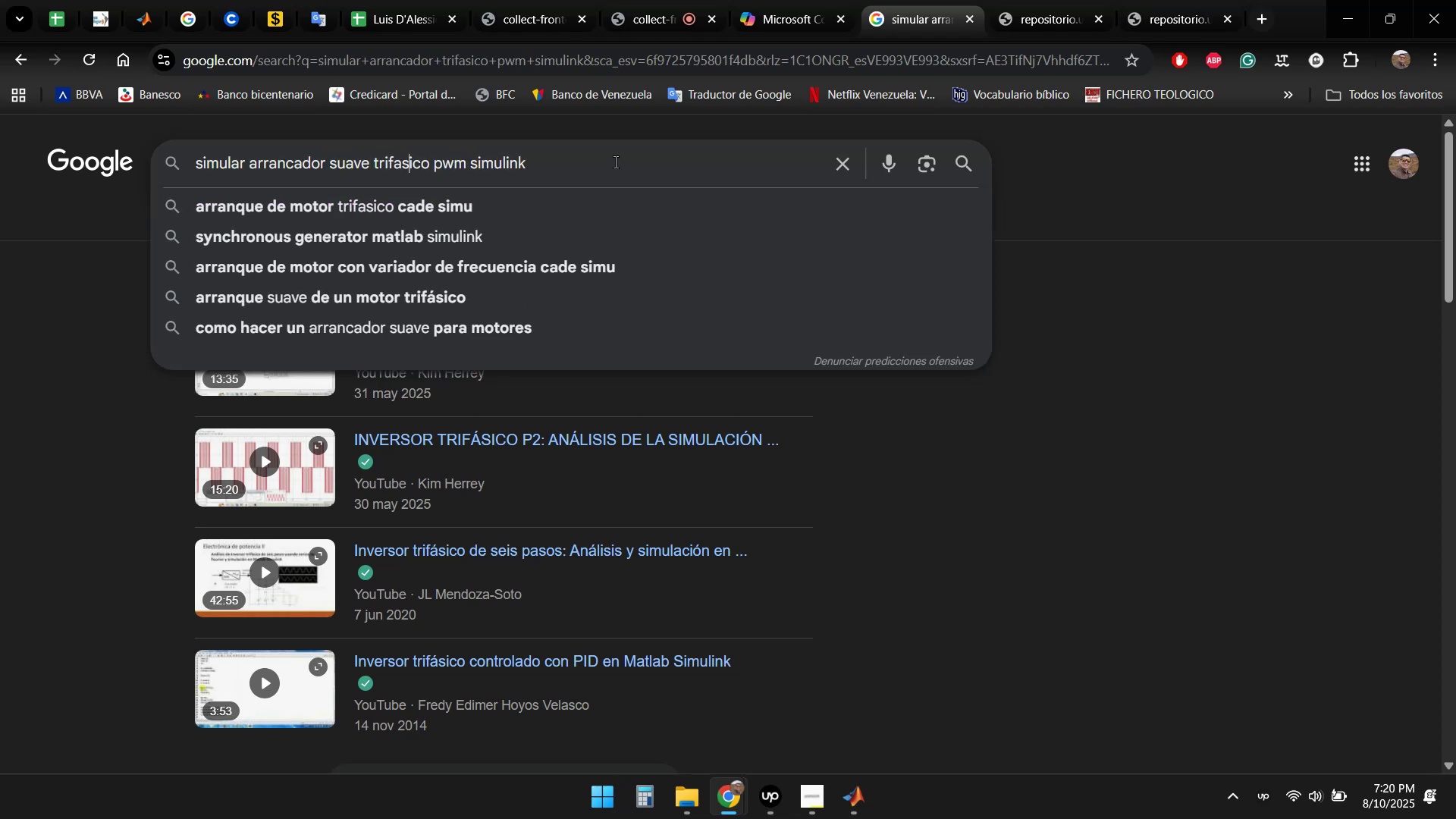 
key(ArrowRight)
 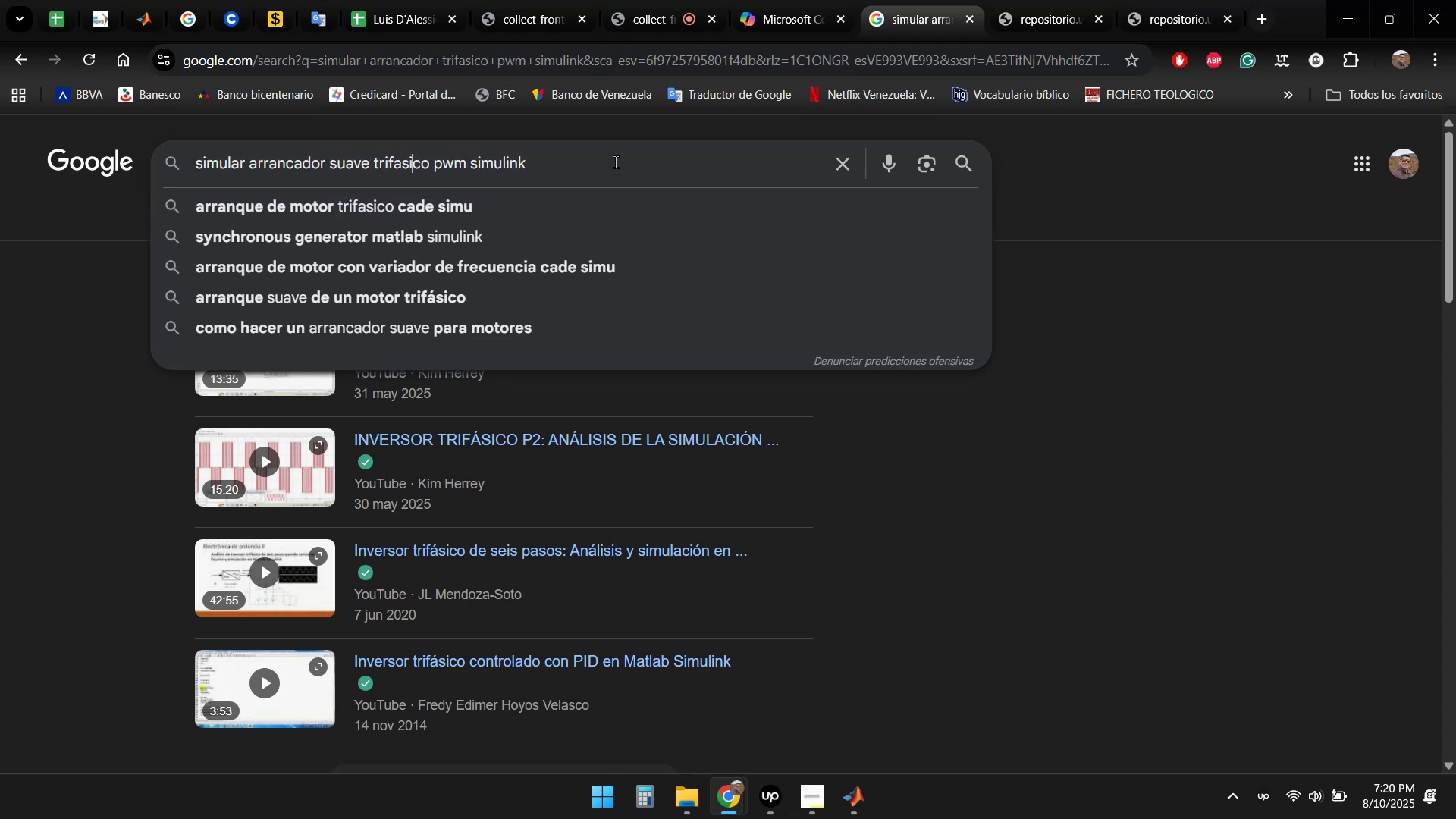 
key(ArrowRight)
 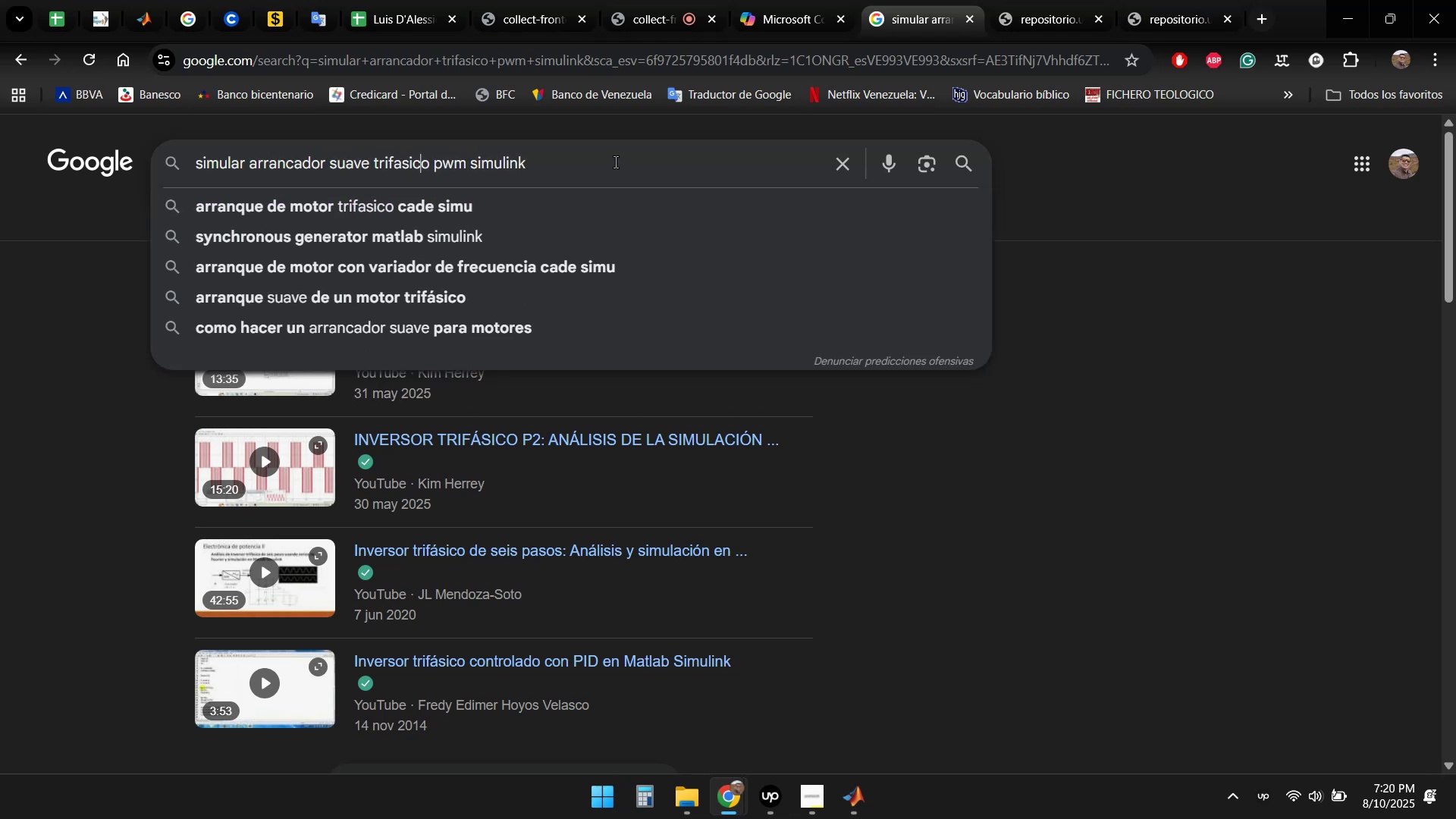 
key(ArrowRight)
 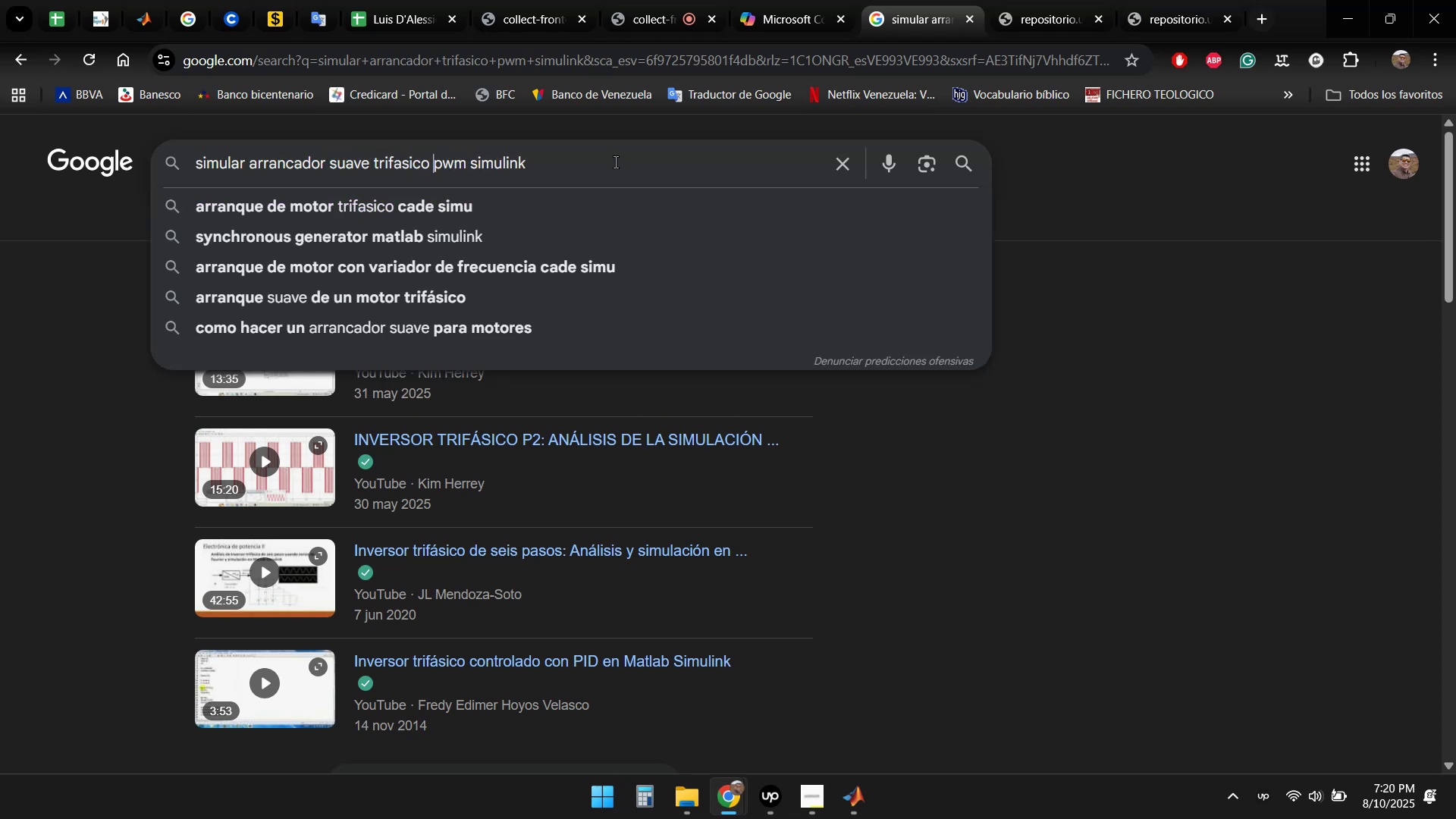 
key(Enter)
 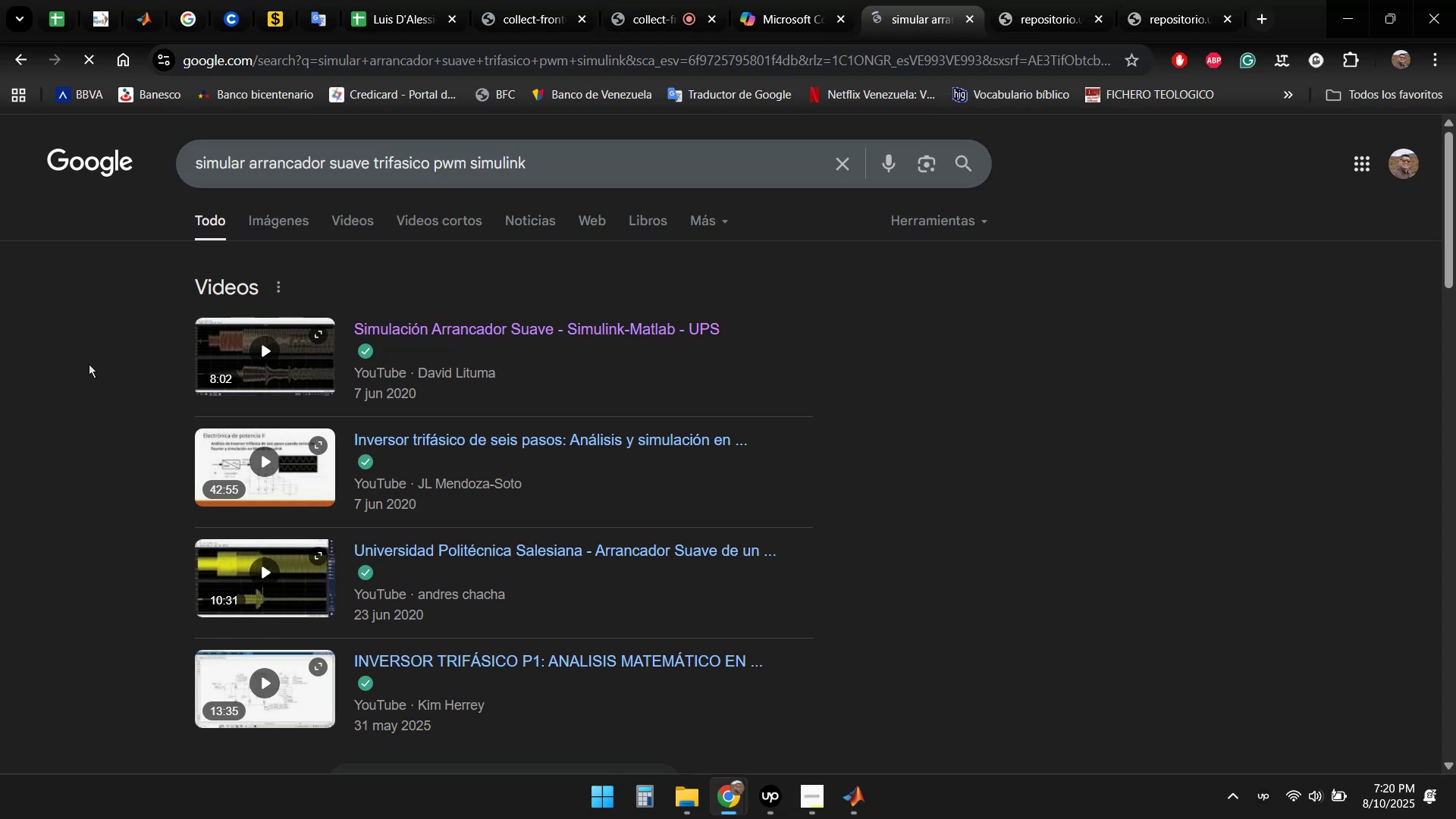 
scroll: coordinate [153, 367], scroll_direction: down, amount: 1.0
 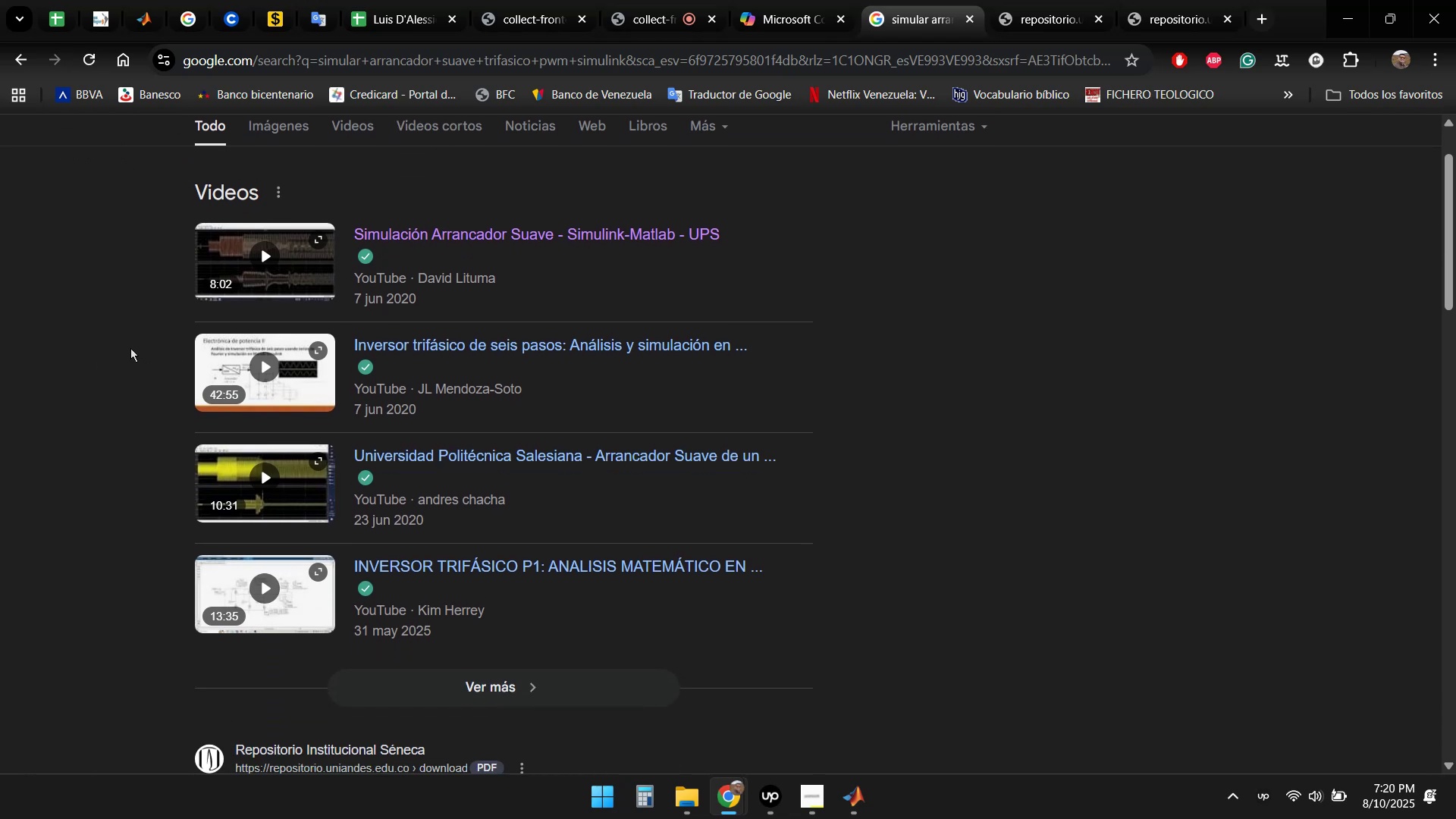 
scroll: coordinate [130, 348], scroll_direction: up, amount: 1.0
 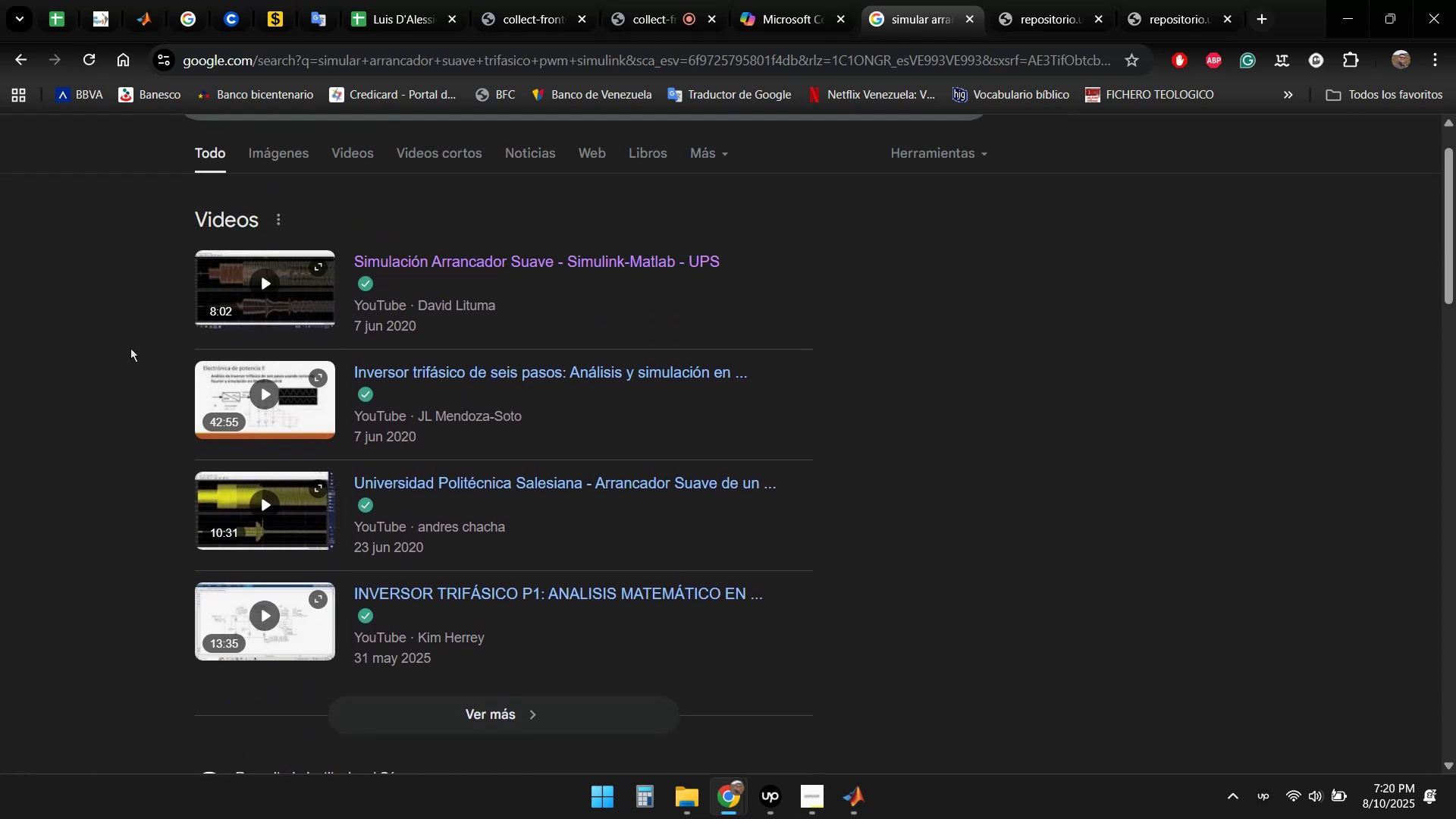 
scroll: coordinate [141, 356], scroll_direction: down, amount: 3.0
 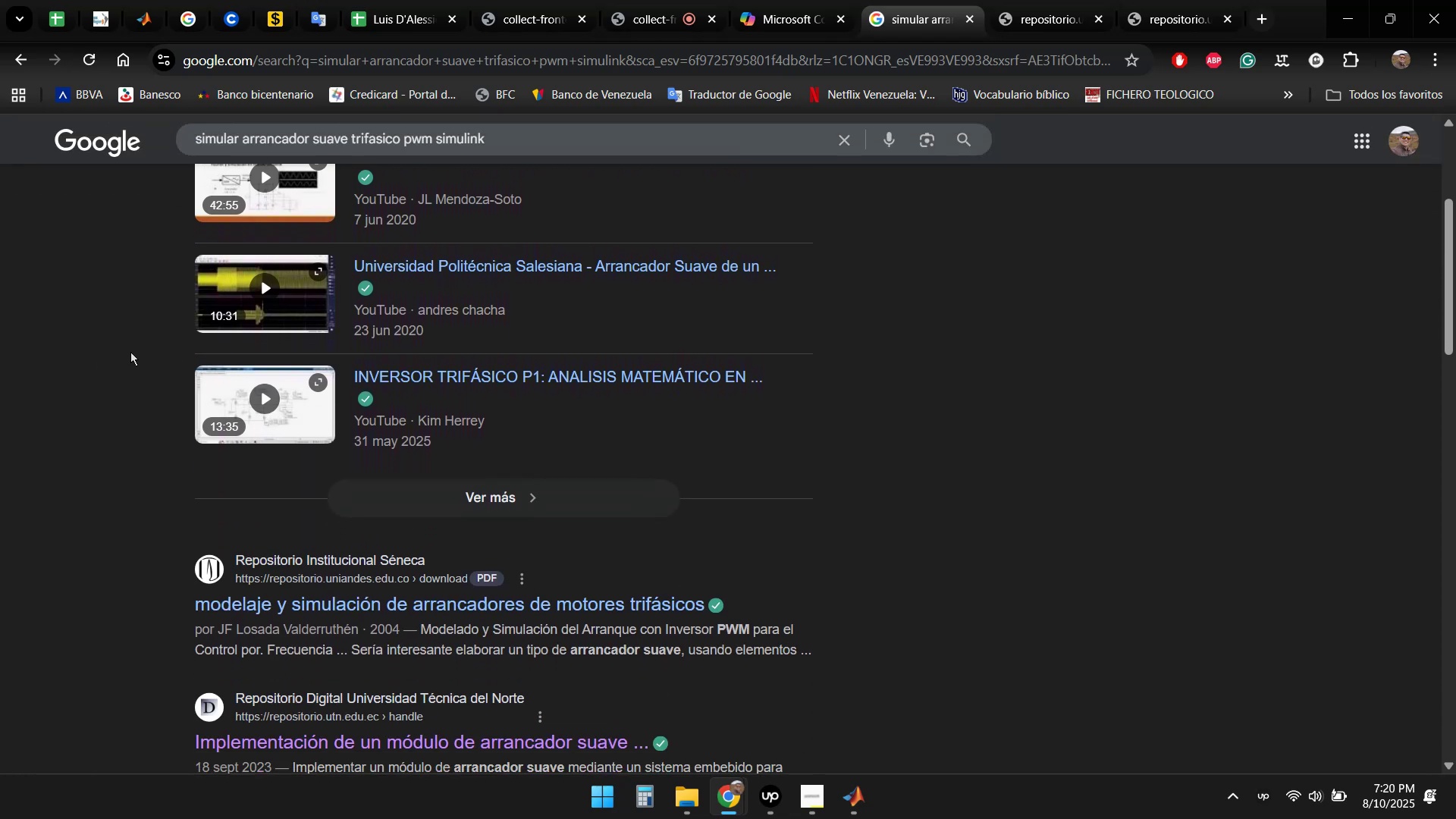 
scroll: coordinate [139, 353], scroll_direction: up, amount: 1.0
 